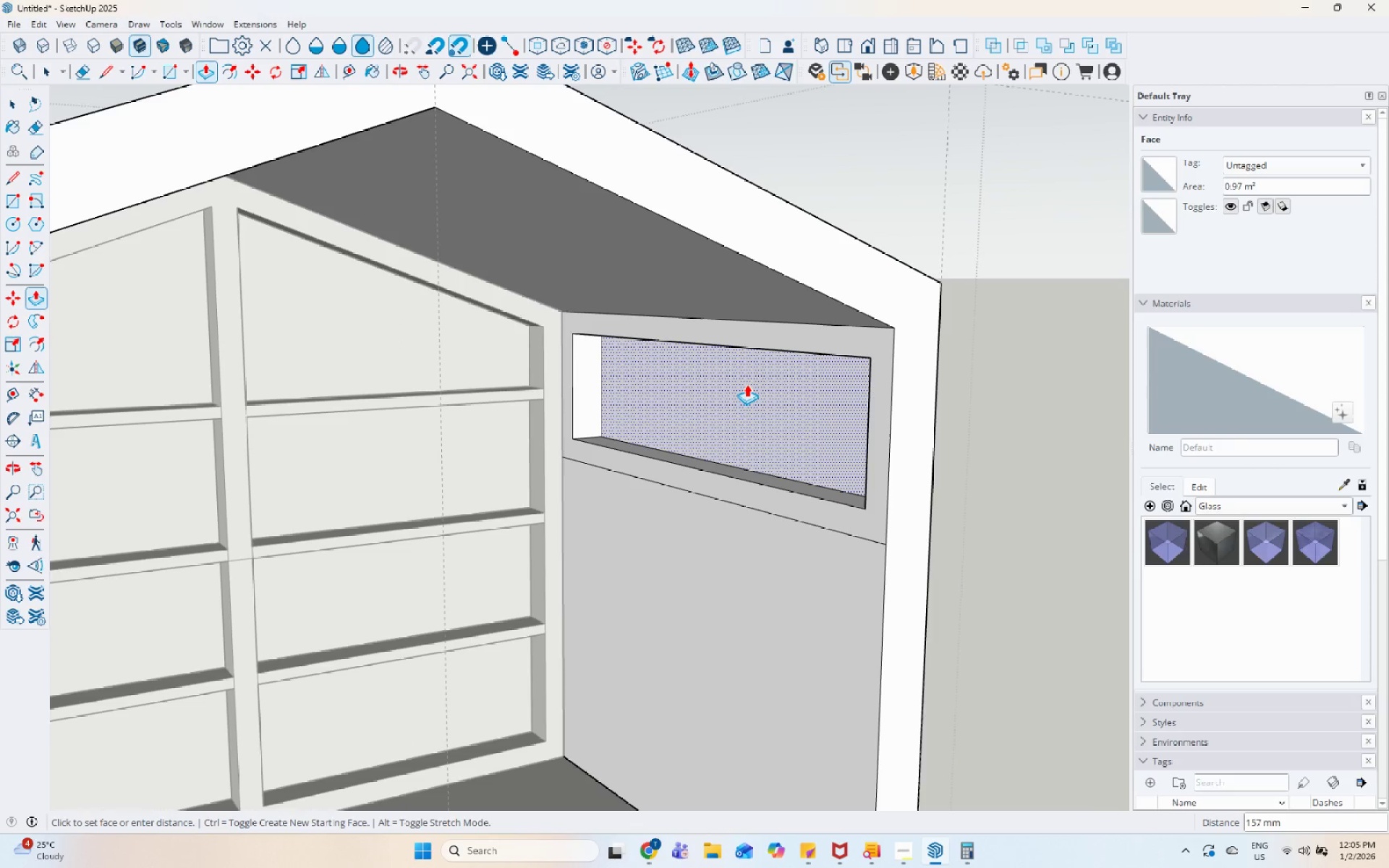 
left_click([747, 384])
 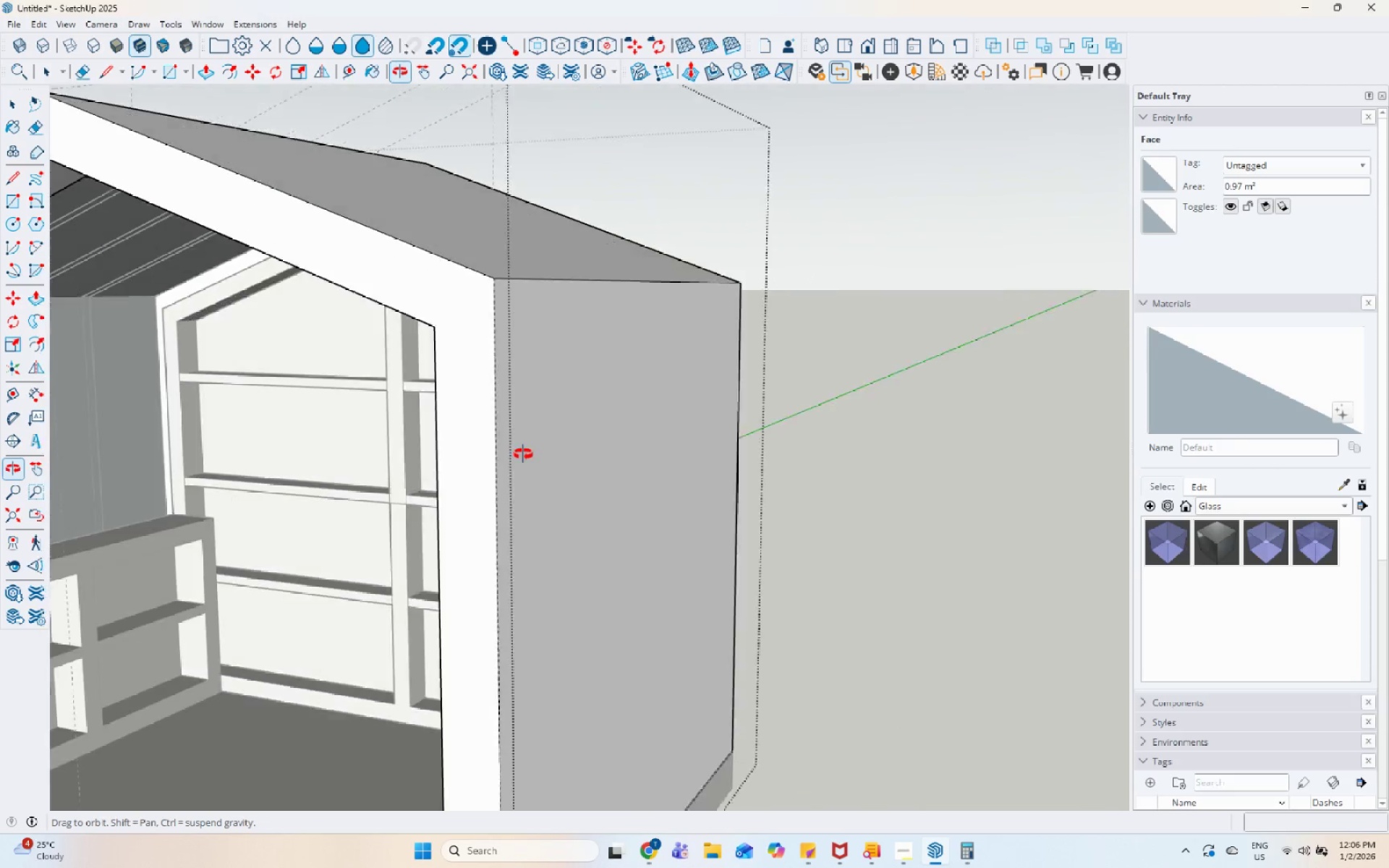 
key(Space)
 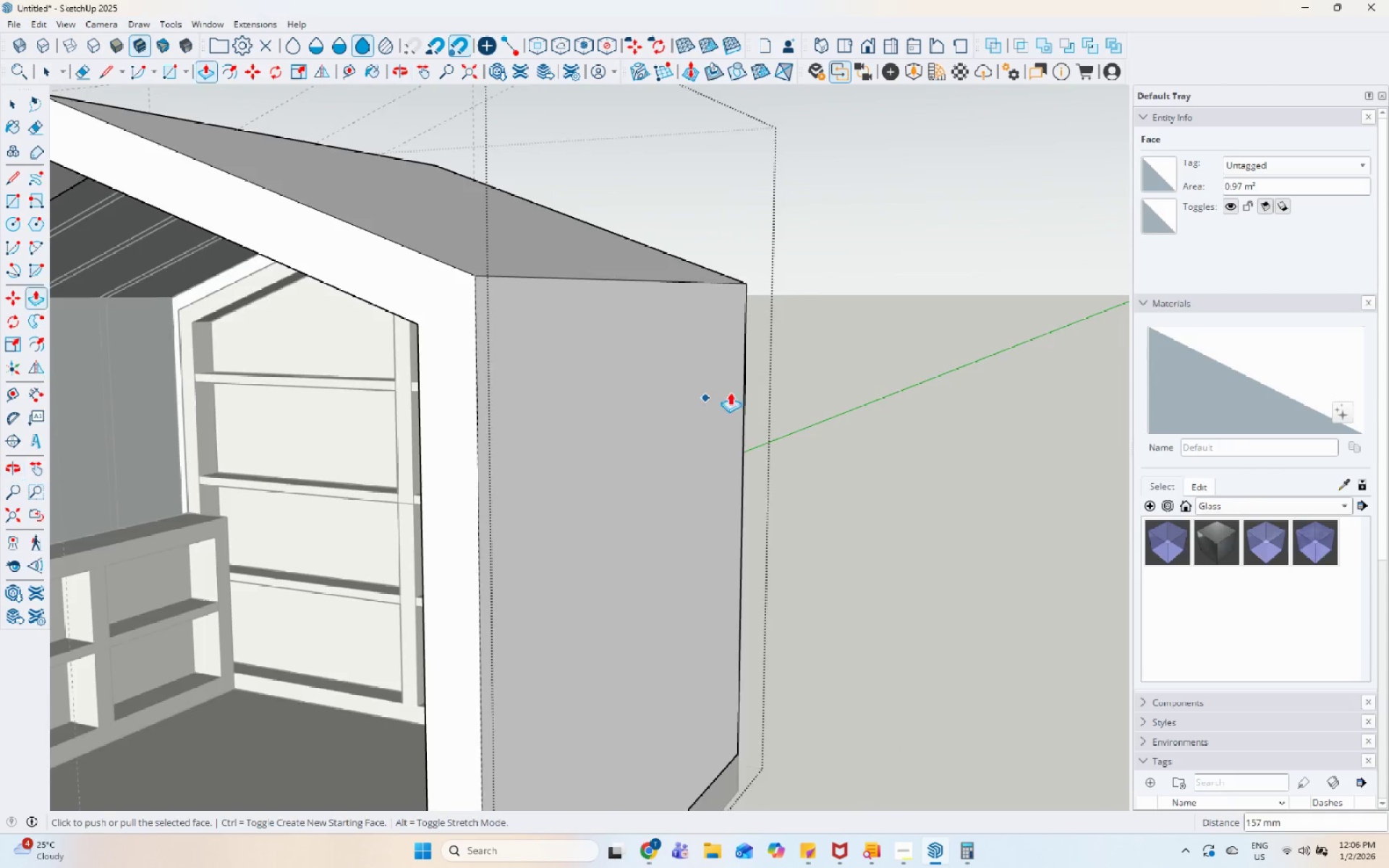 
key(Escape)
 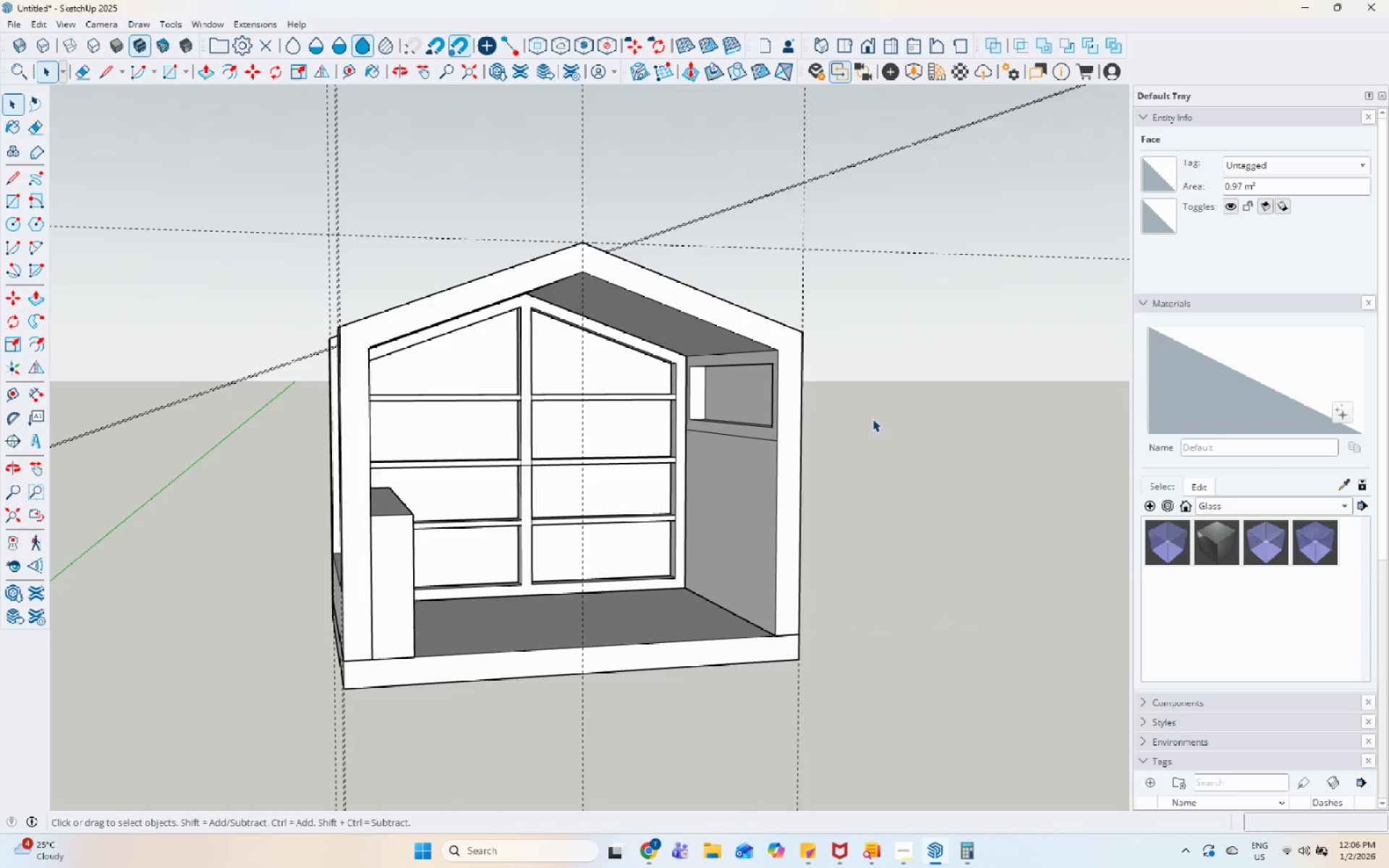 
key(Escape)
 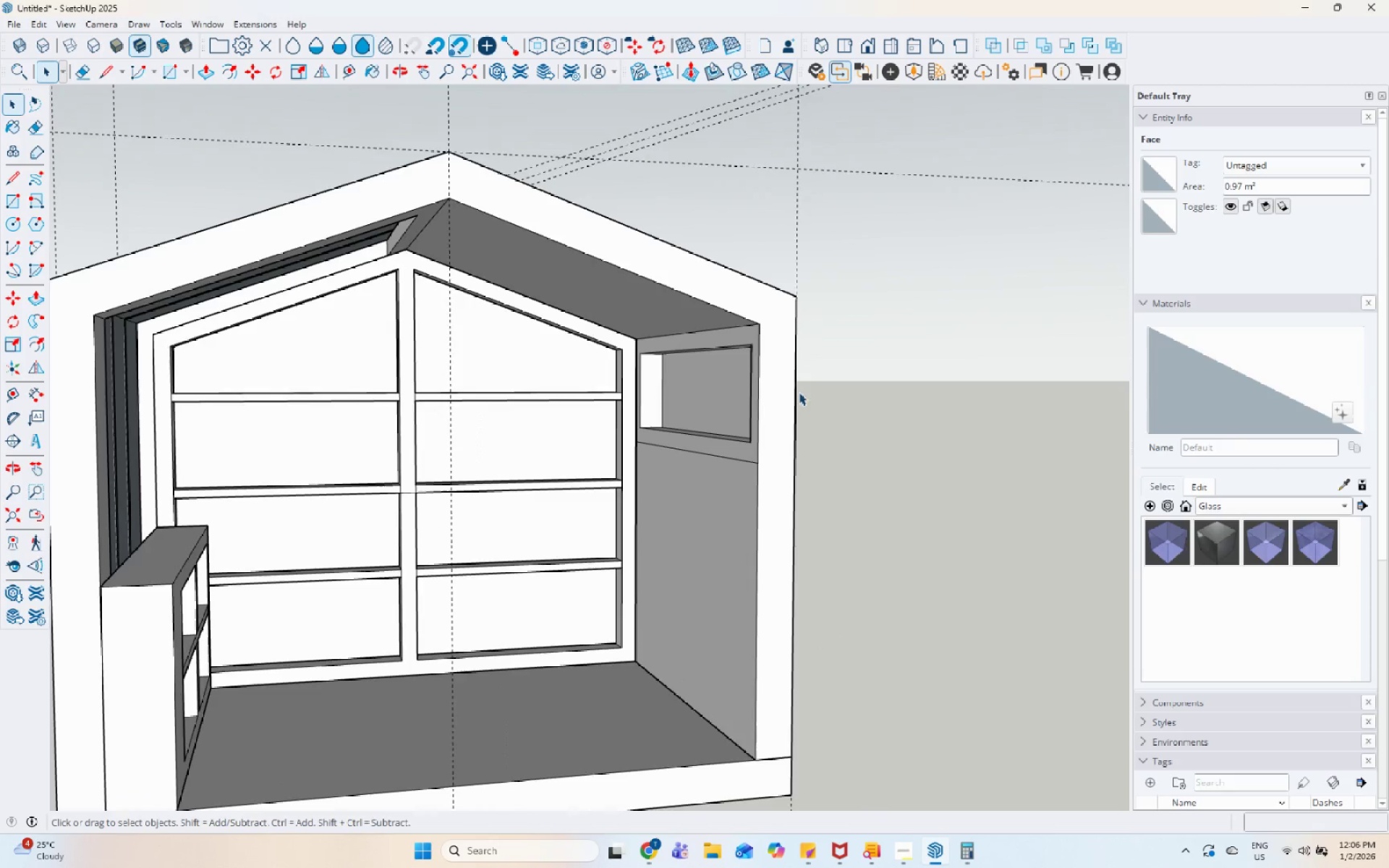 
key(Escape)
 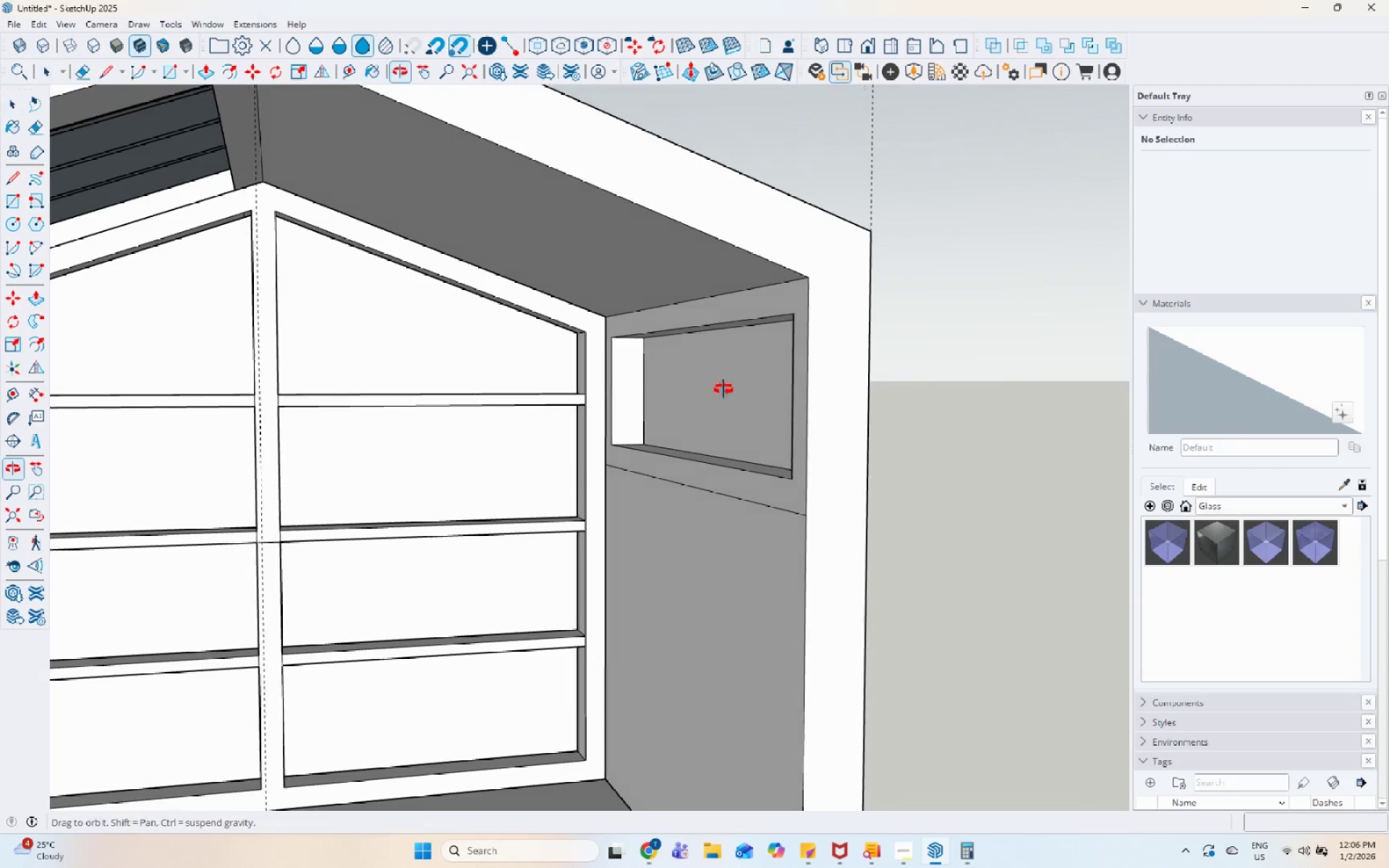 
scroll: coordinate [702, 389], scroll_direction: up, amount: 2.0
 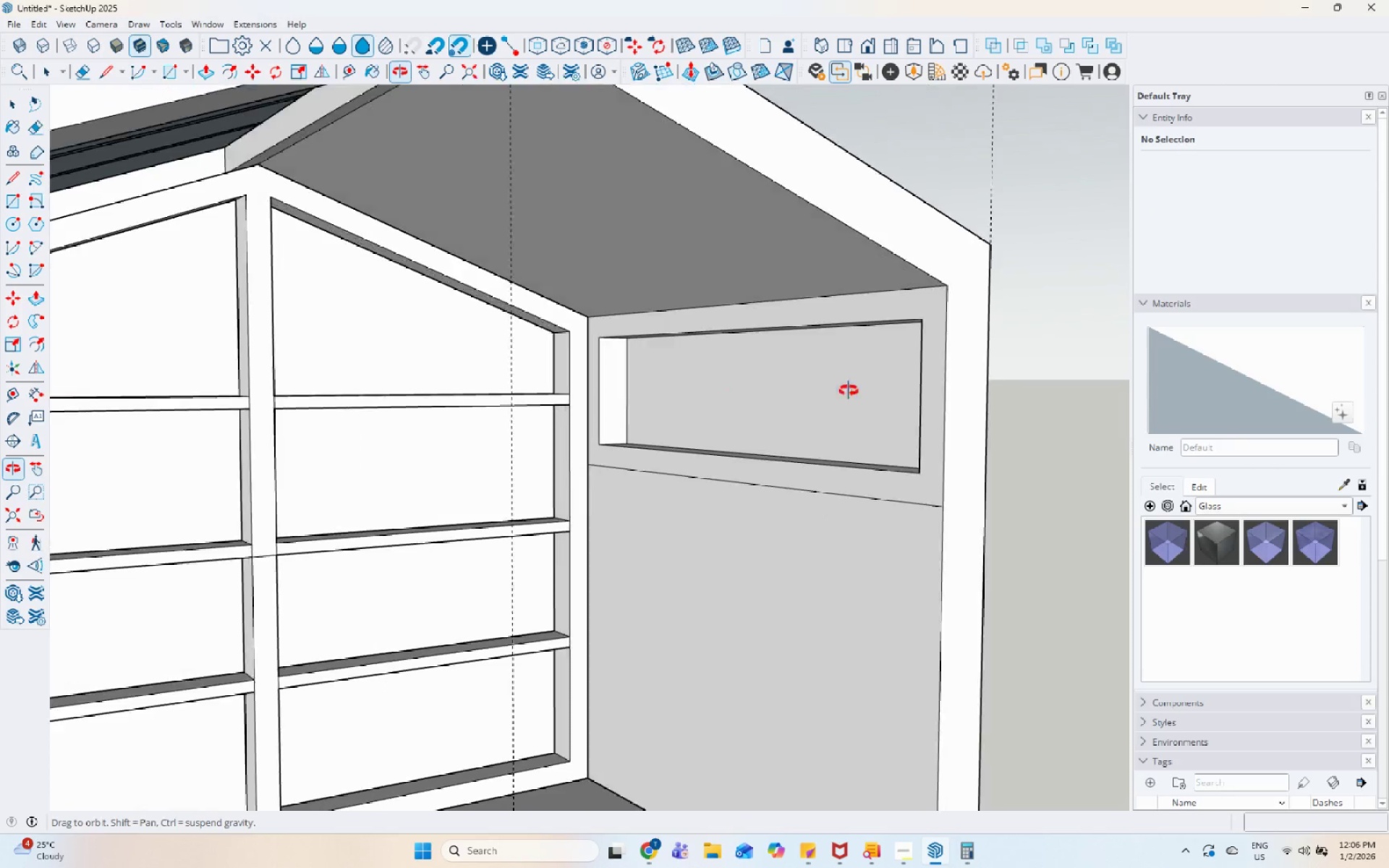 
double_click([841, 391])
 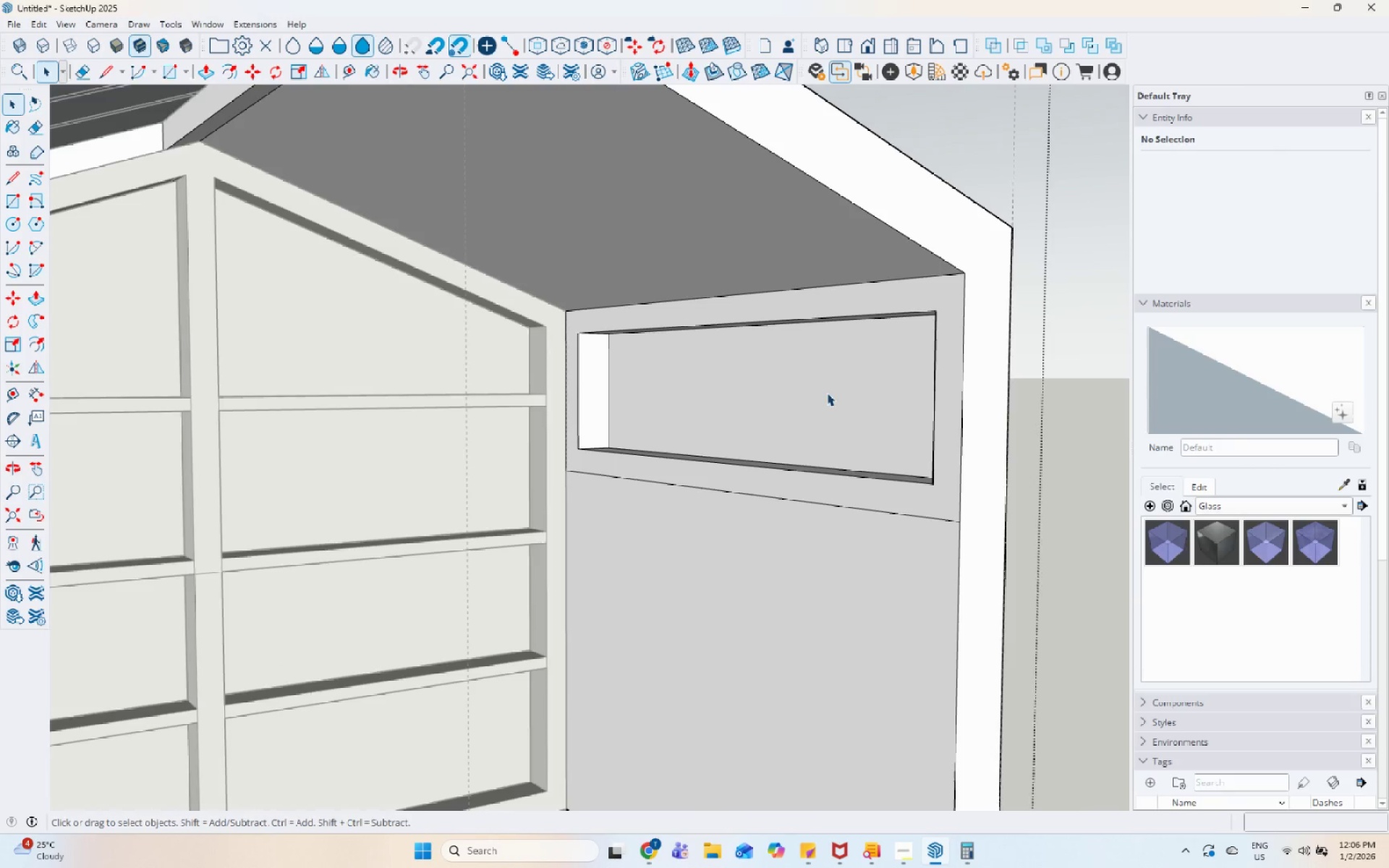 
scroll: coordinate [846, 391], scroll_direction: up, amount: 1.0
 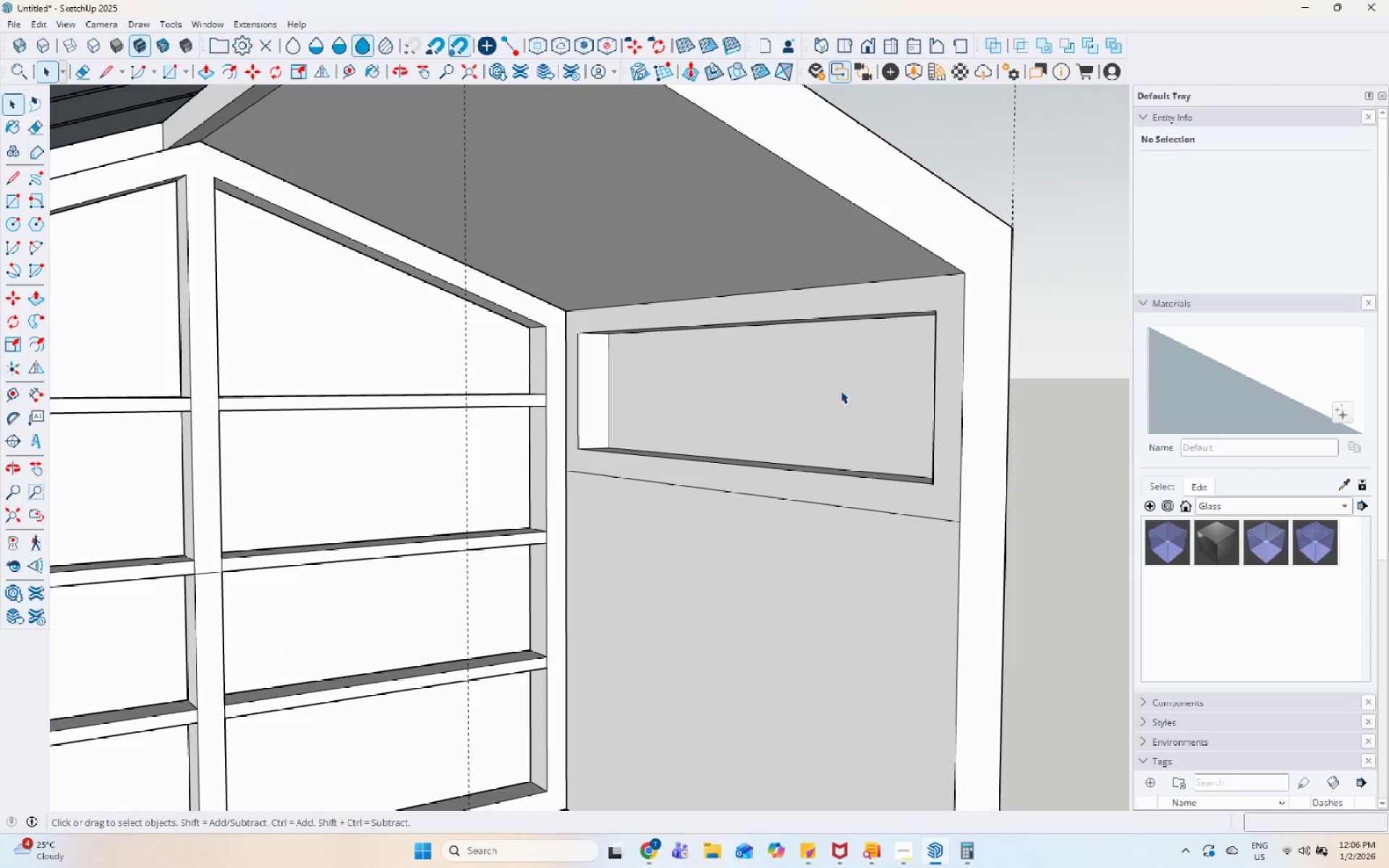 
key(Escape)
 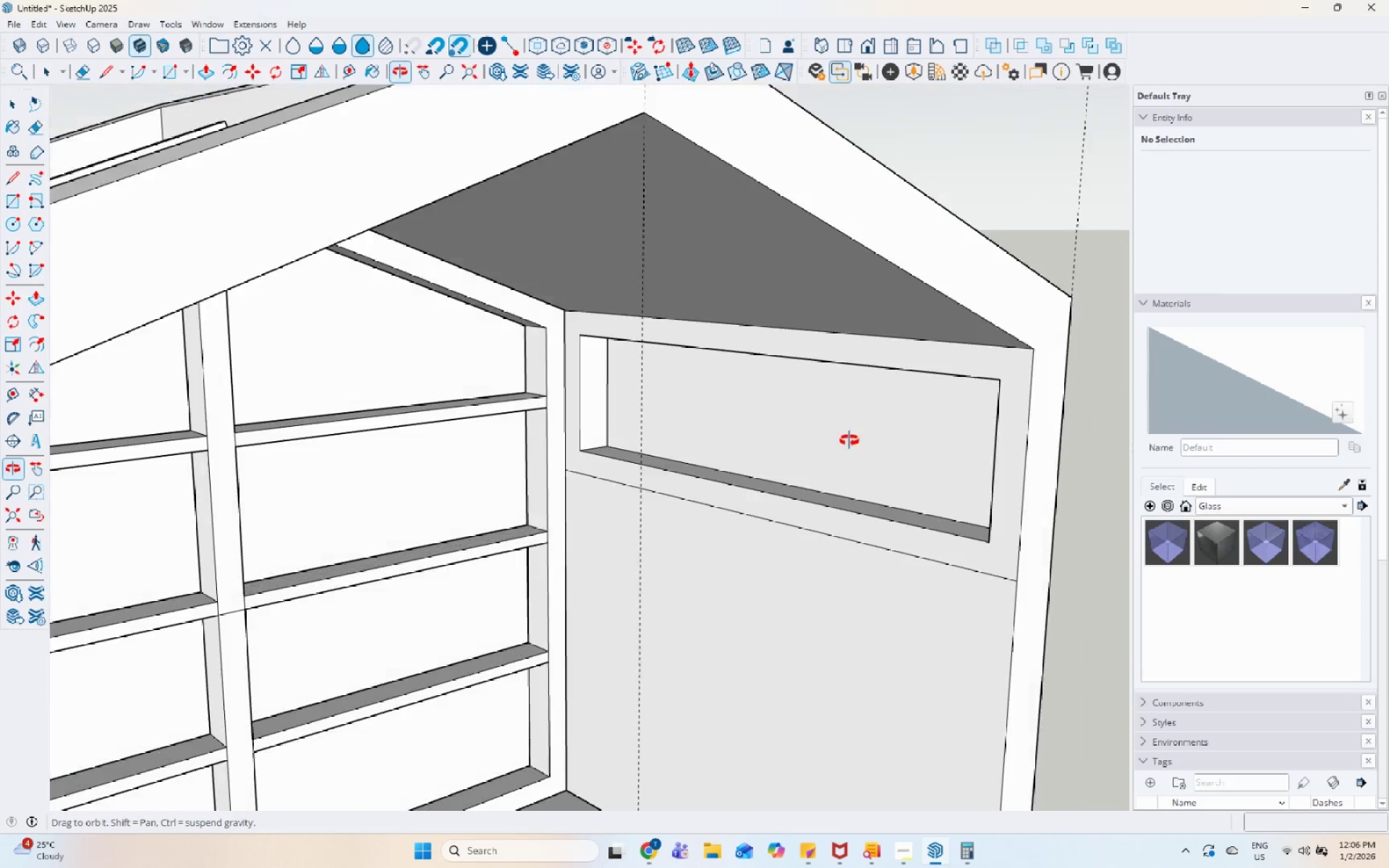 
scroll: coordinate [756, 433], scroll_direction: up, amount: 5.0
 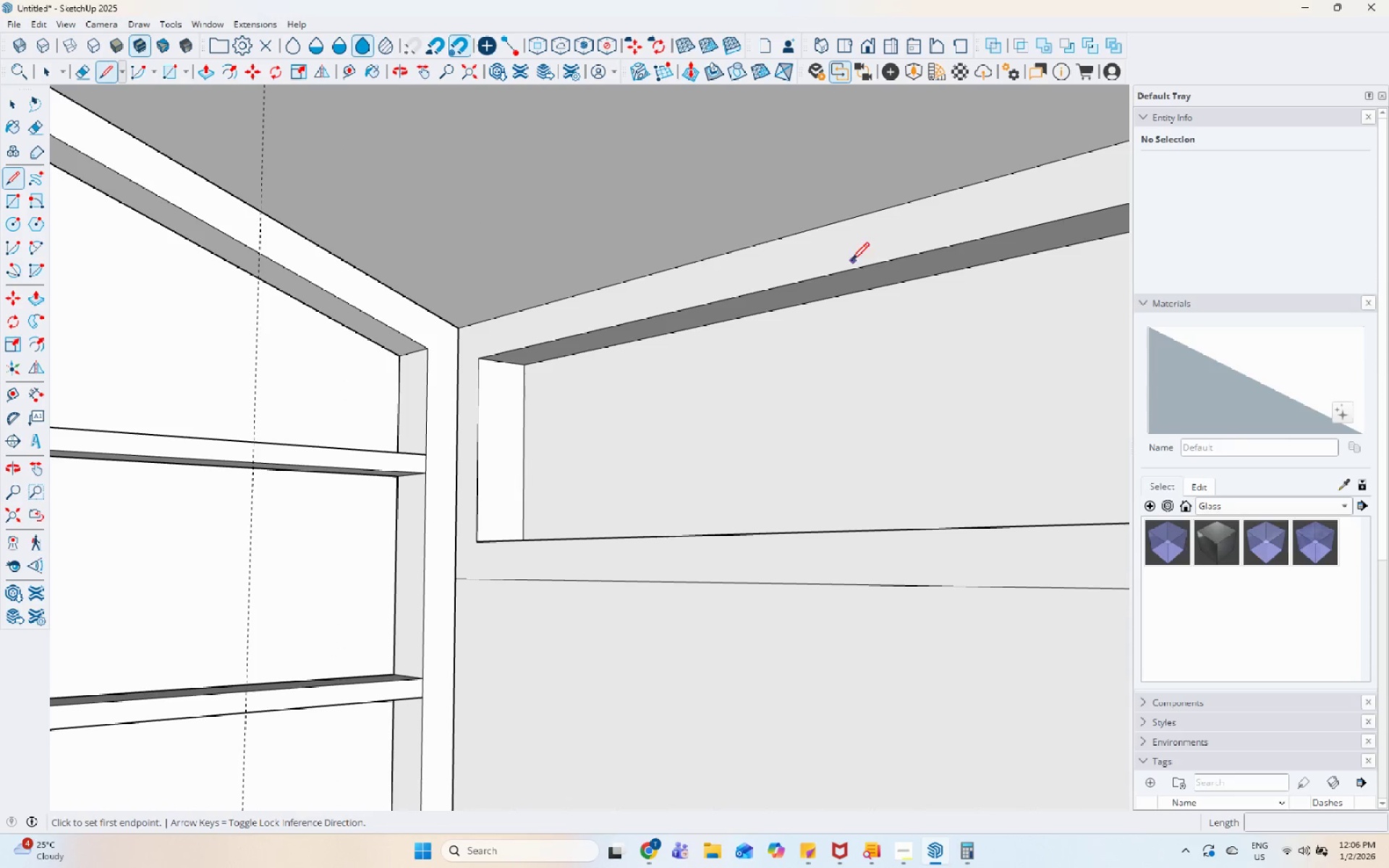 
wait(6.95)
 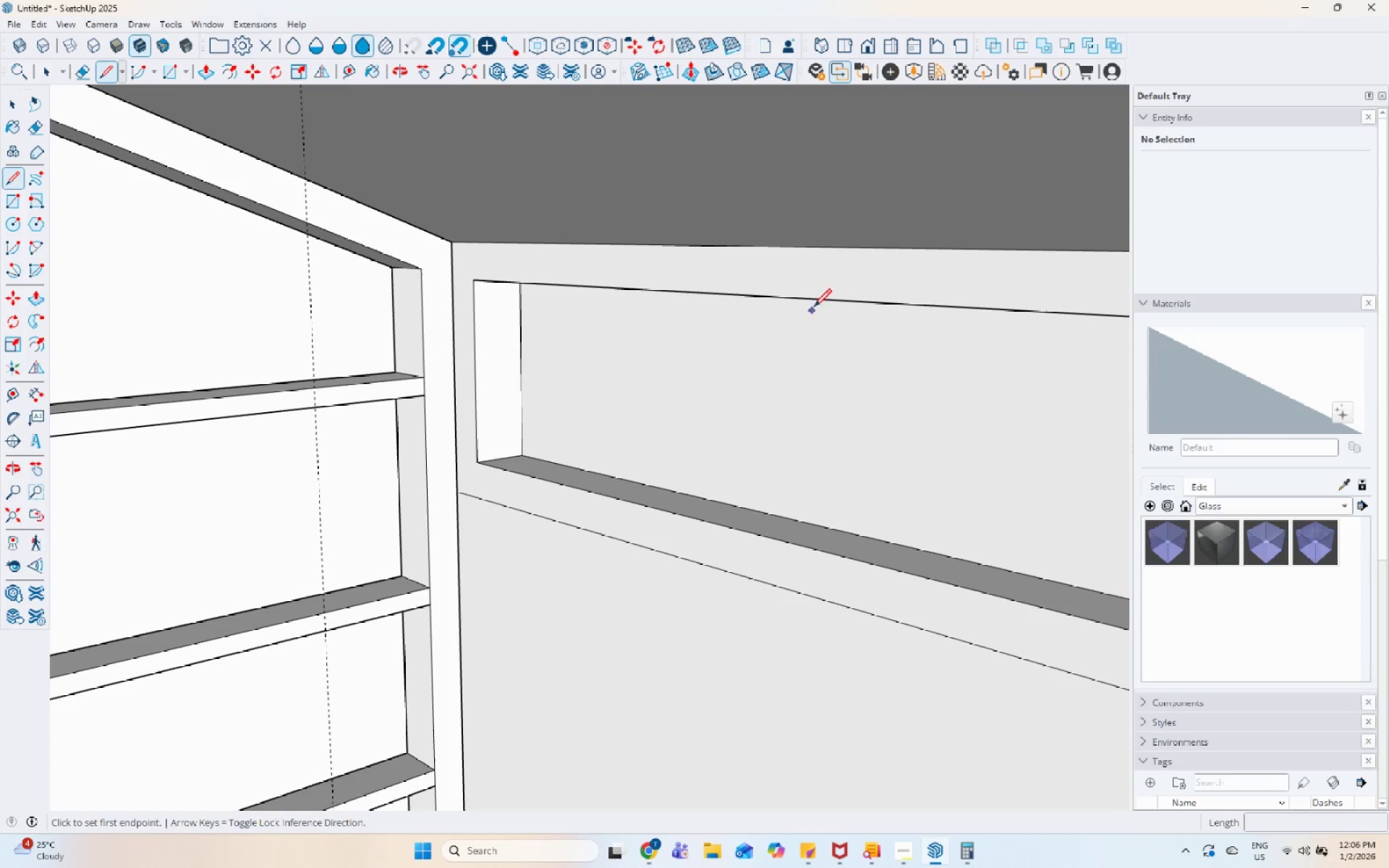 
key(Space)
 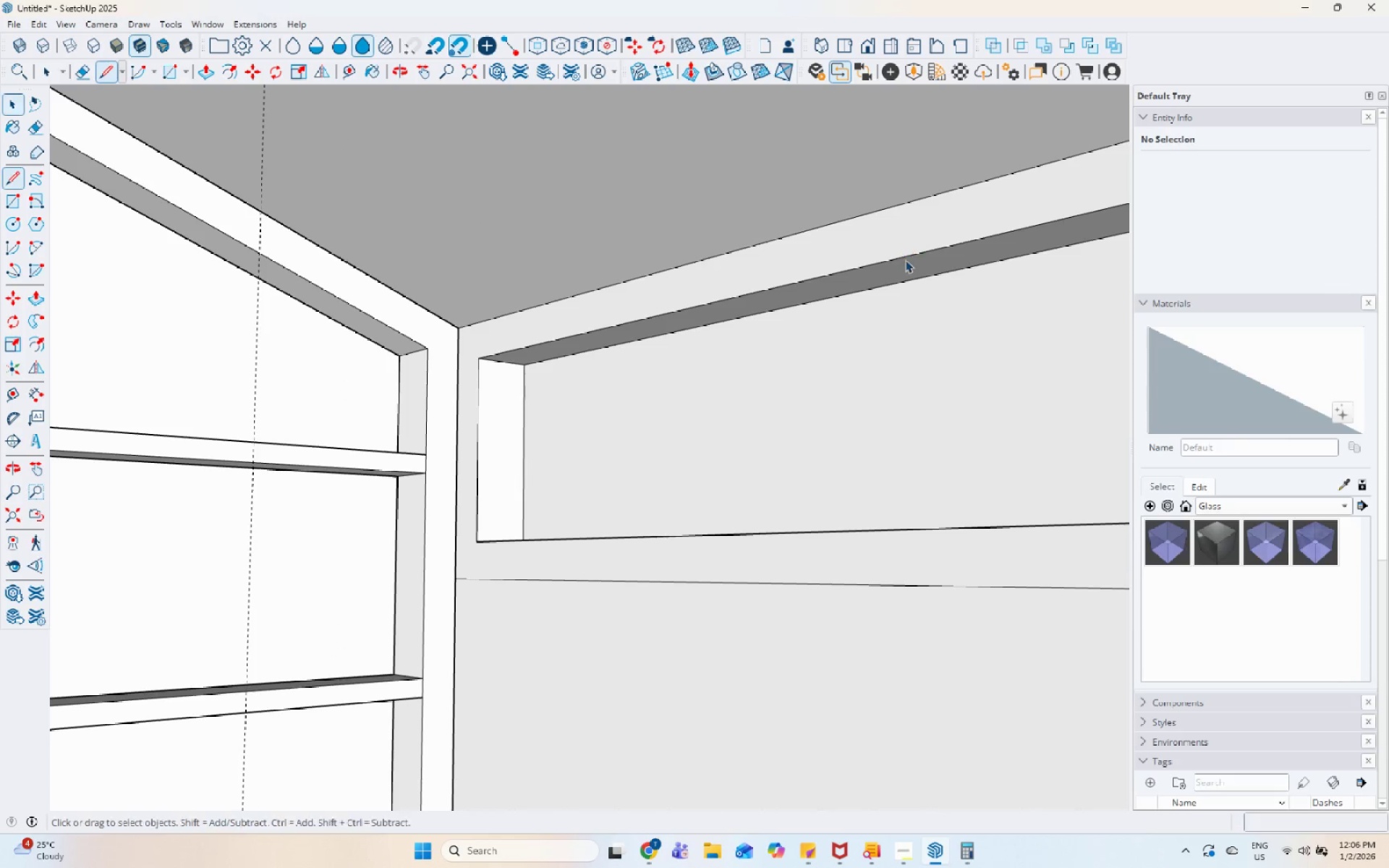 
left_click([905, 260])
 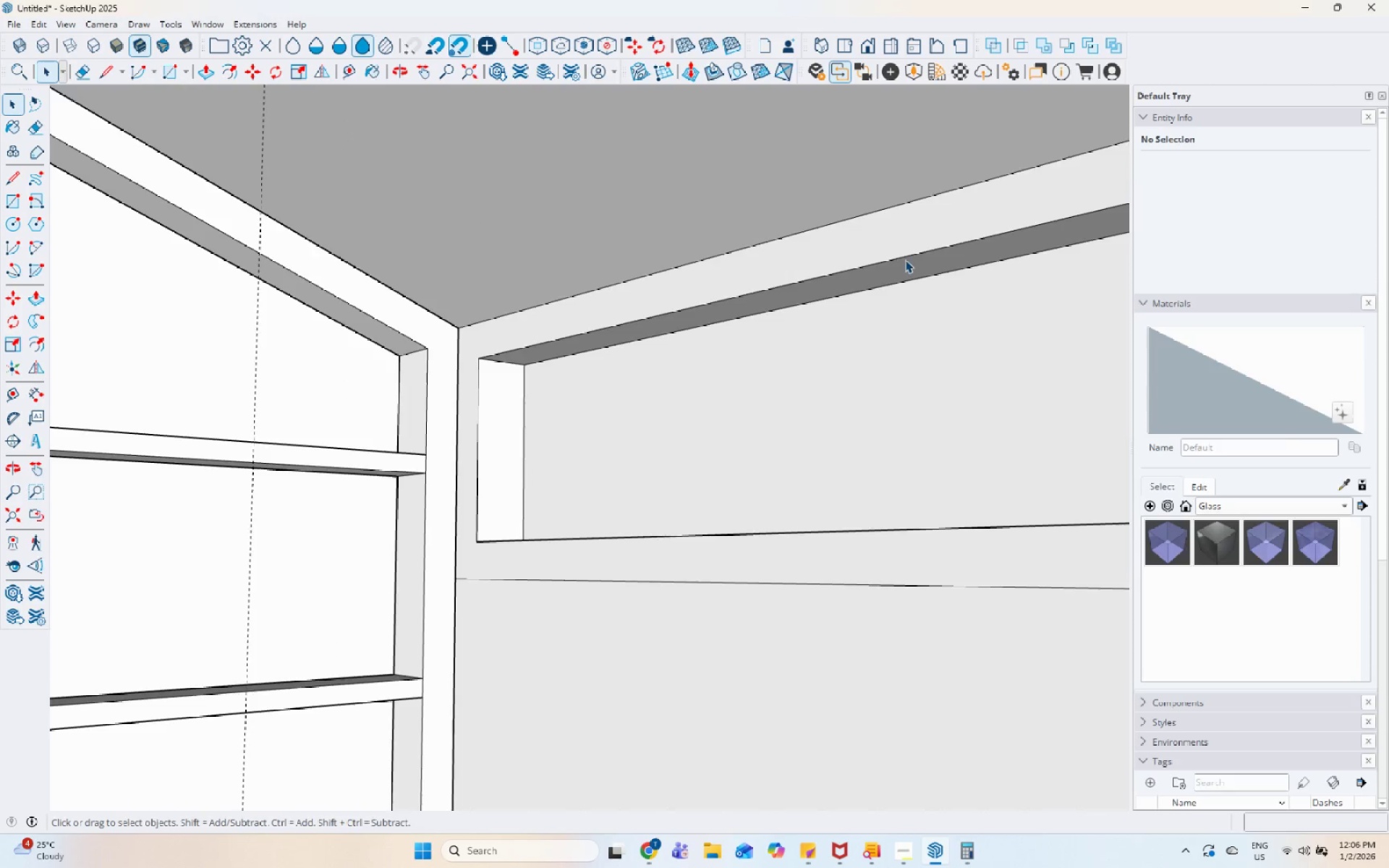 
double_click([905, 260])
 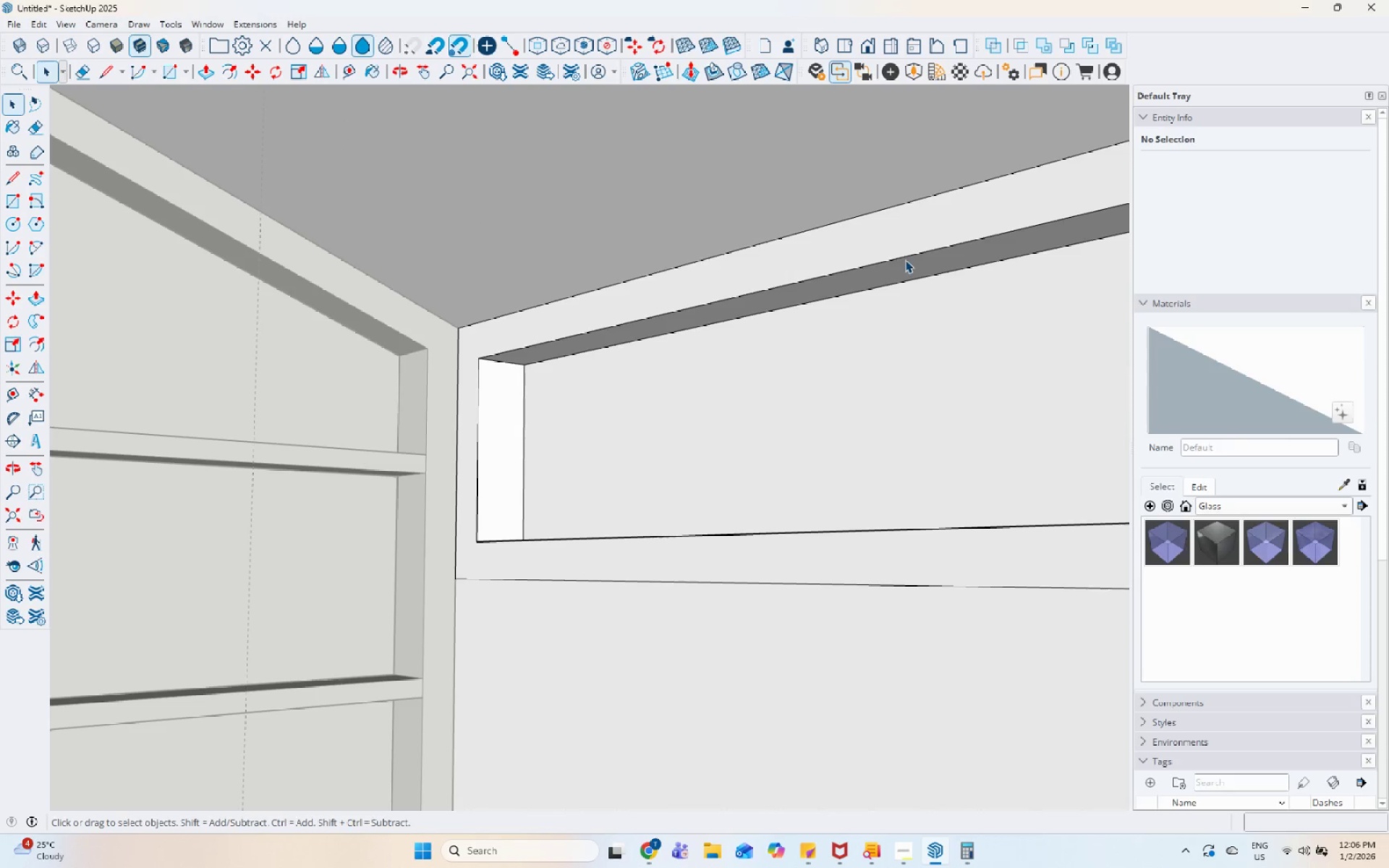 
triple_click([906, 258])
 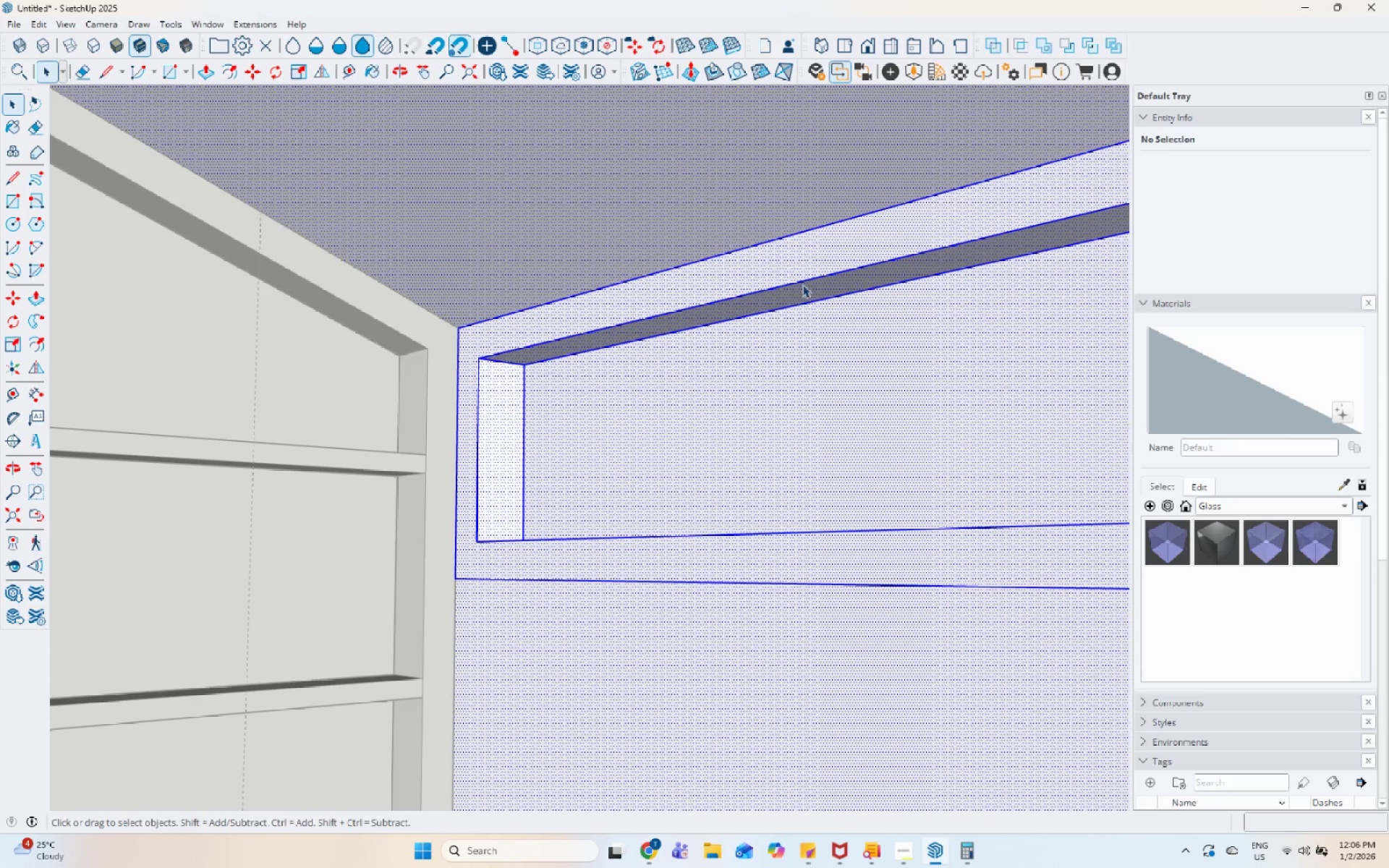 
triple_click([798, 286])
 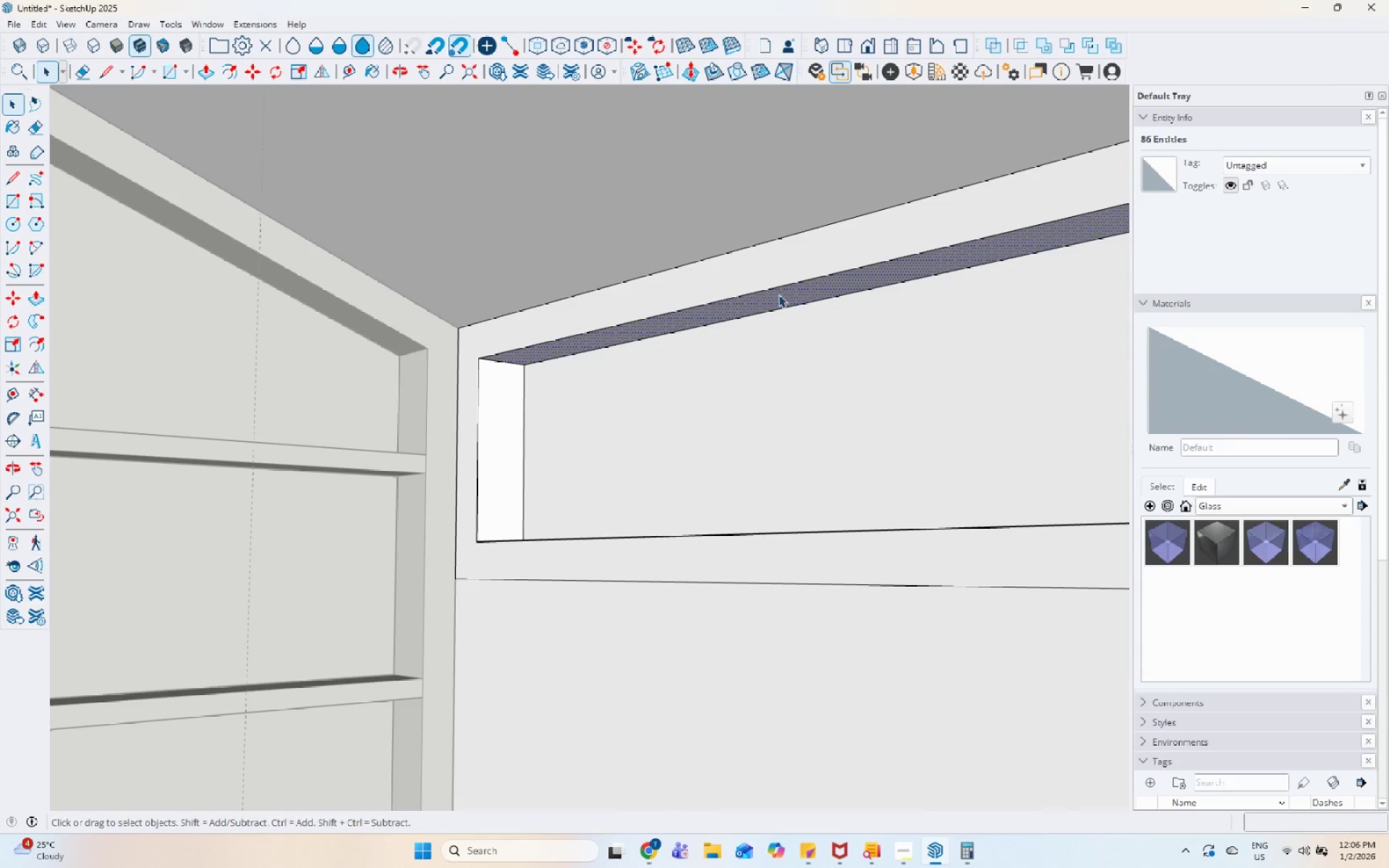 
key(Escape)
 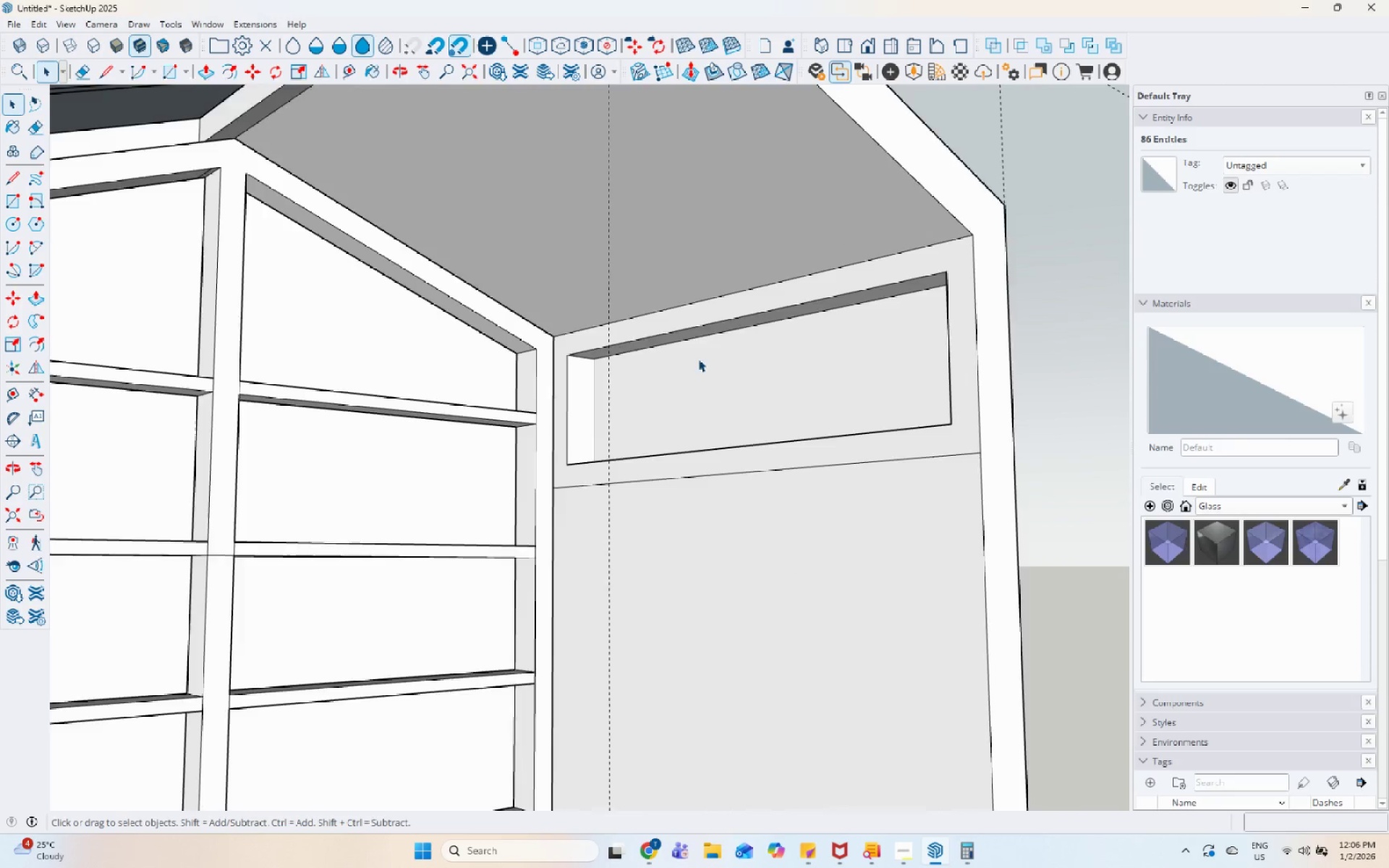 
key(Escape)
 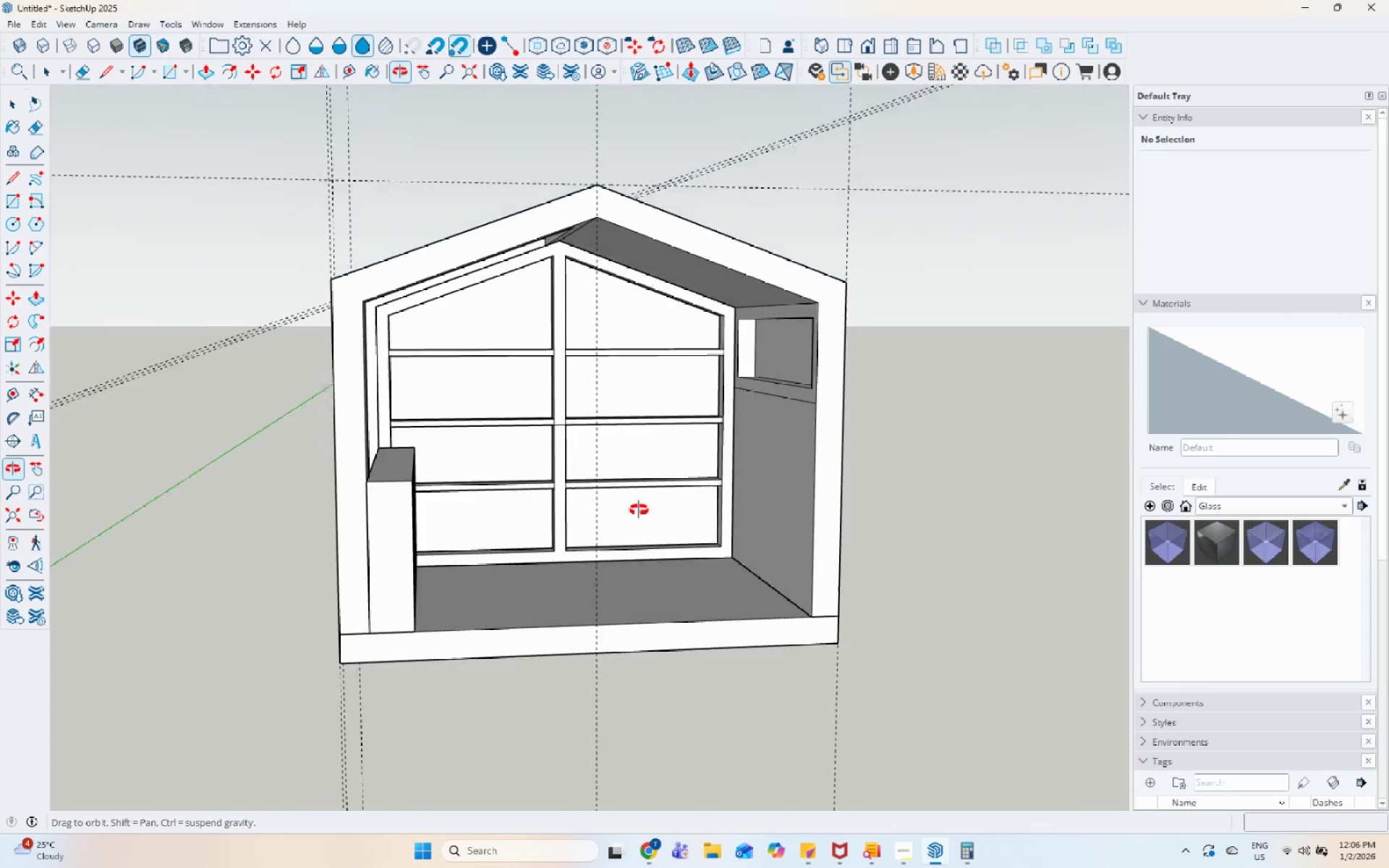 
scroll: coordinate [693, 372], scroll_direction: down, amount: 14.0
 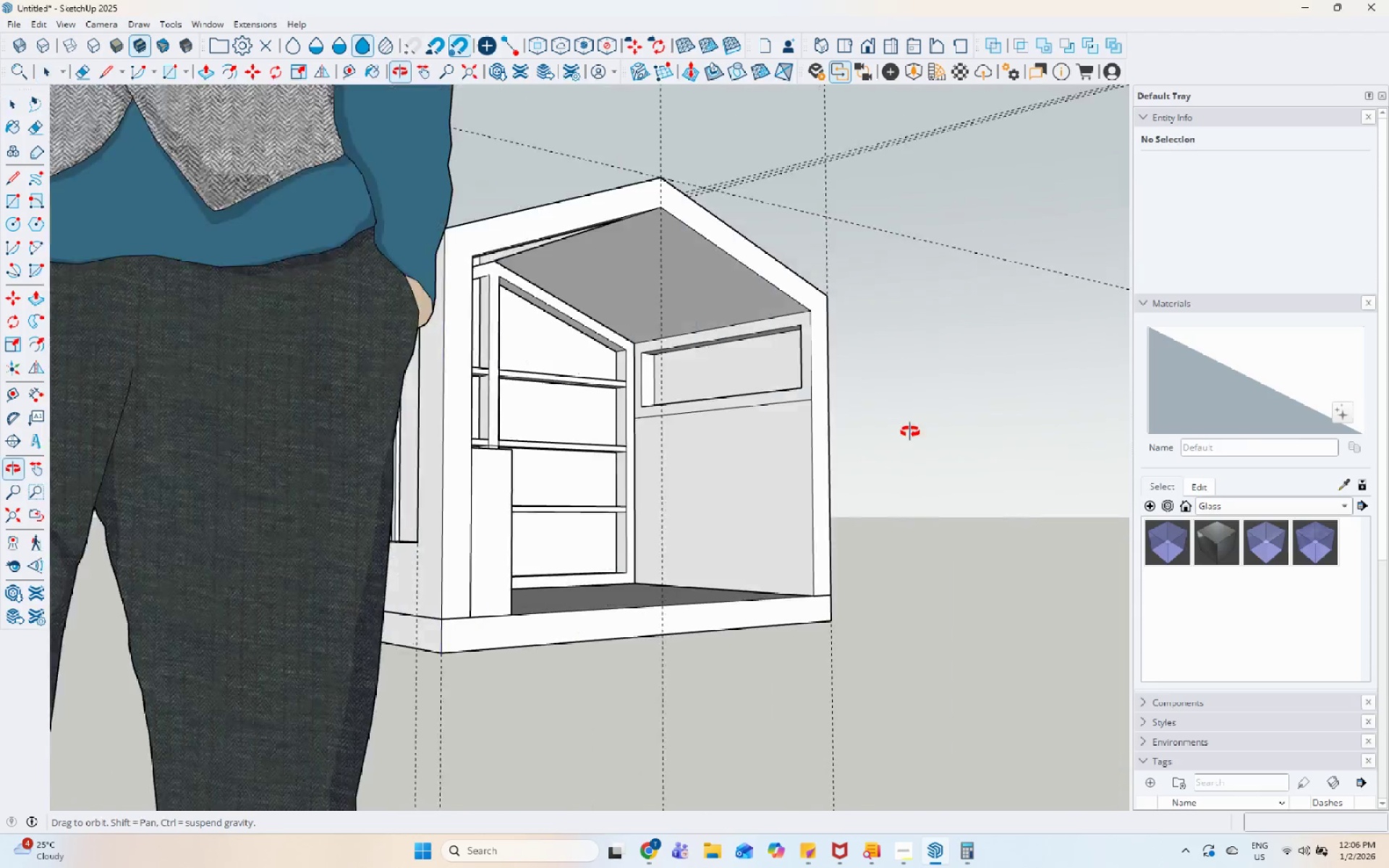 
scroll: coordinate [837, 467], scroll_direction: up, amount: 6.0
 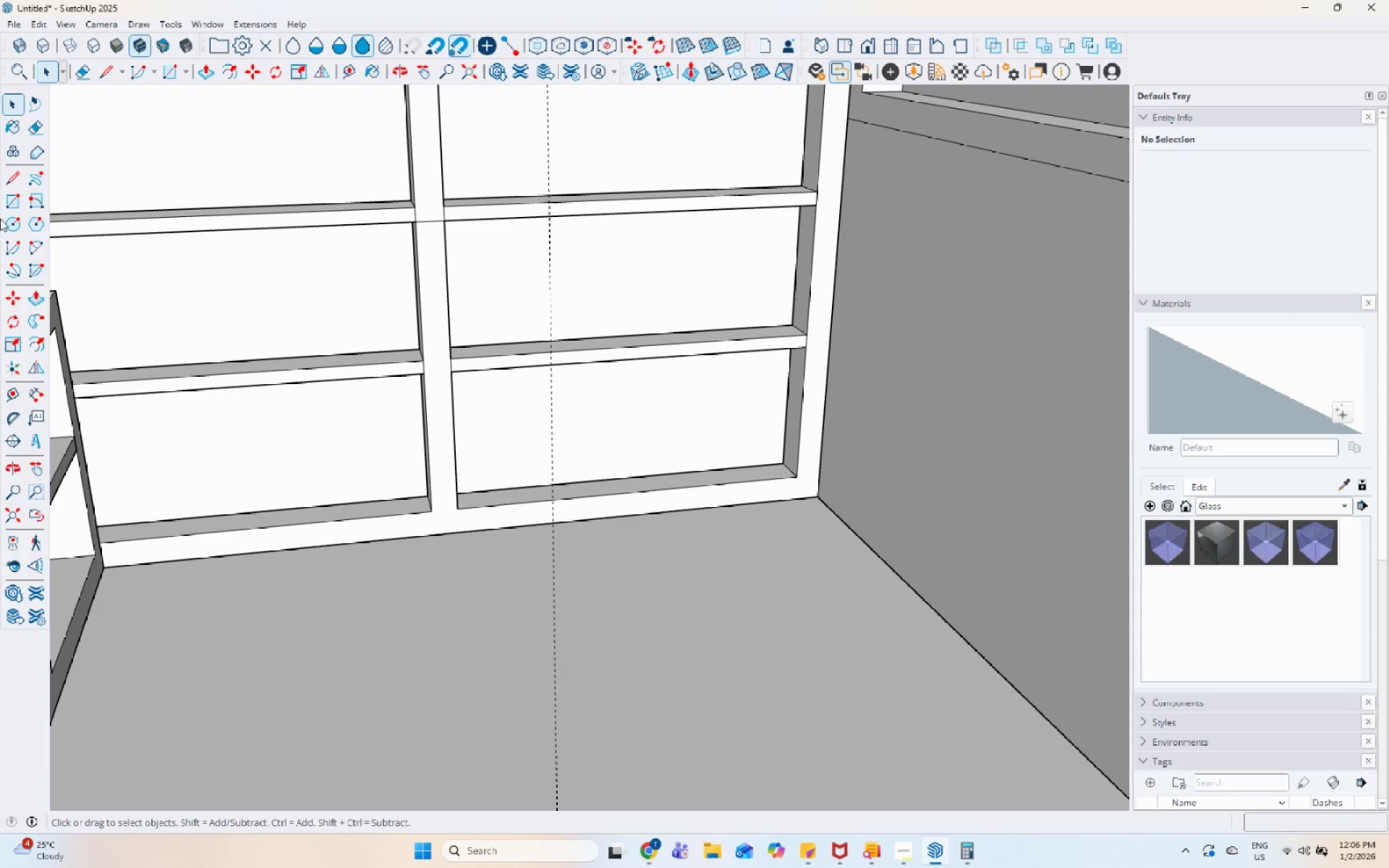 
left_click_drag(start_coordinate=[12, 201], to_coordinate=[16, 202])
 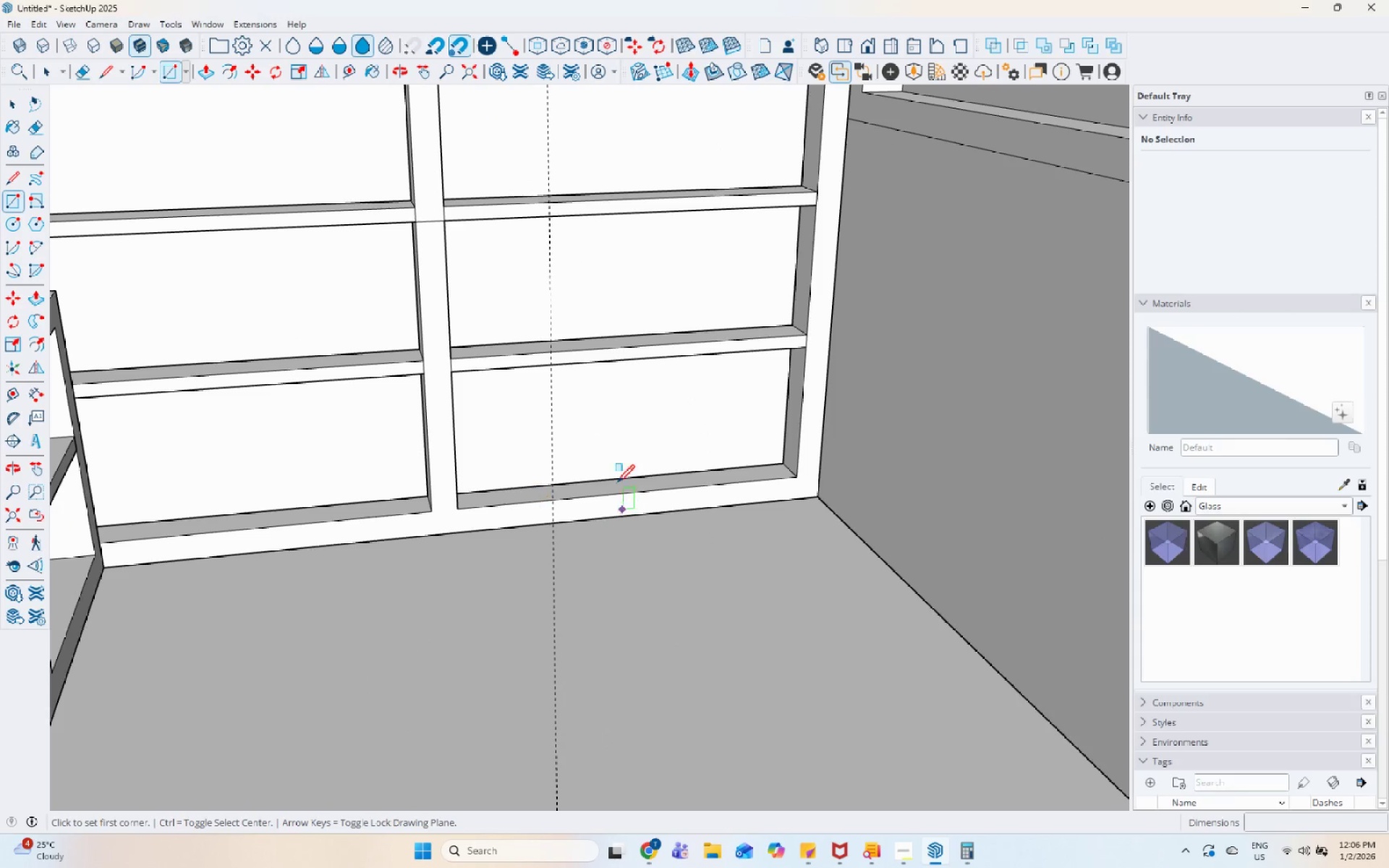 
scroll: coordinate [667, 497], scroll_direction: down, amount: 1.0
 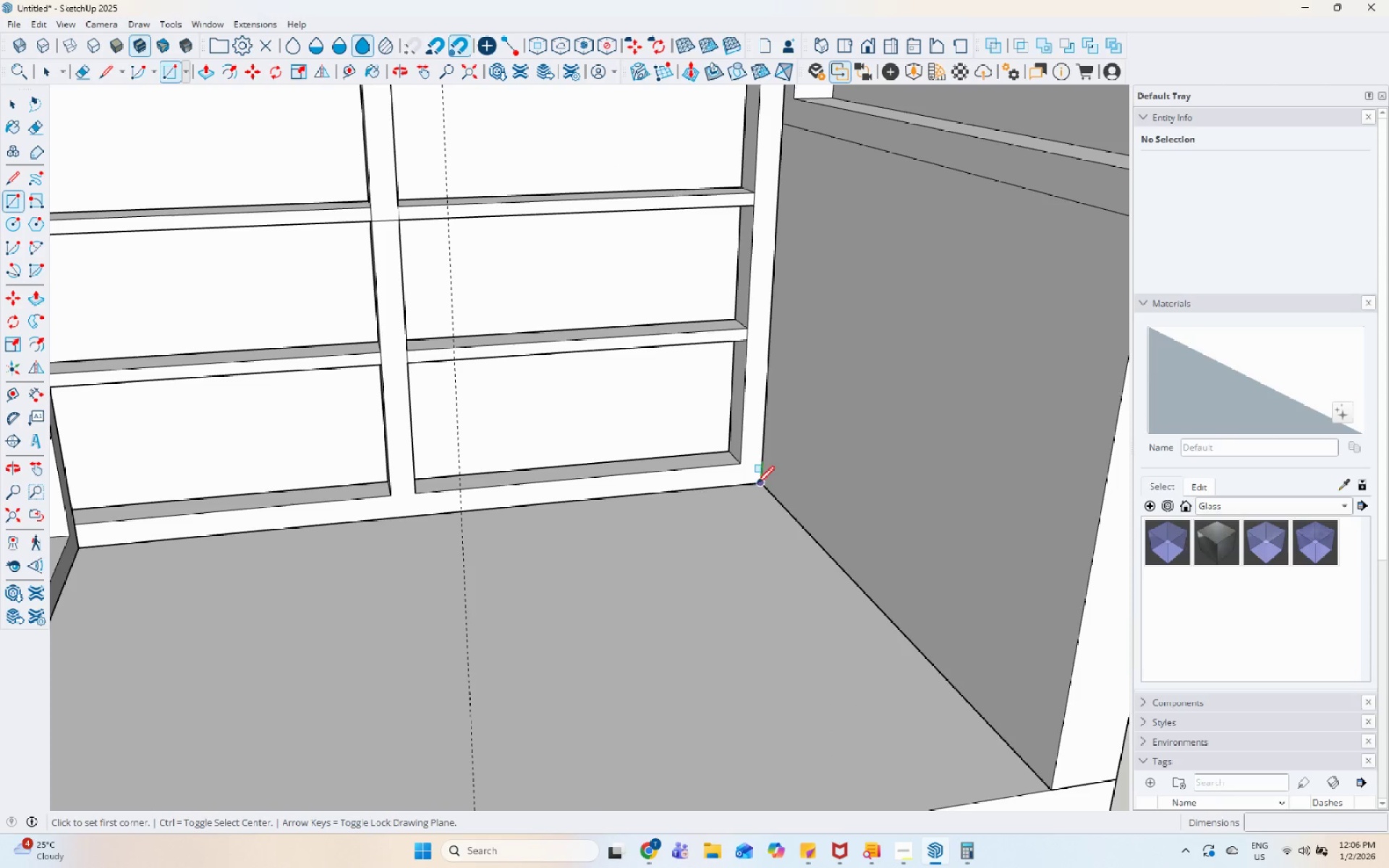 
left_click([759, 485])
 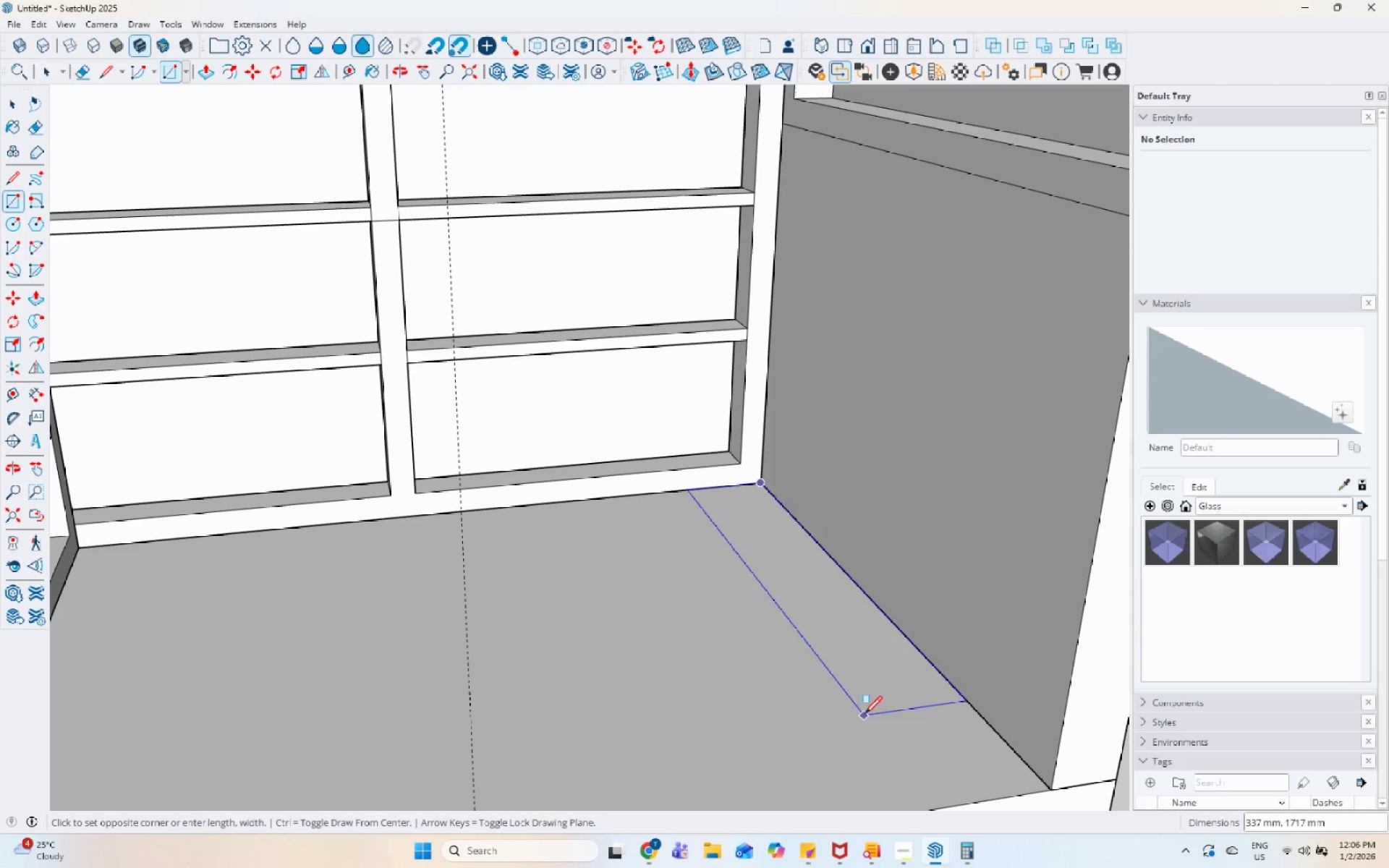 
scroll: coordinate [855, 540], scroll_direction: down, amount: 6.0
 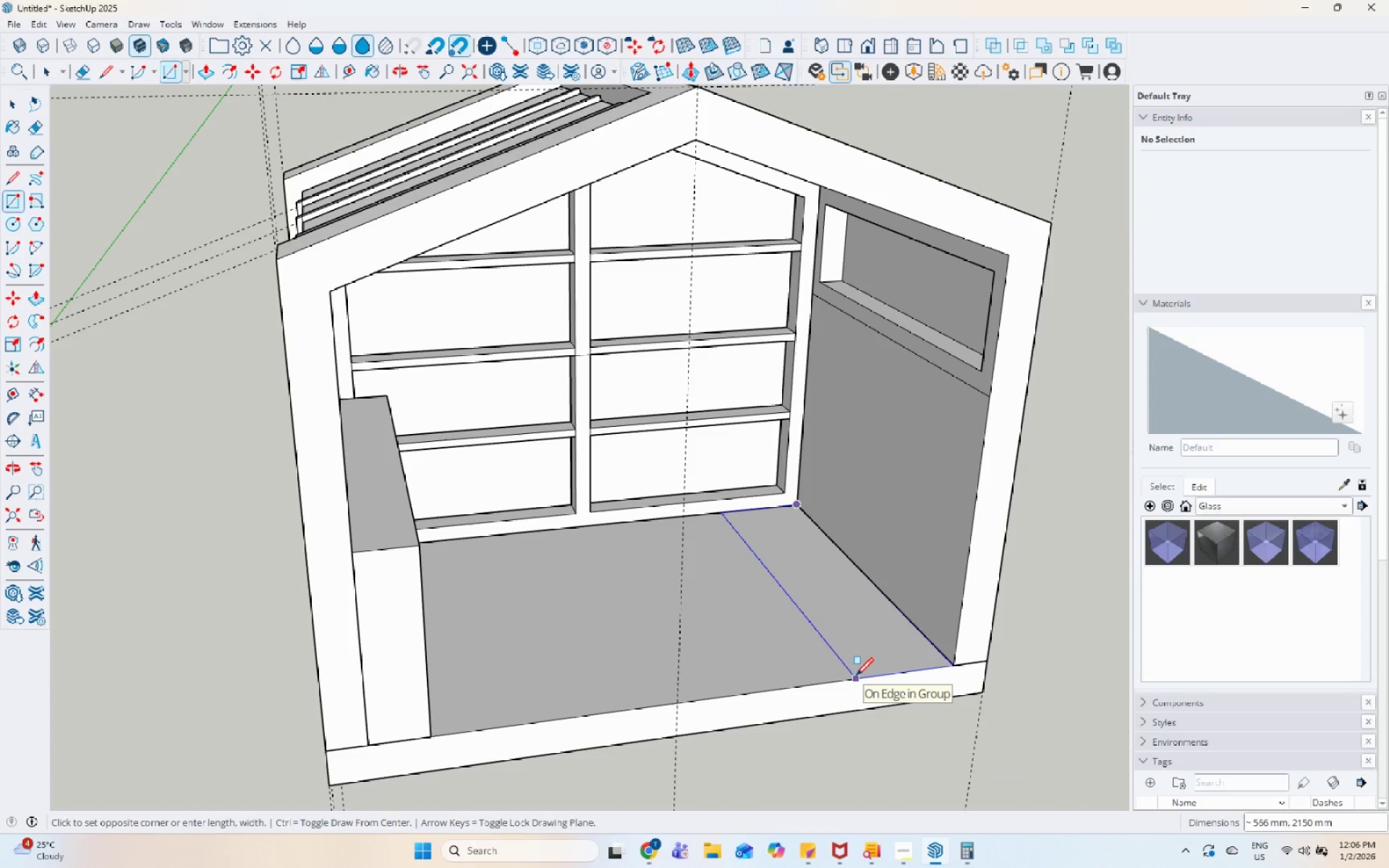 
wait(5.37)
 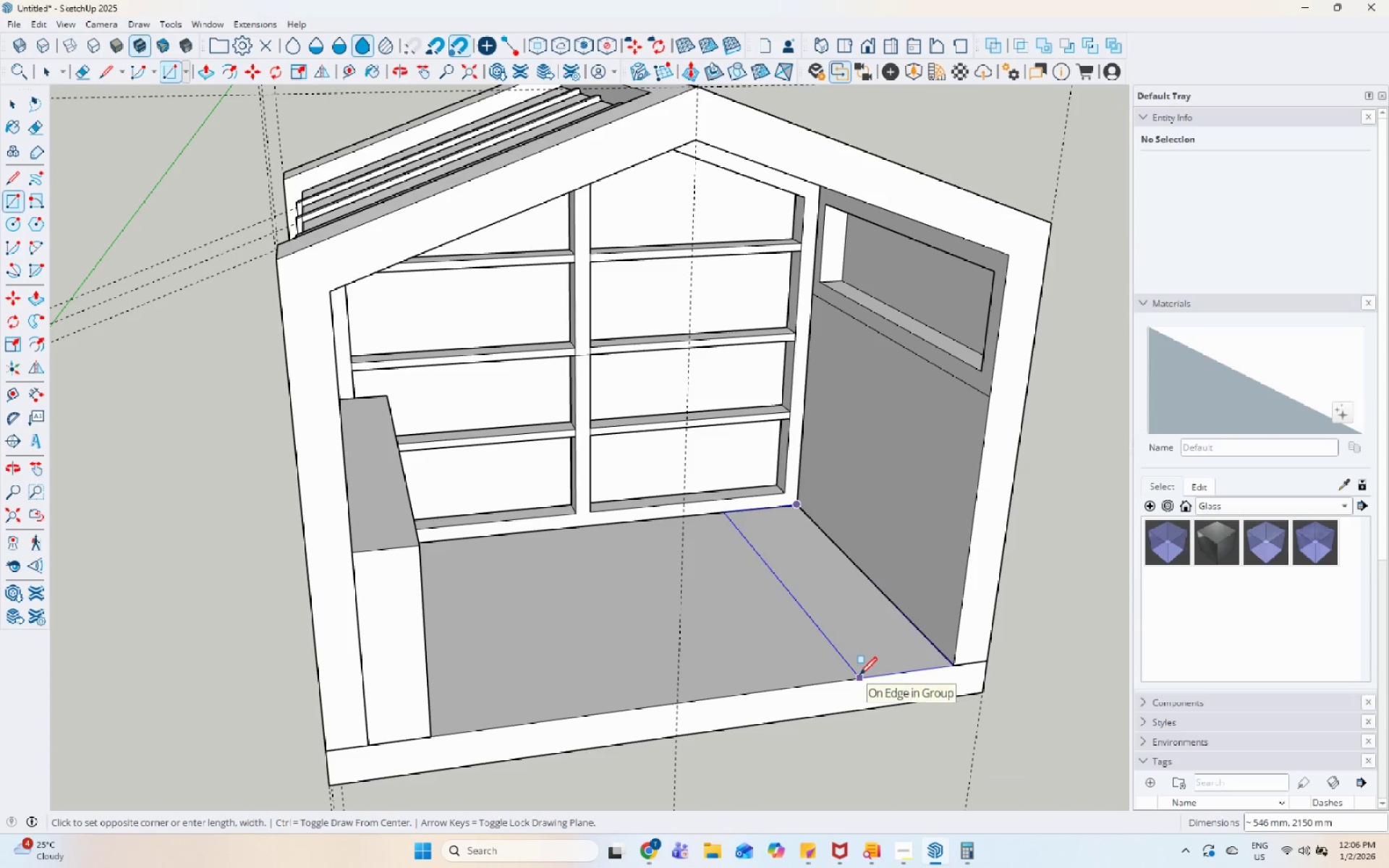 
key(Numpad6)
 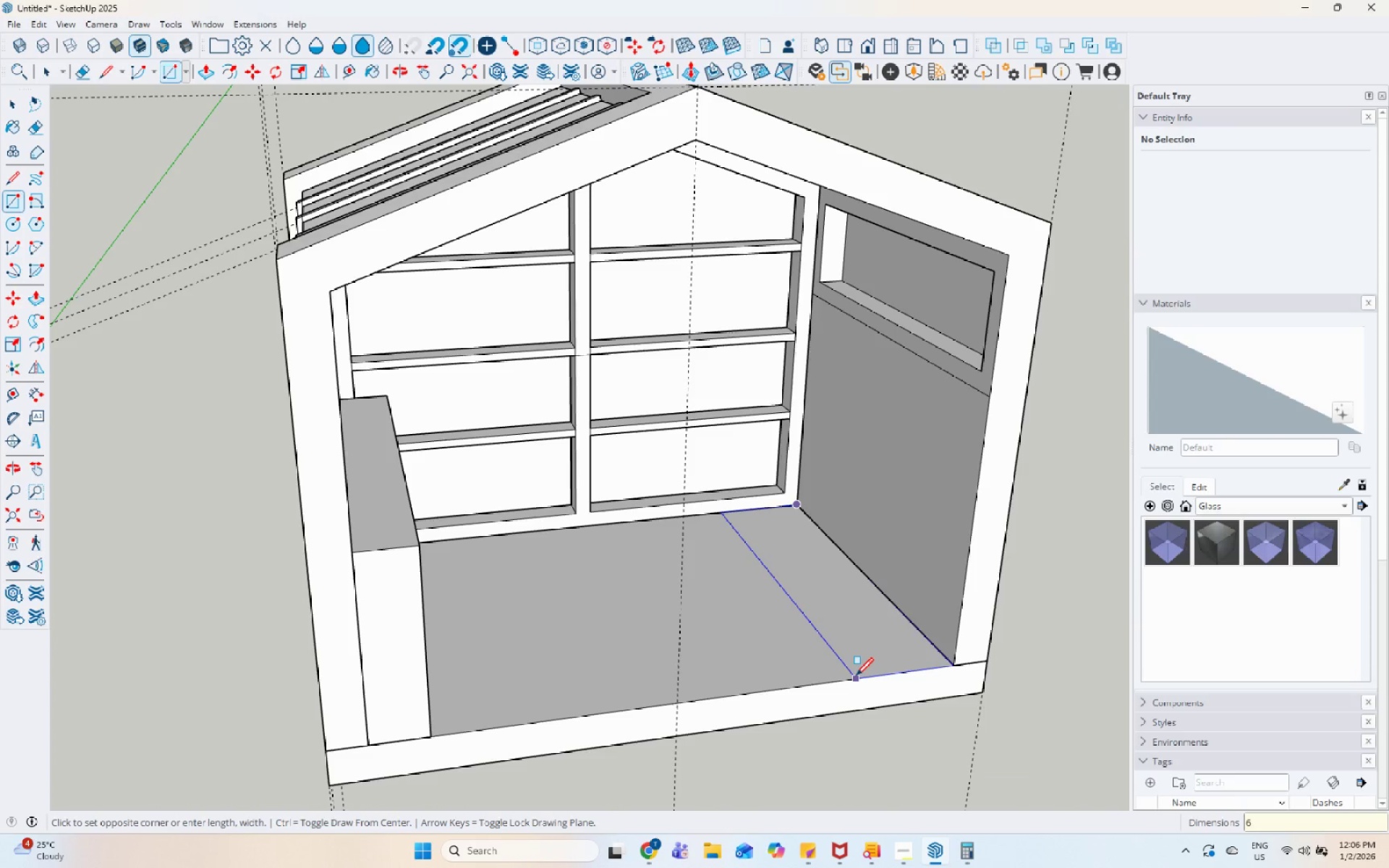 
key(Numpad0)
 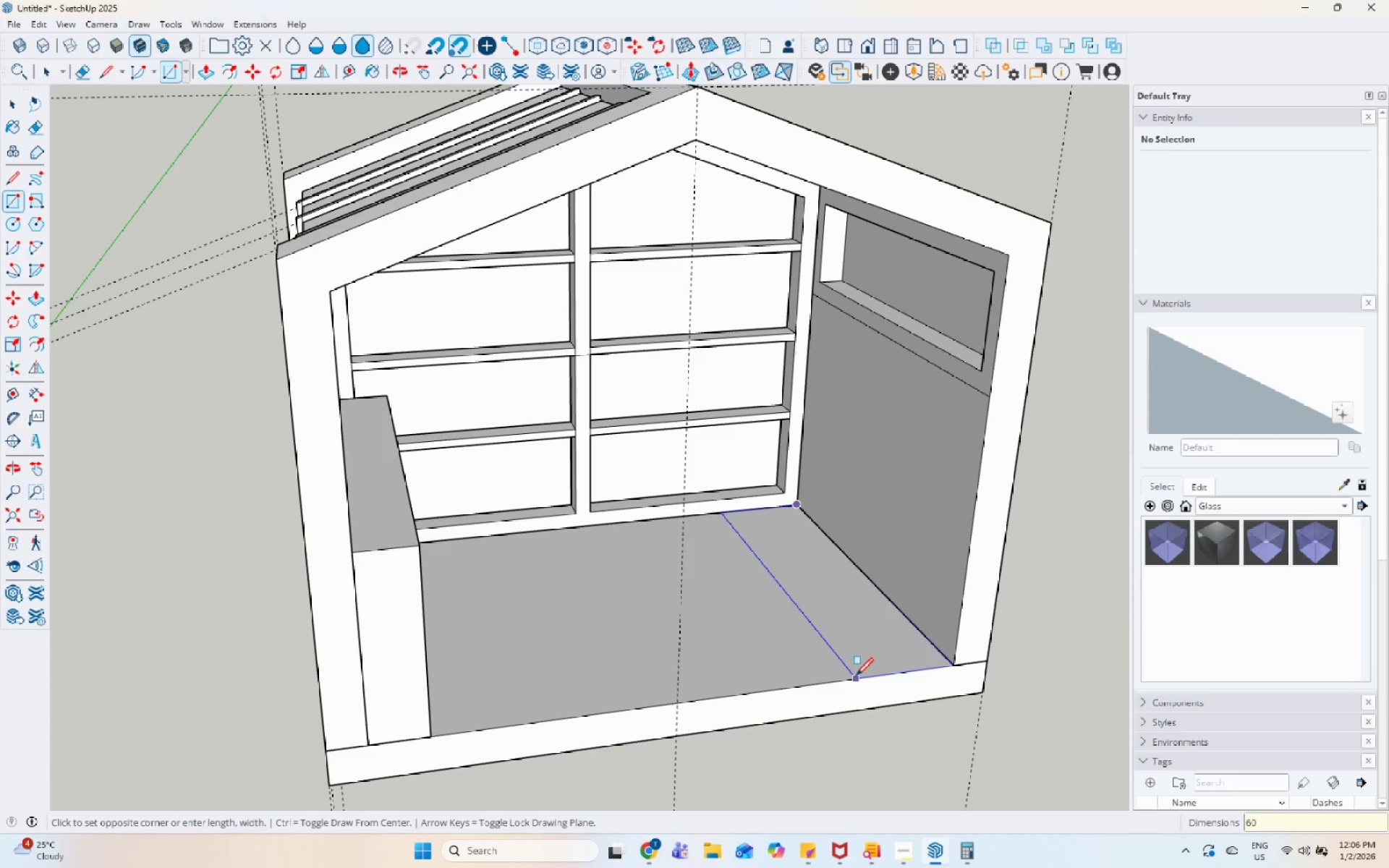 
key(Numpad0)
 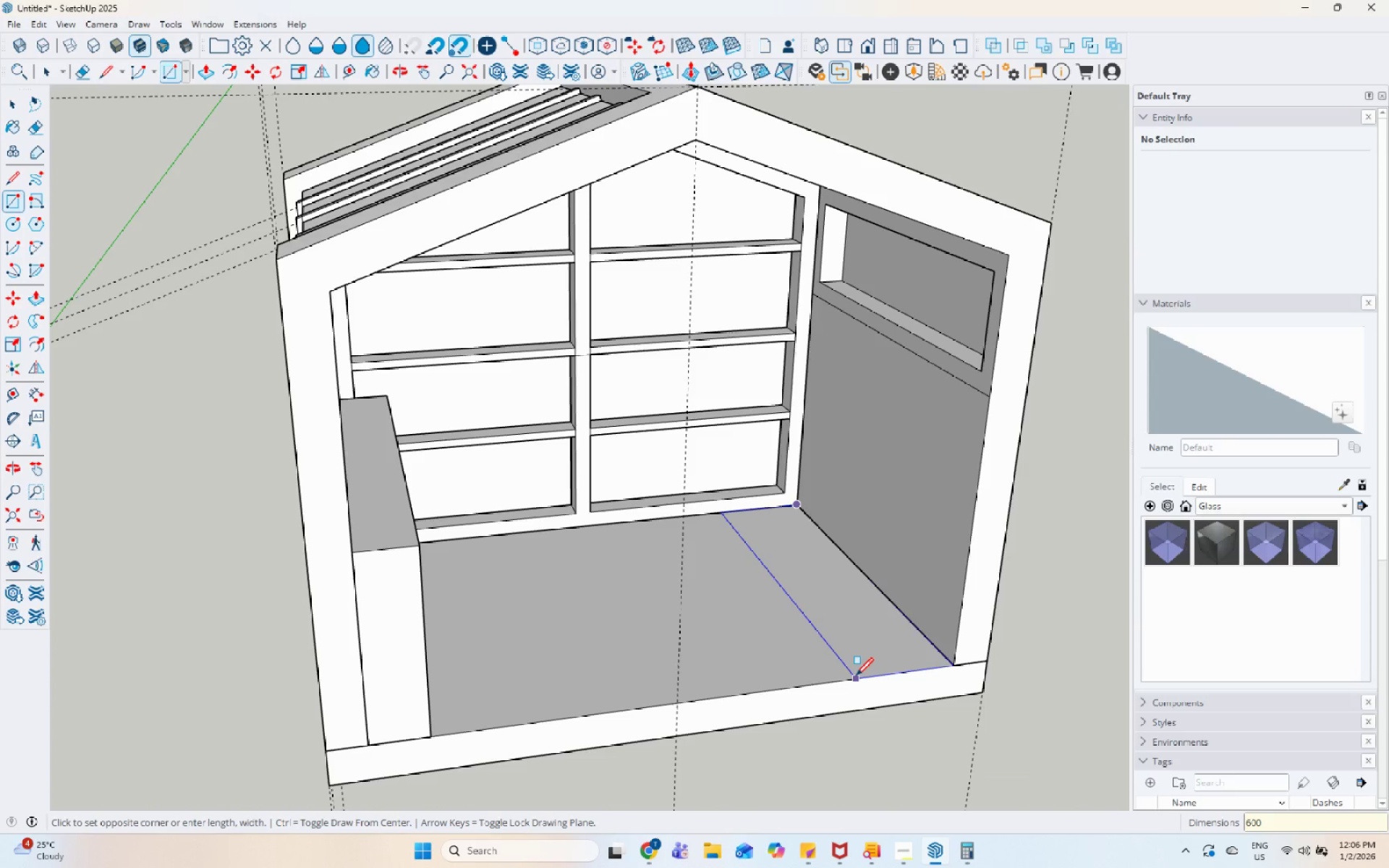 
key(Backspace)
 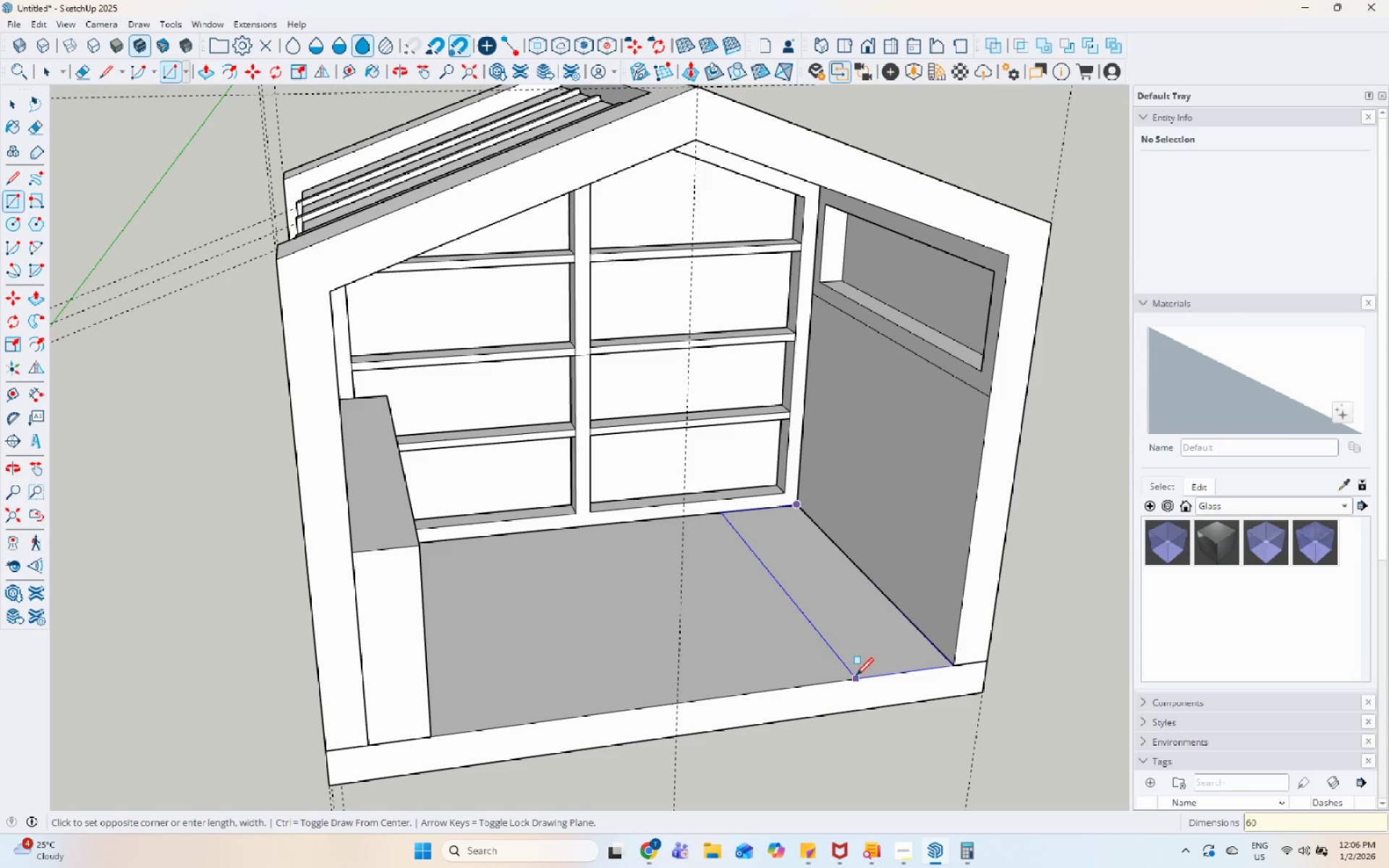 
key(Backspace)
 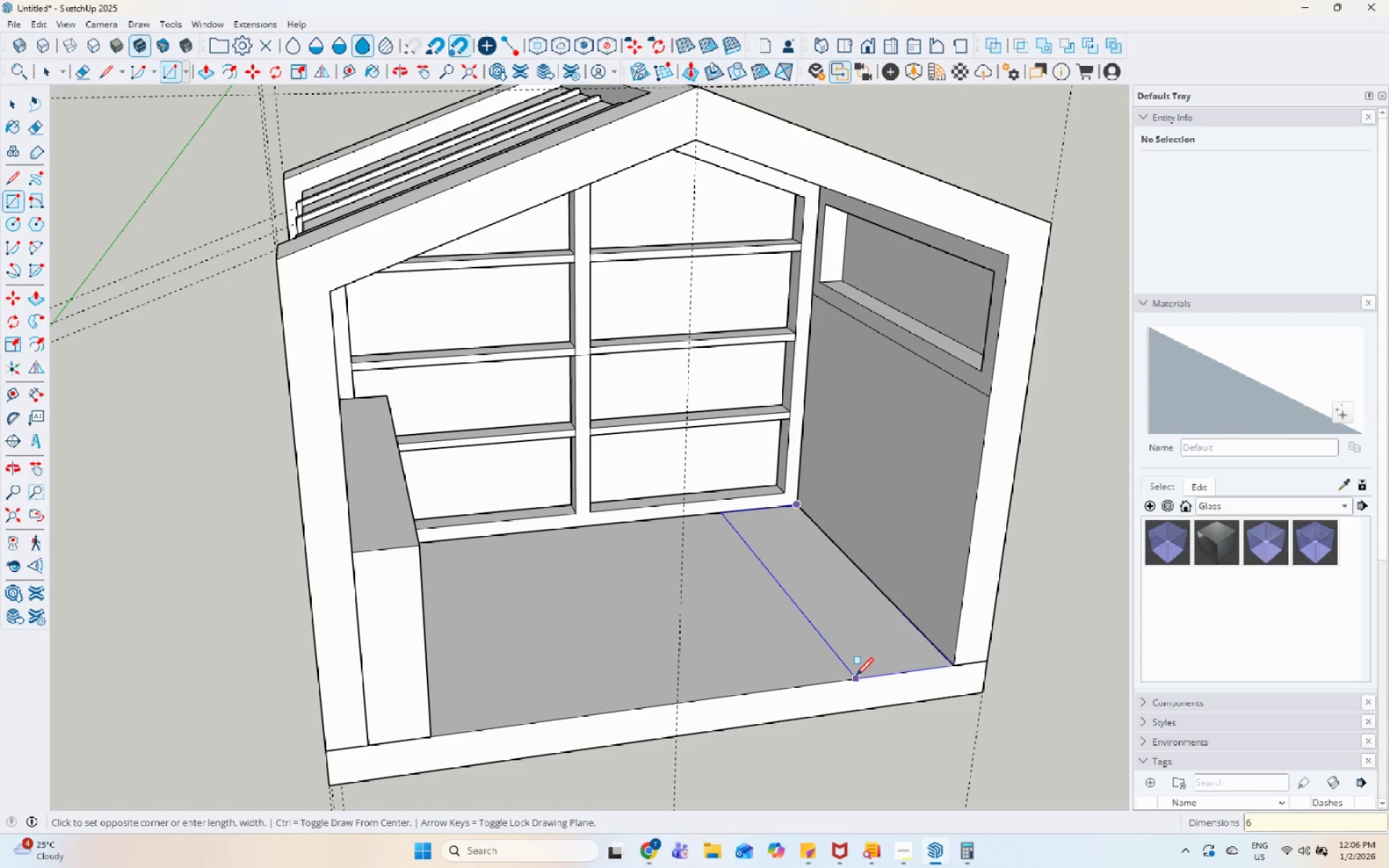 
key(Backspace)
 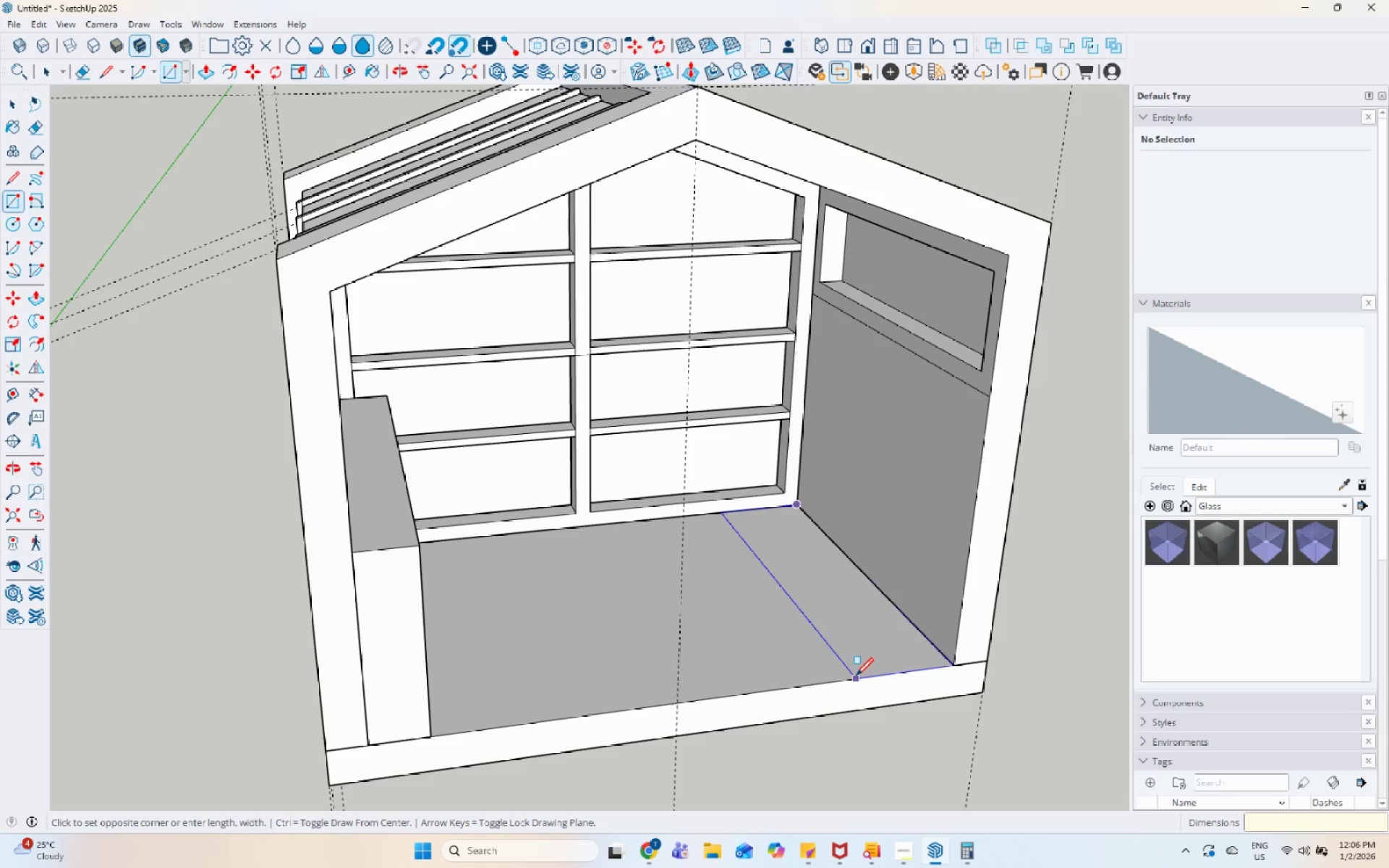 
key(Numpad7)
 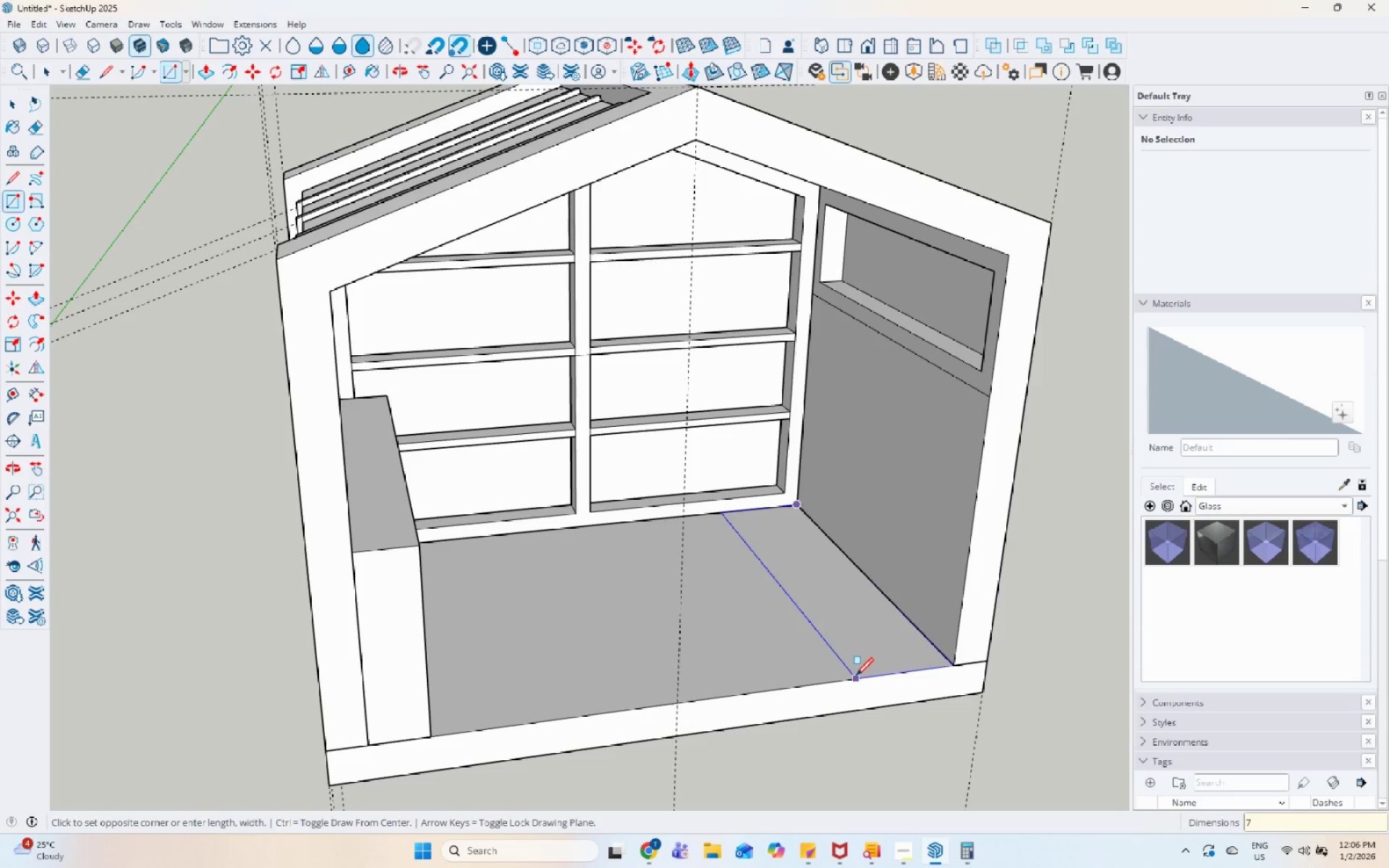 
key(Numpad5)
 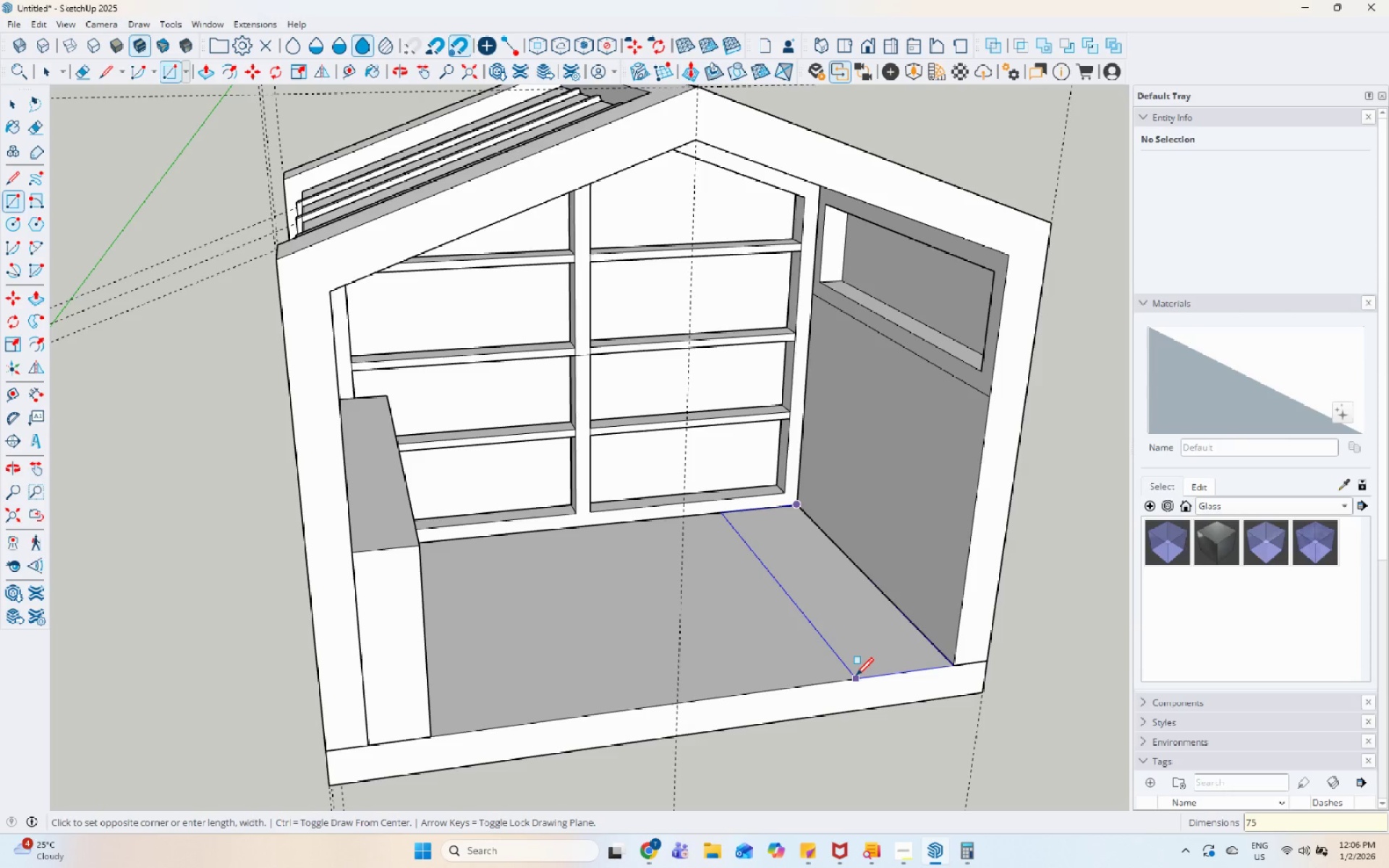 
key(Numpad0)
 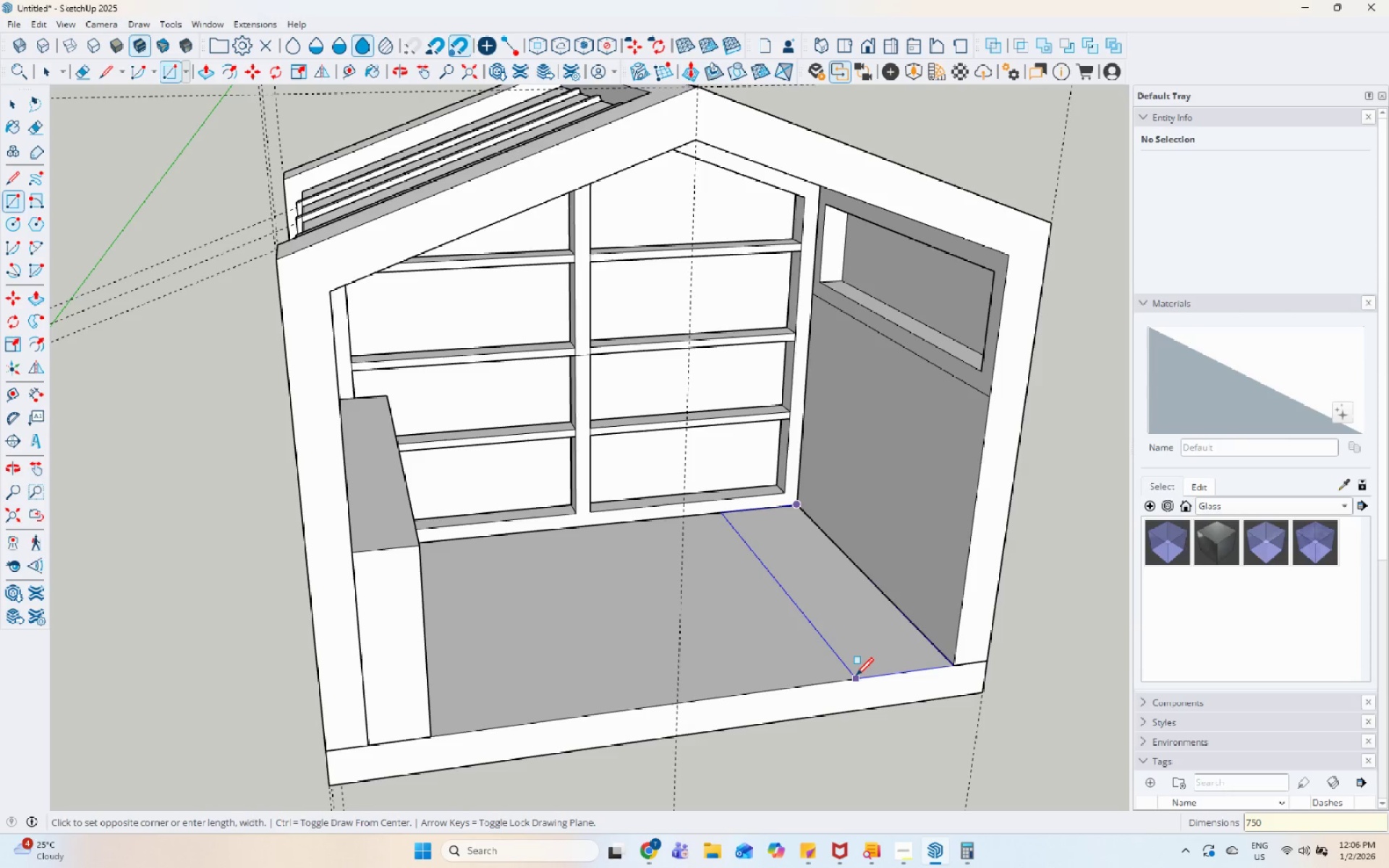 
key(Comma)
 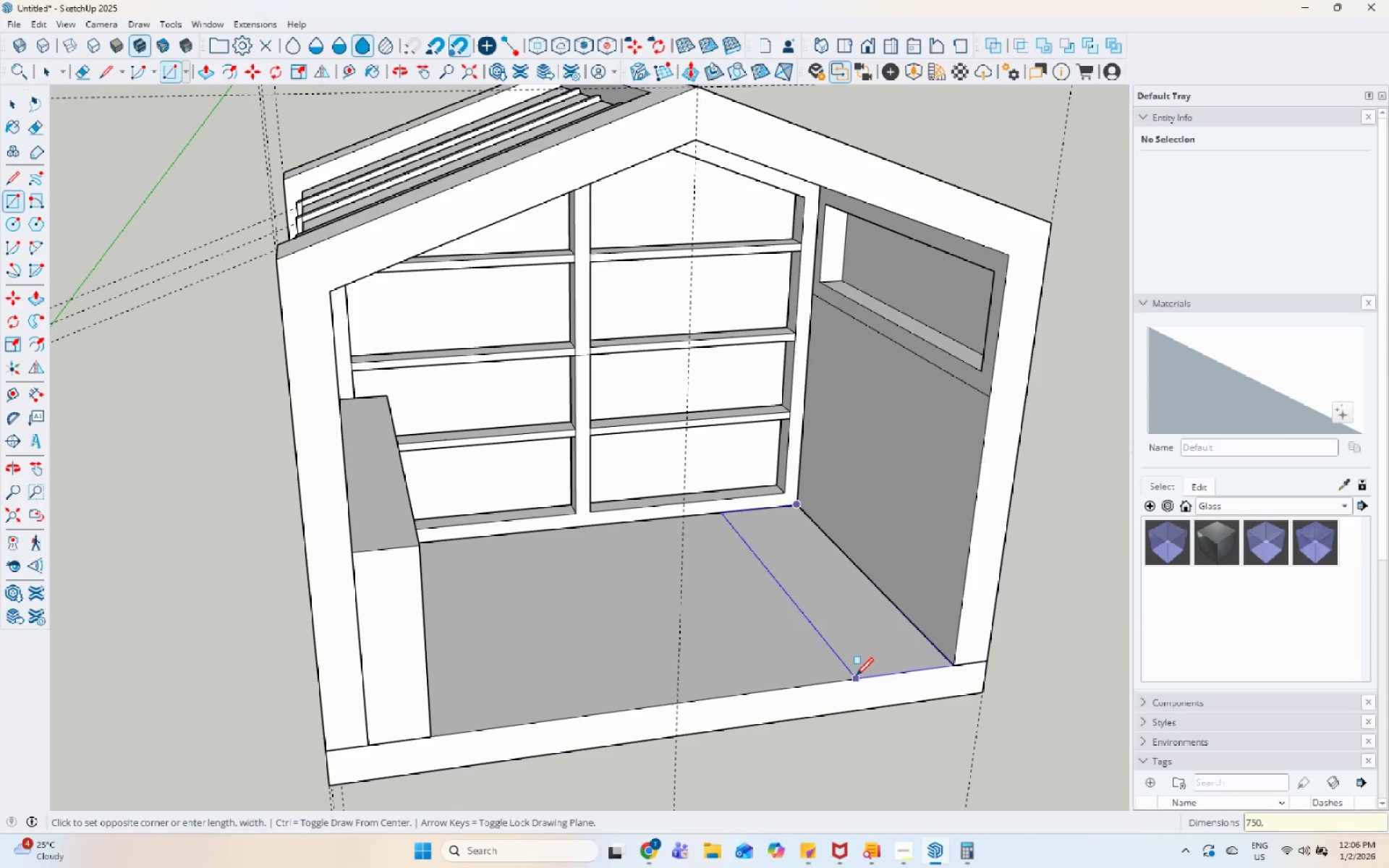 
key(Numpad2)
 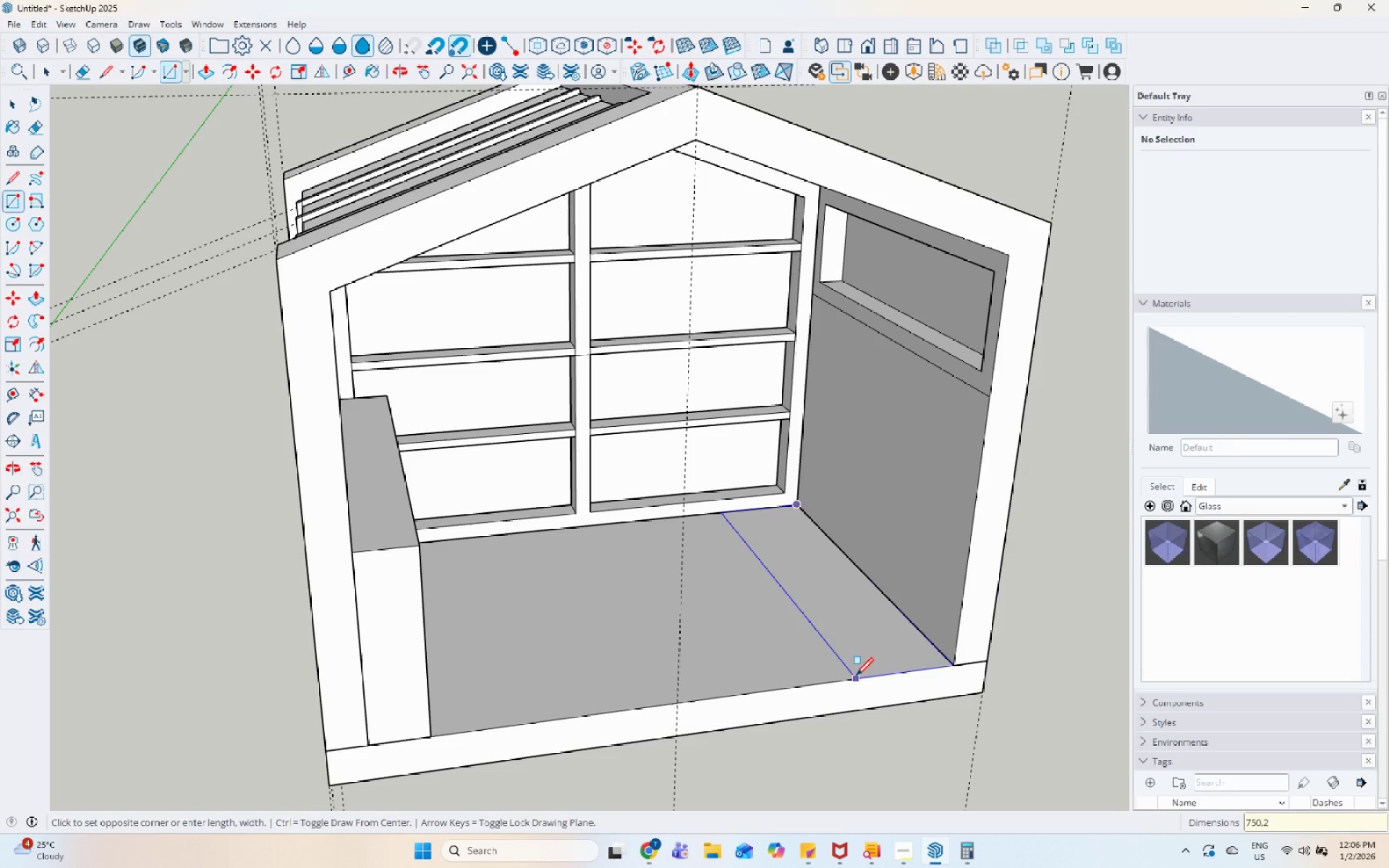 
key(Numpad5)
 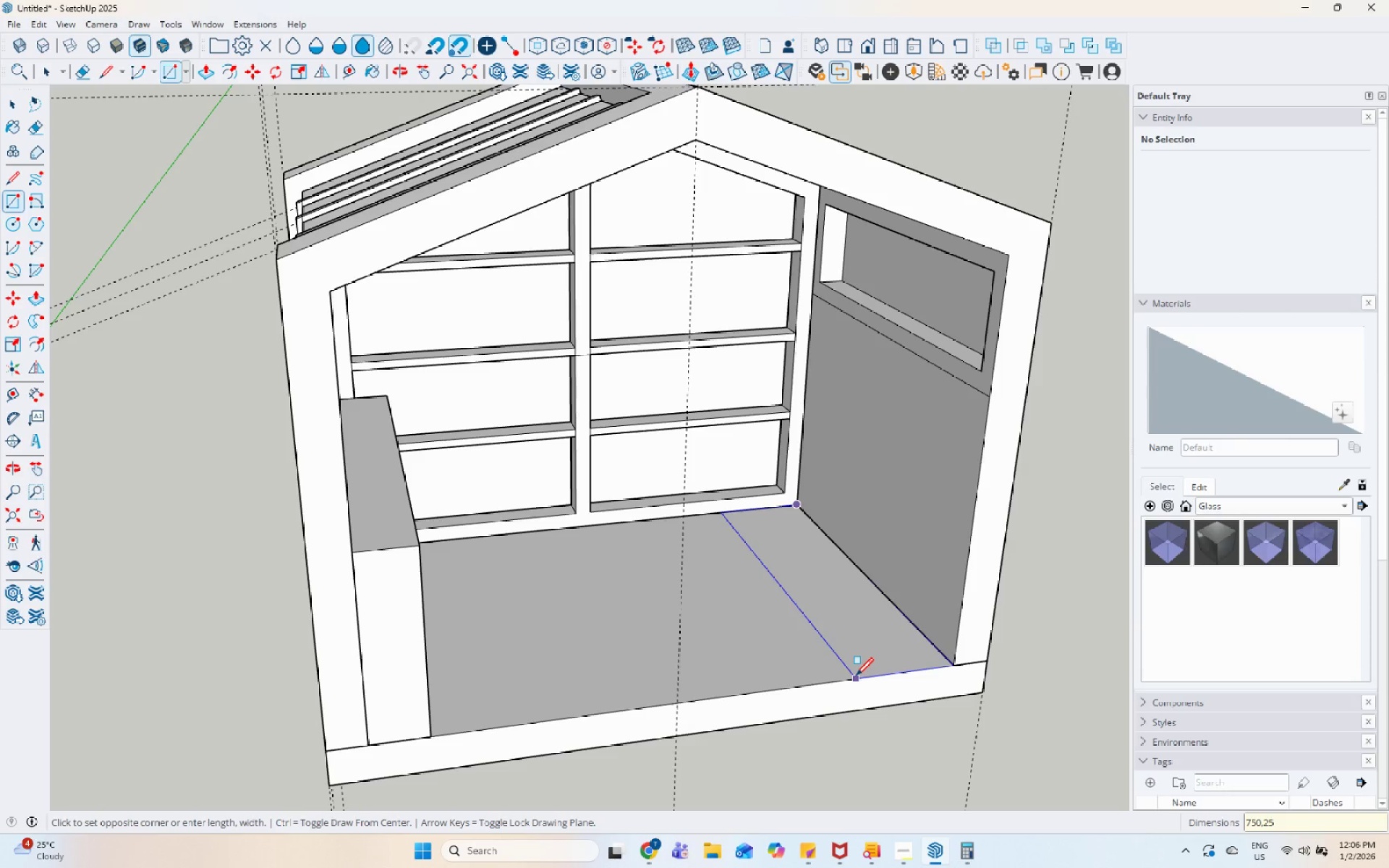 
key(Numpad0)
 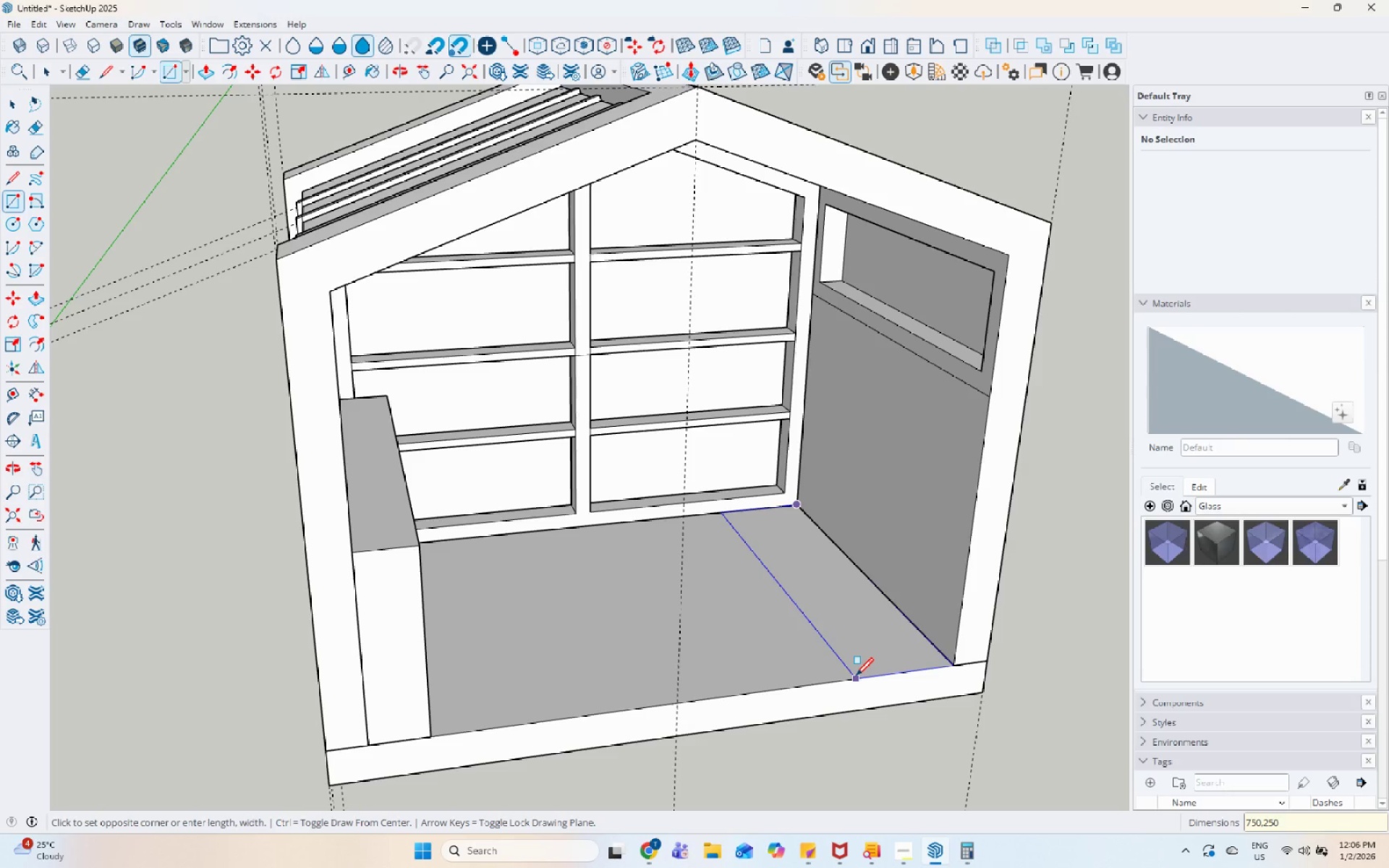 
key(Enter)
 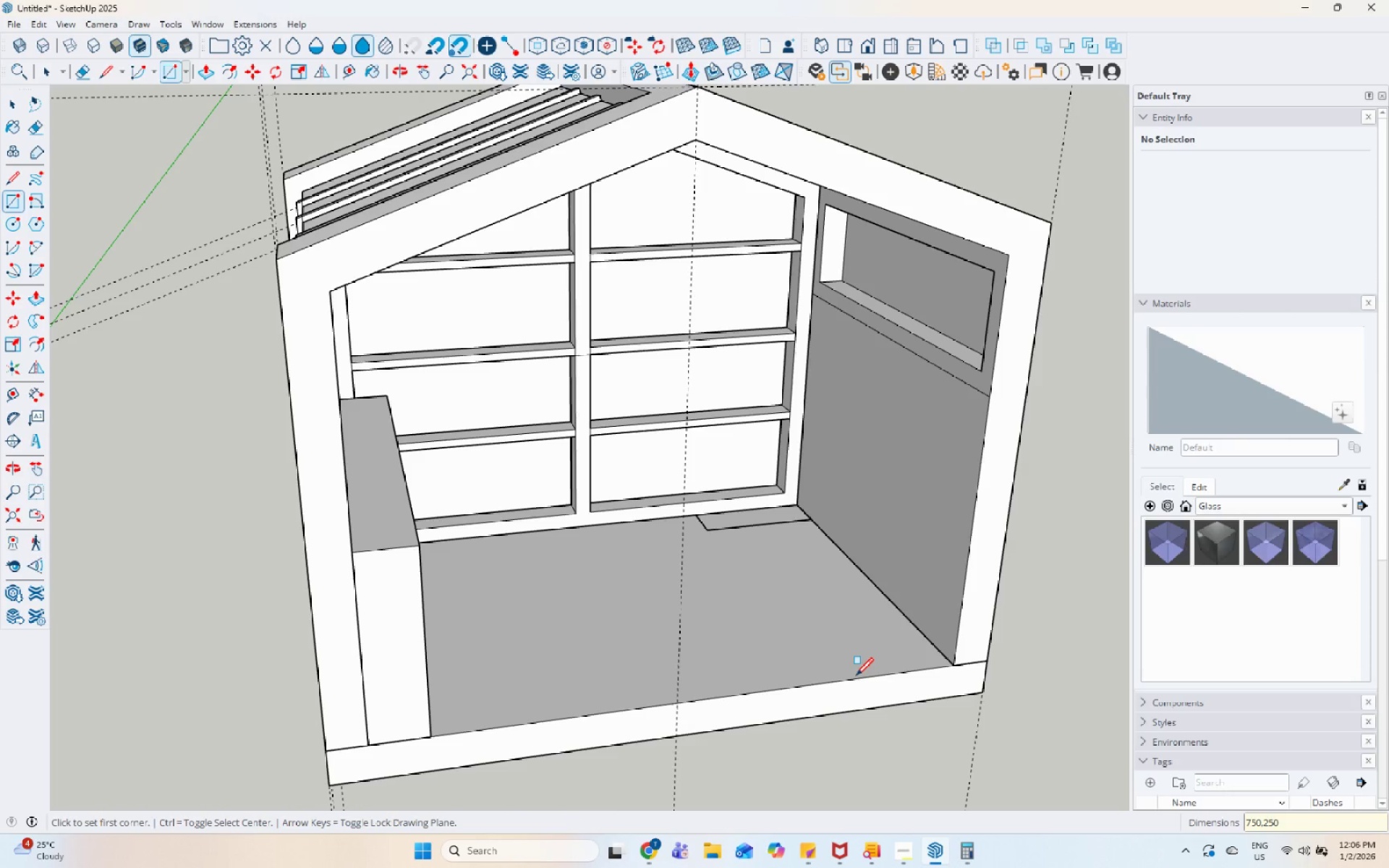 
key(Control+Z)
 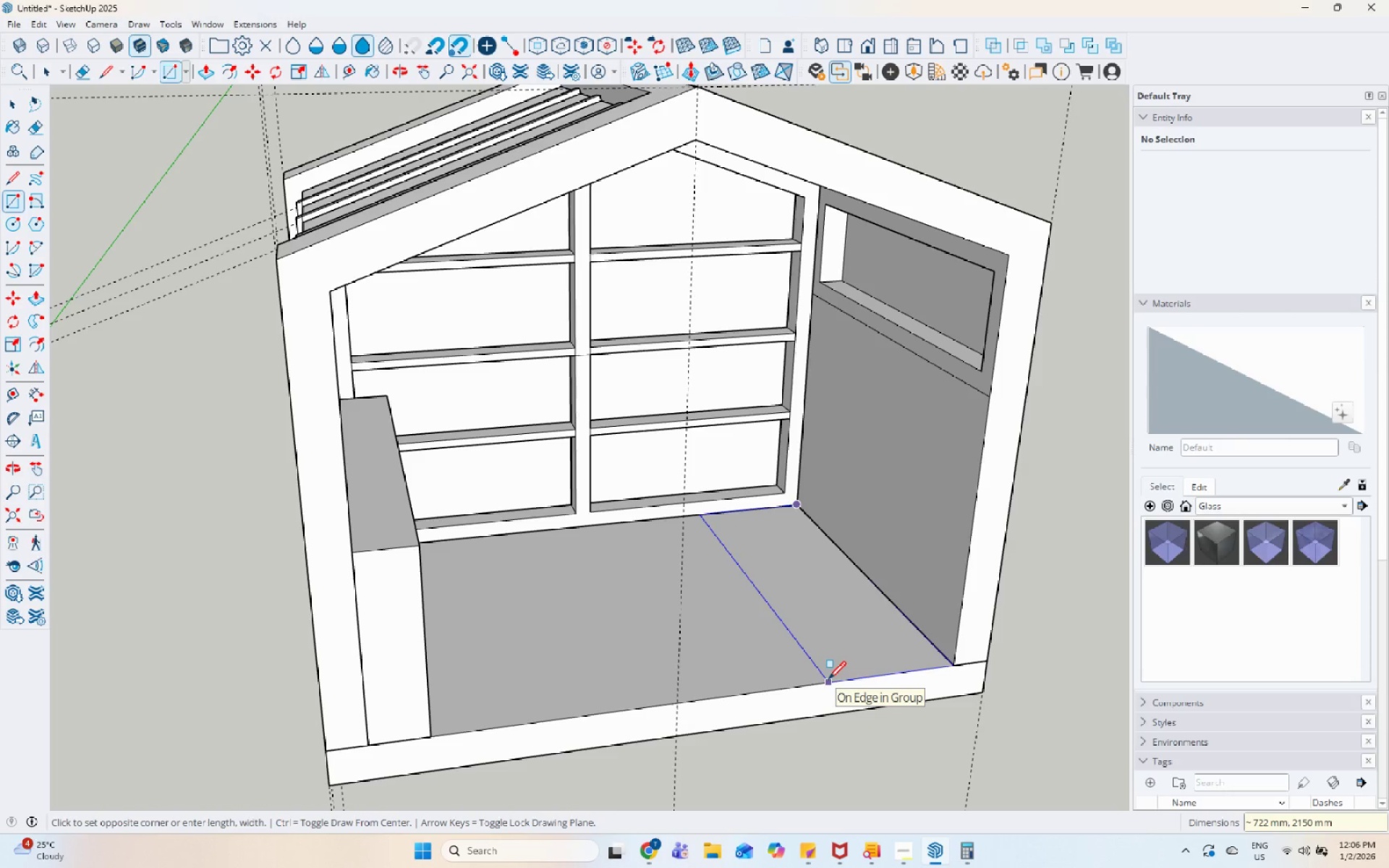 
key(Numpad7)
 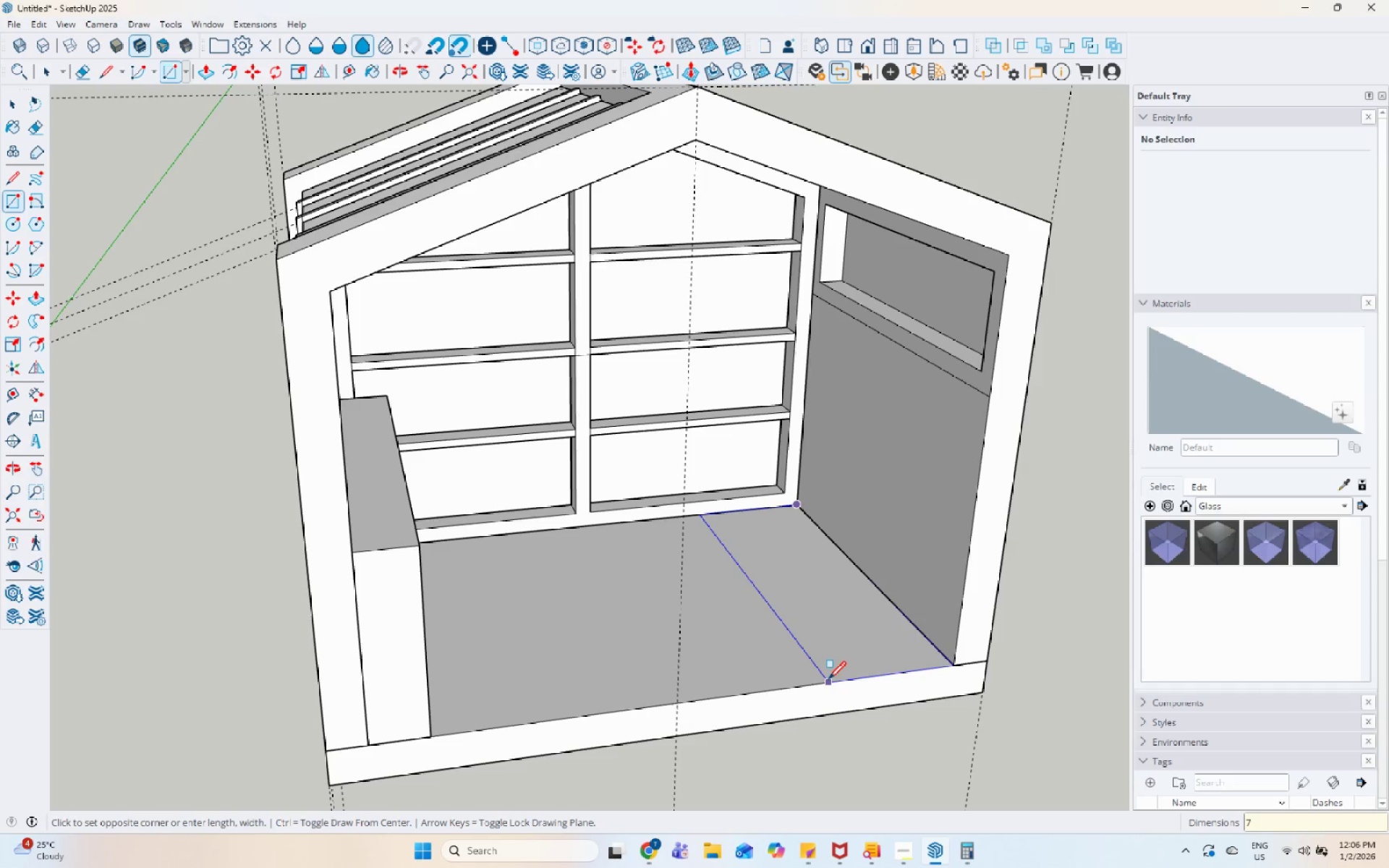 
key(Numpad5)
 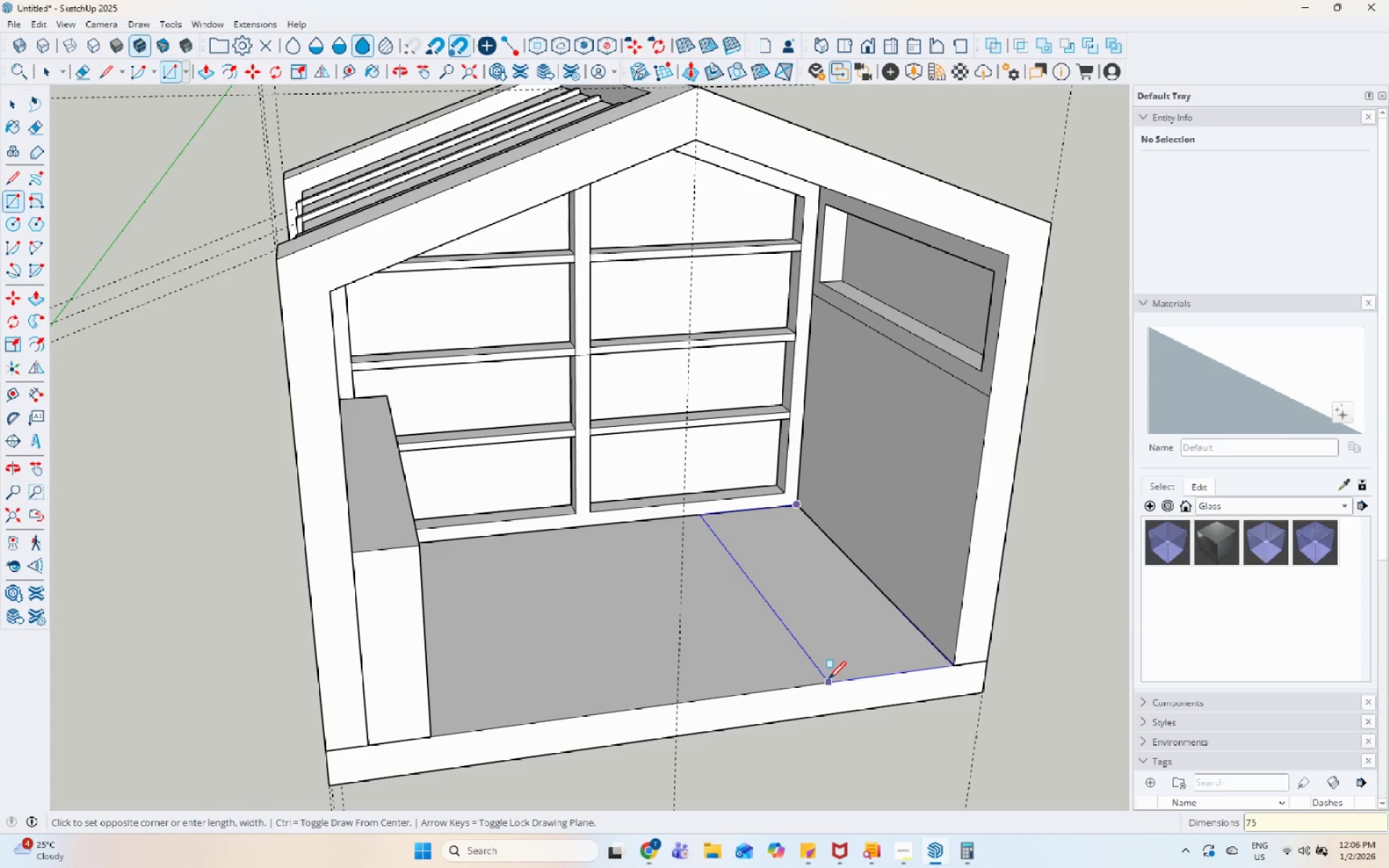 
key(Numpad0)
 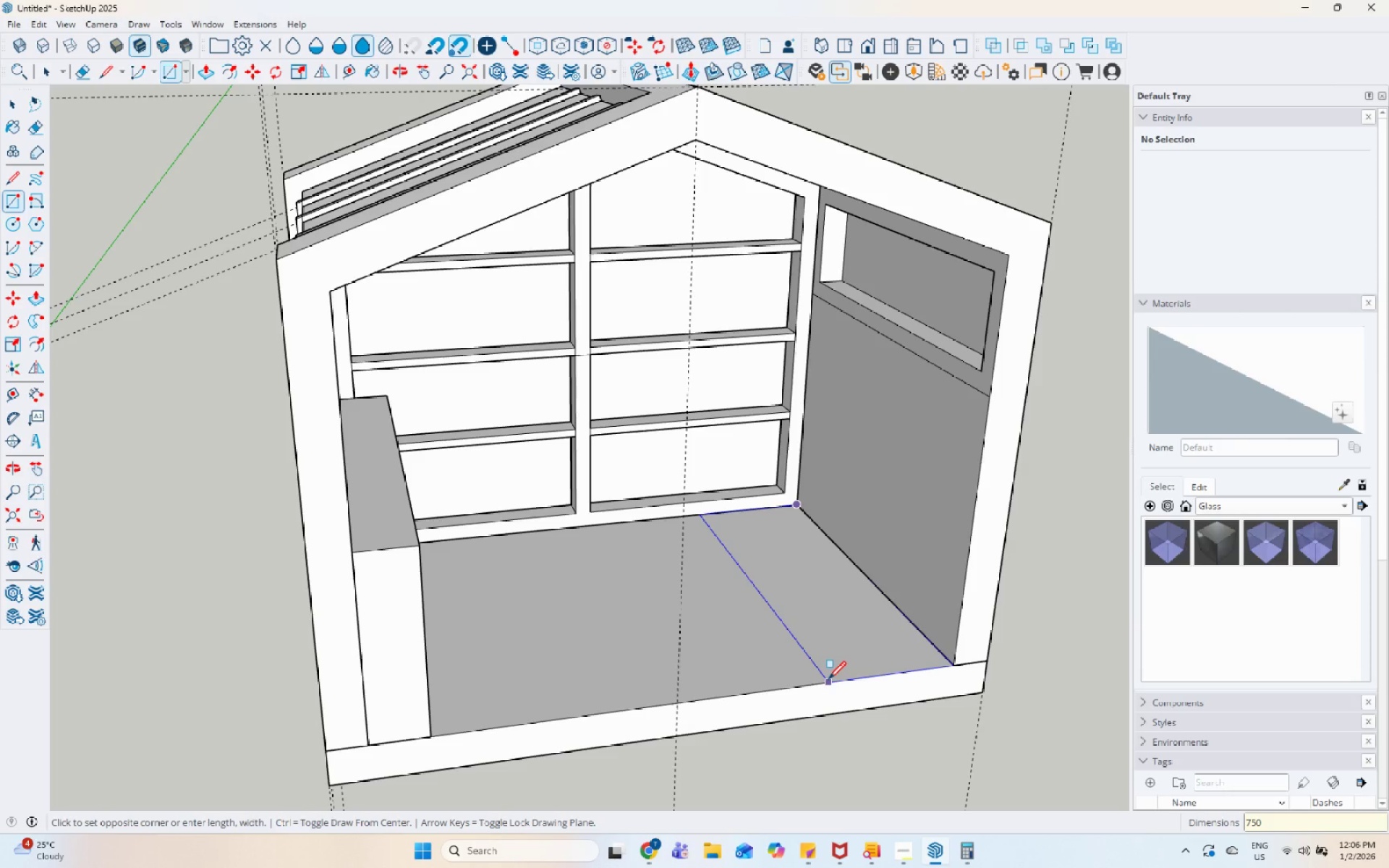 
key(Comma)
 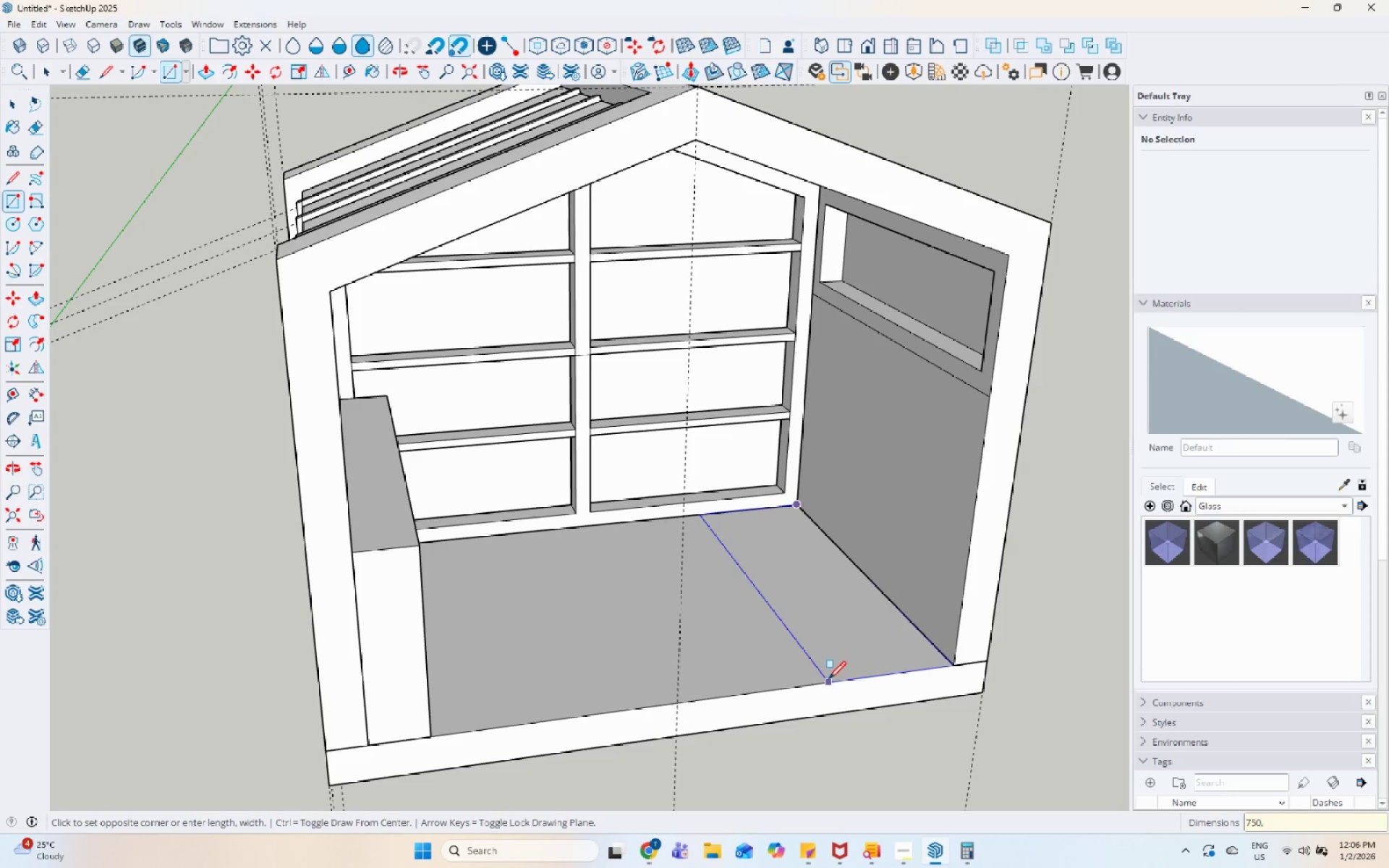 
key(Numpad2)
 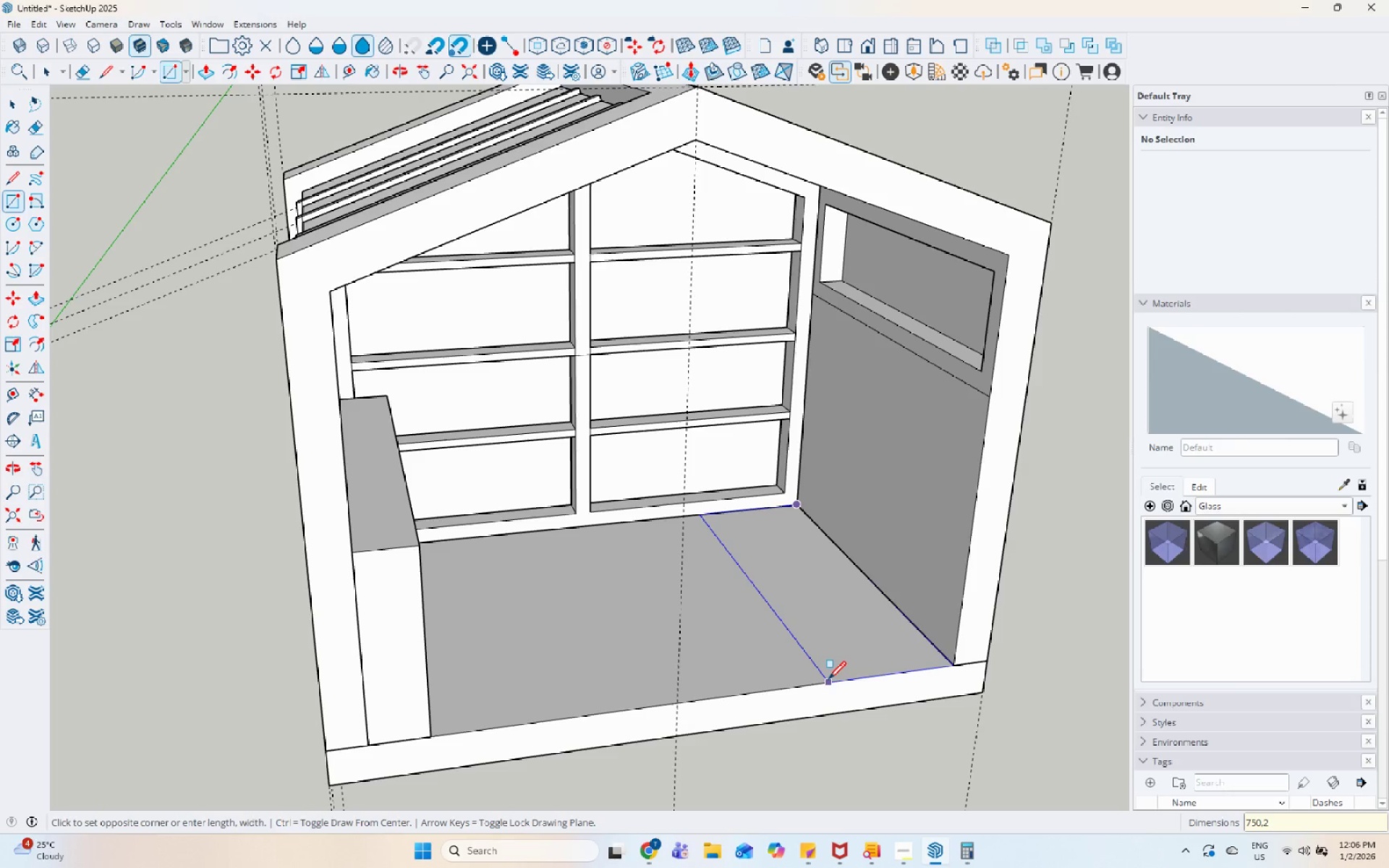 
key(Numpad1)
 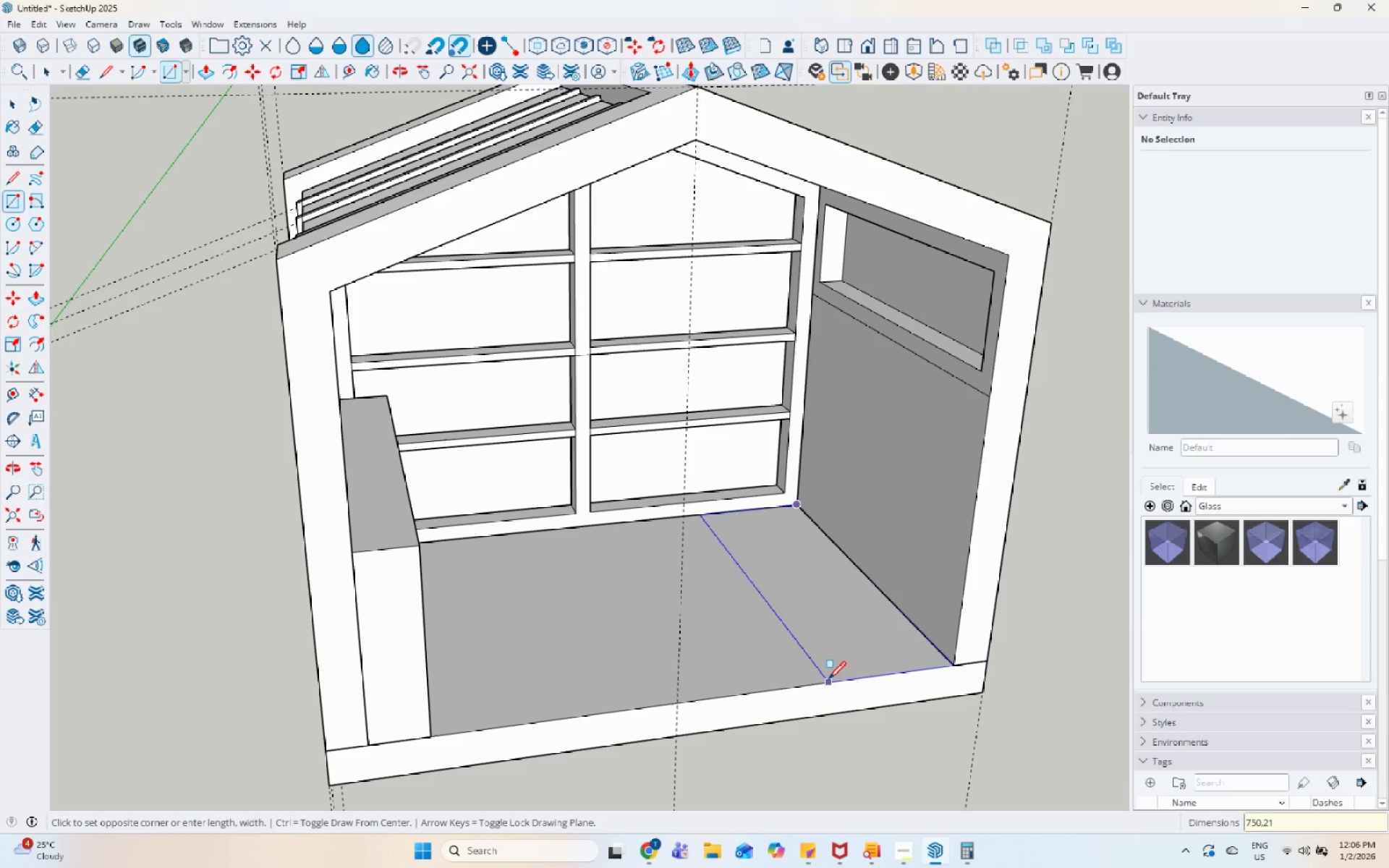 
key(Numpad5)
 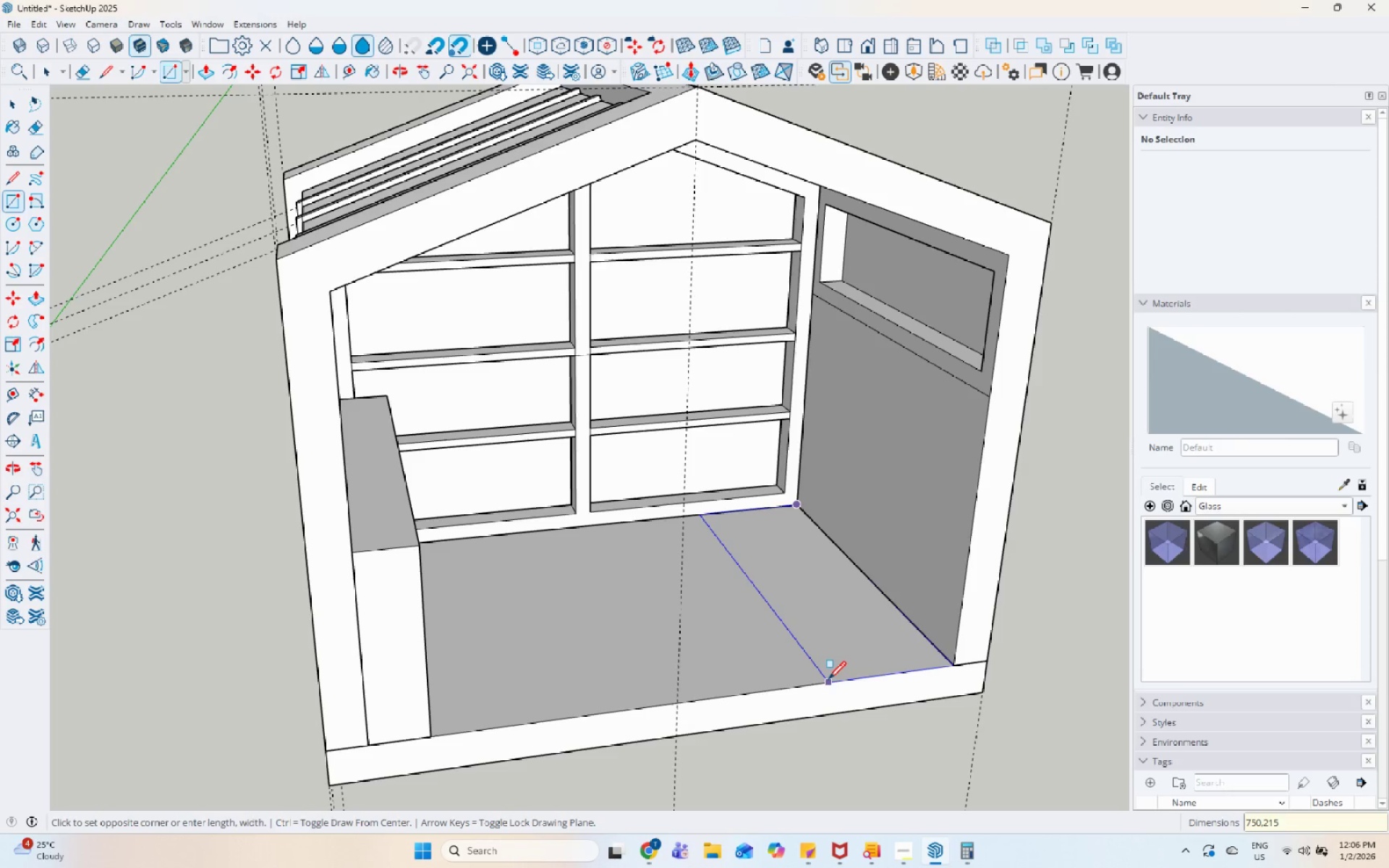 
key(Numpad0)
 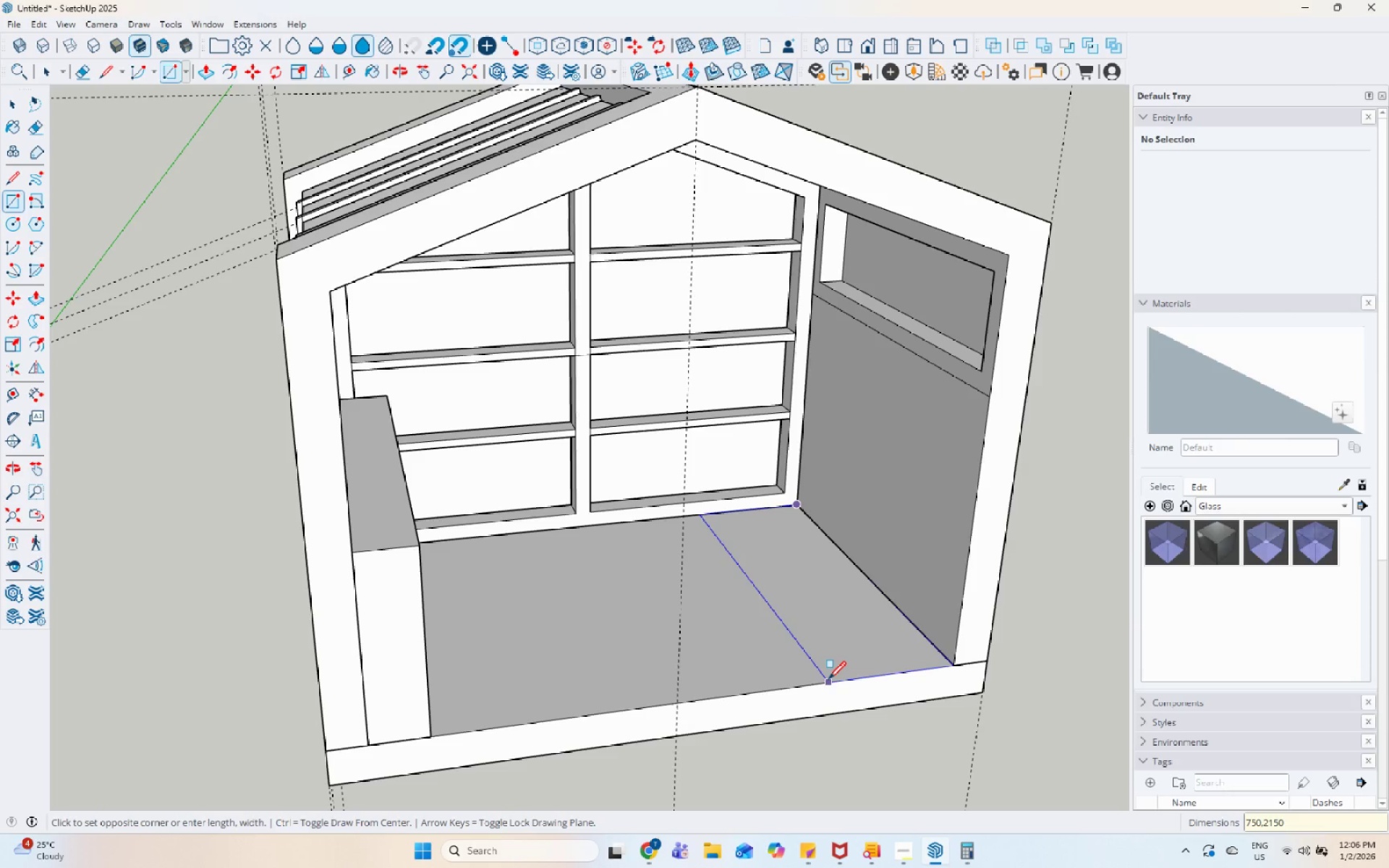 
key(Enter)
 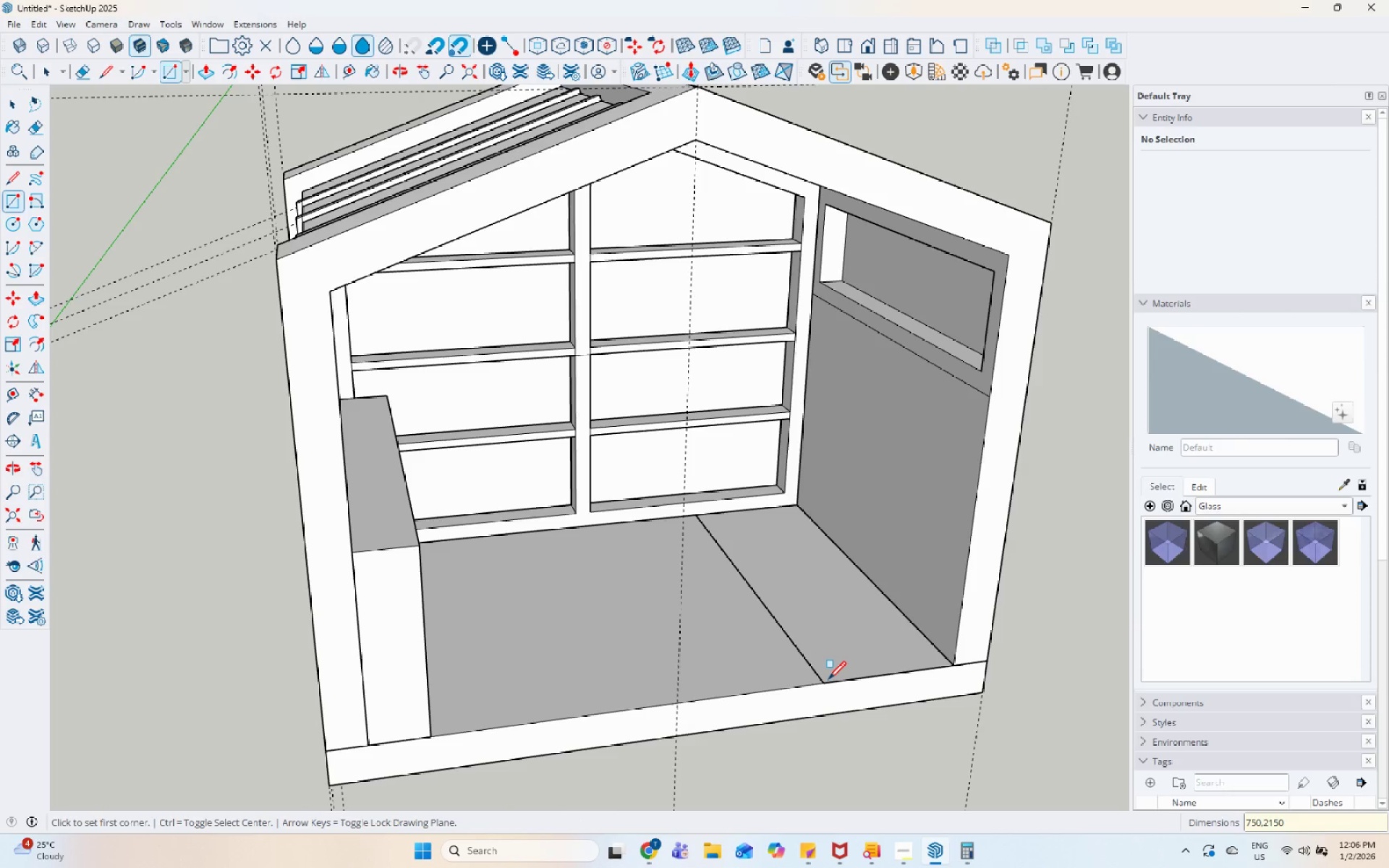 
key(Space)
 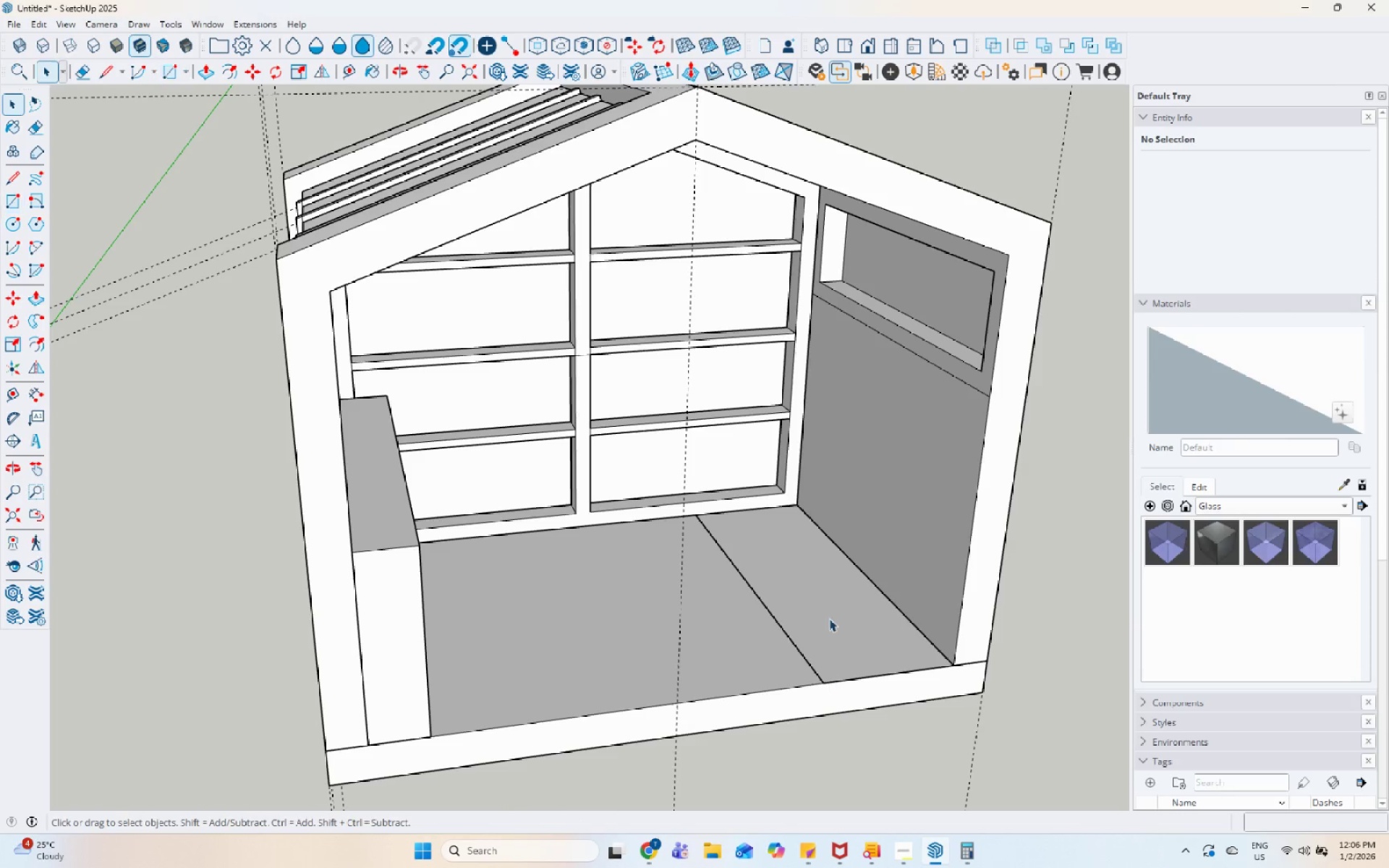 
left_click([831, 617])
 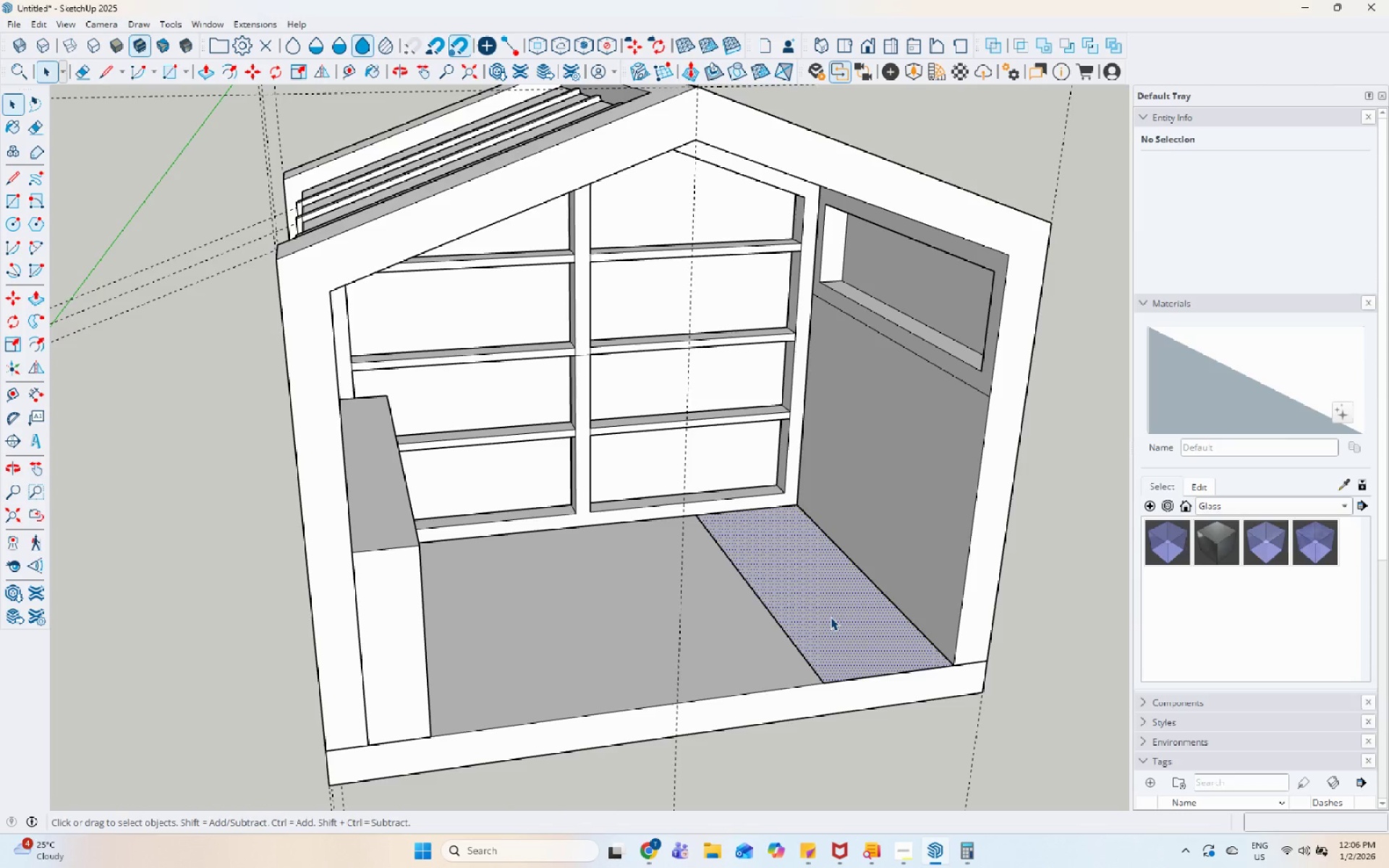 
left_click([621, 638])
 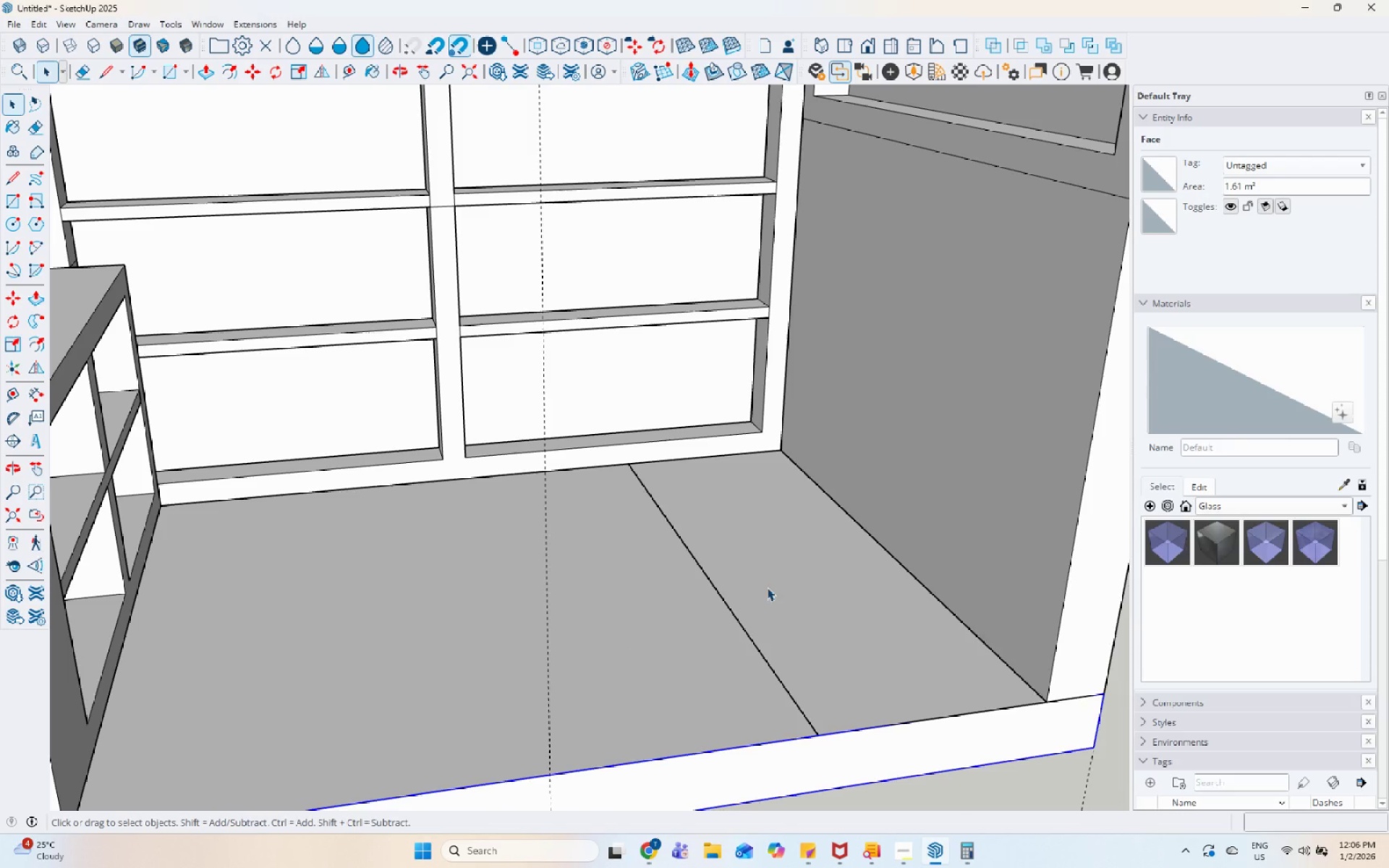 
scroll: coordinate [831, 617], scroll_direction: up, amount: 5.0
 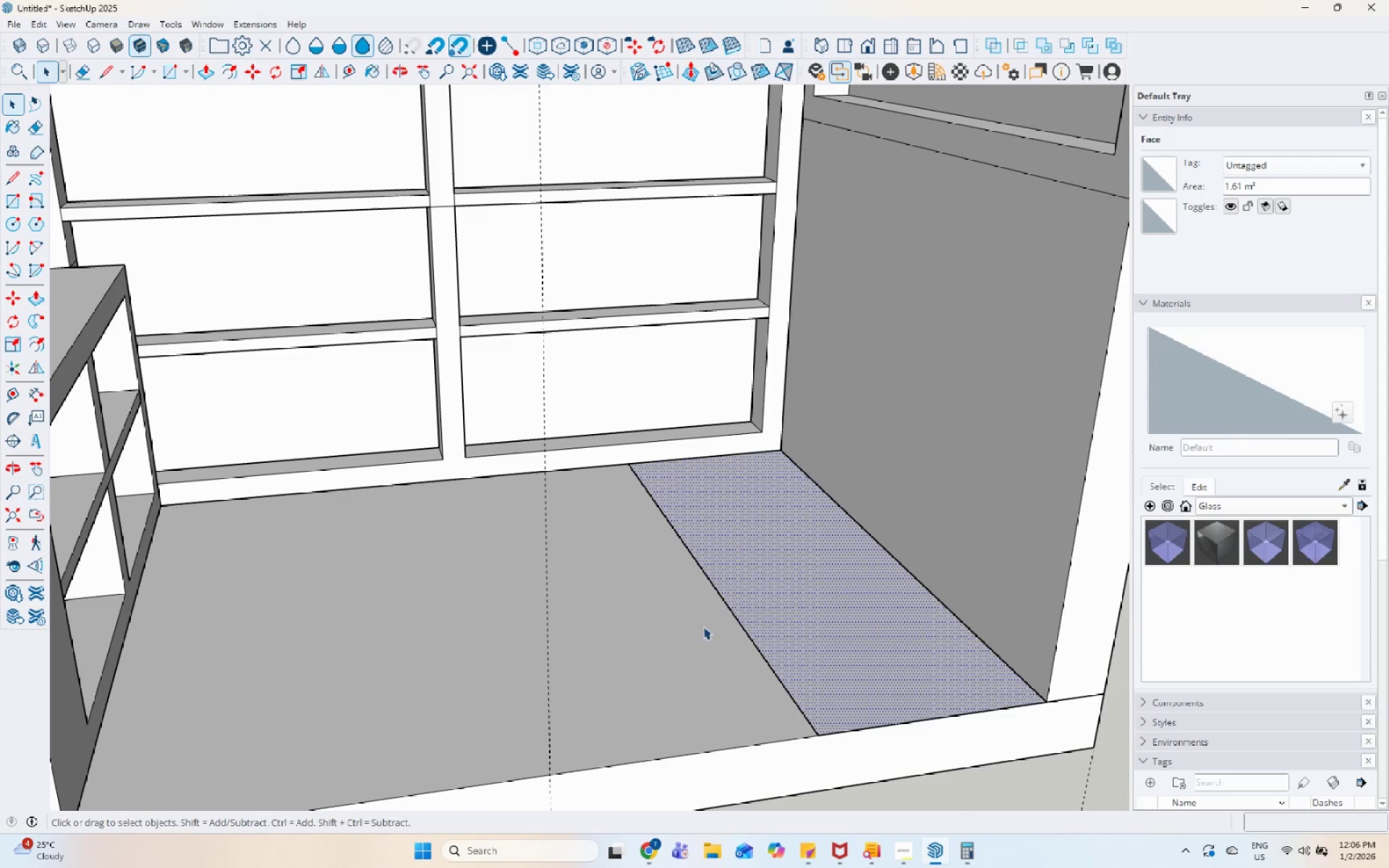 
double_click([770, 584])
 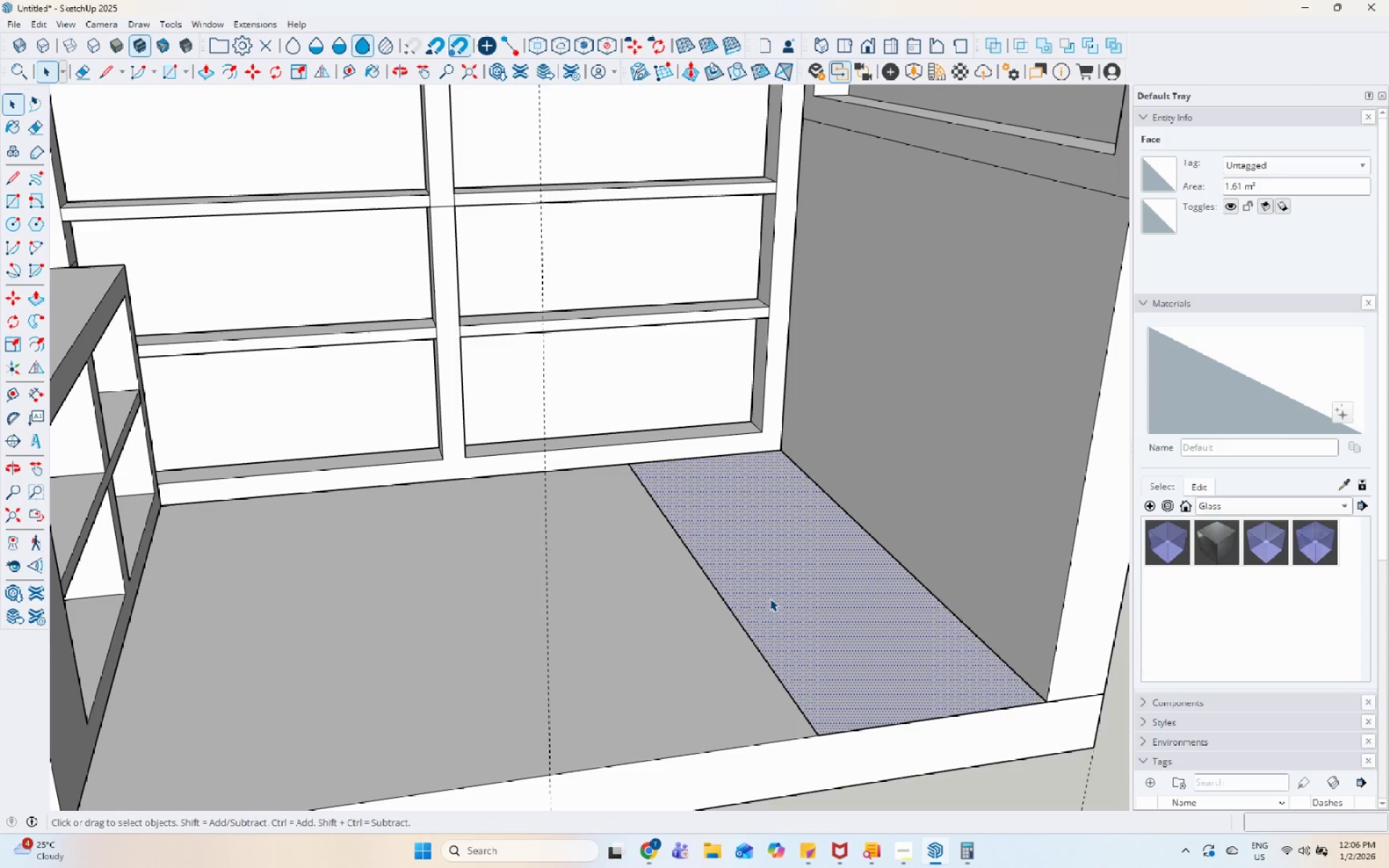 
scroll: coordinate [731, 580], scroll_direction: up, amount: 2.0
 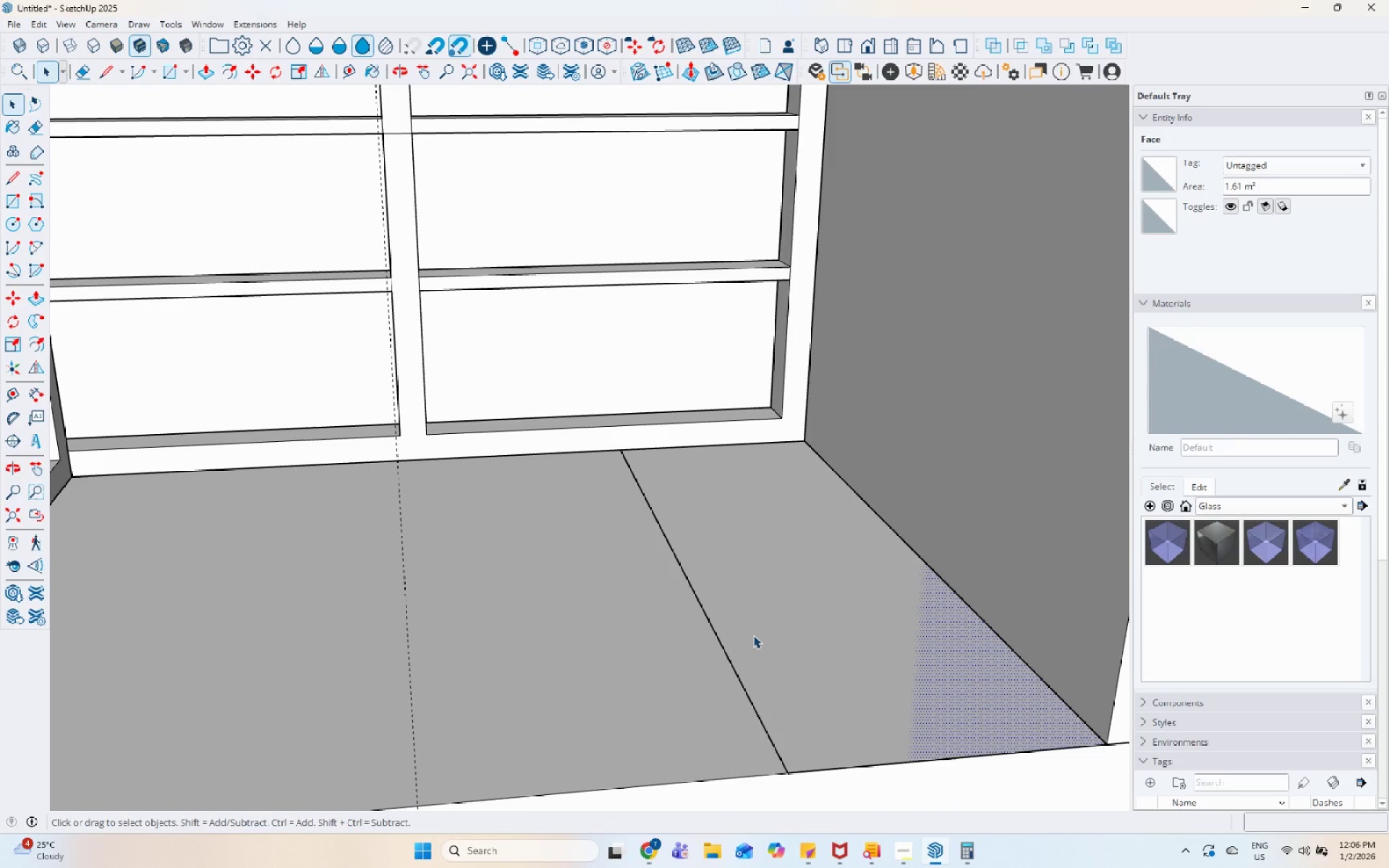 
key(P)
 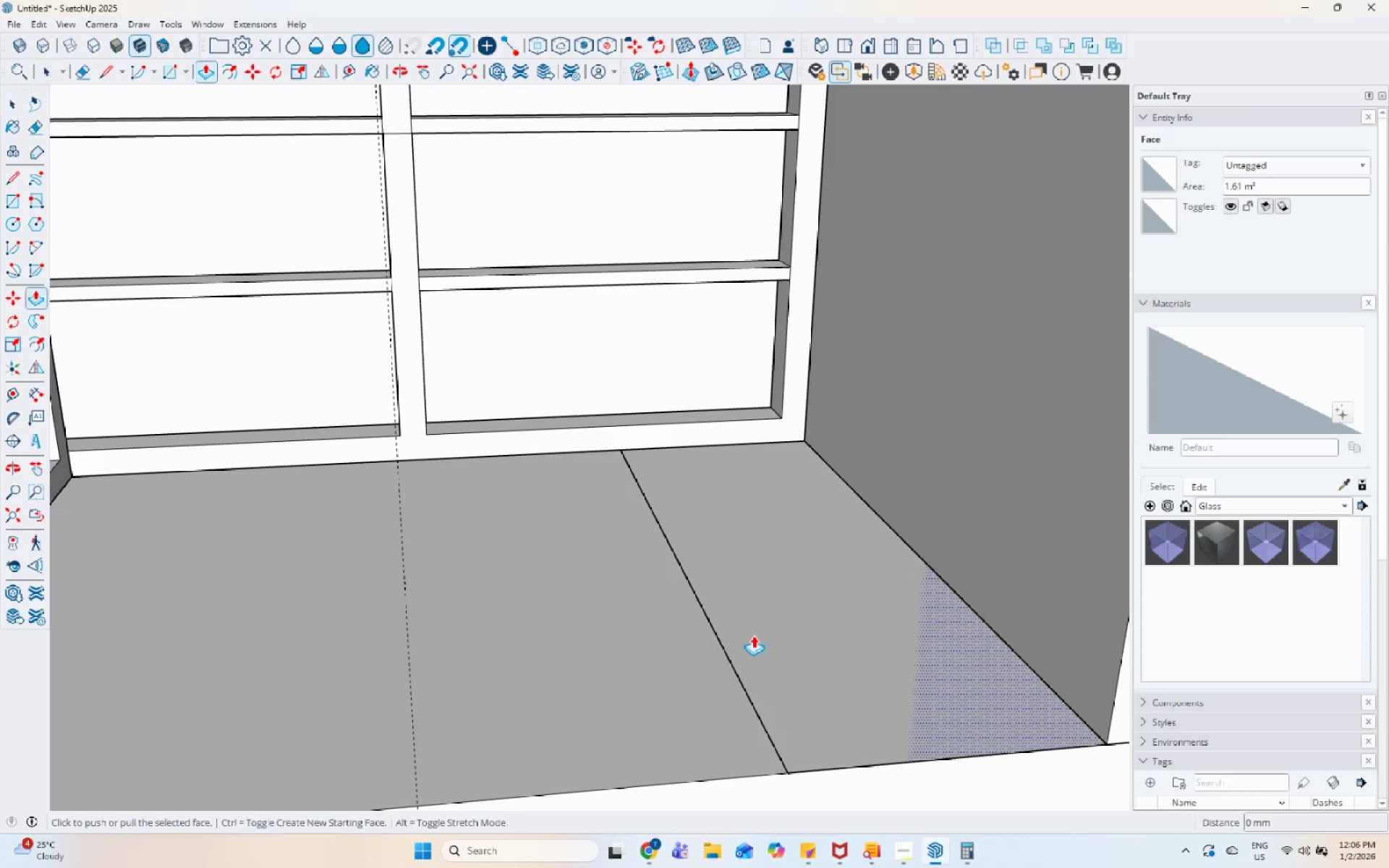 
left_click([753, 635])
 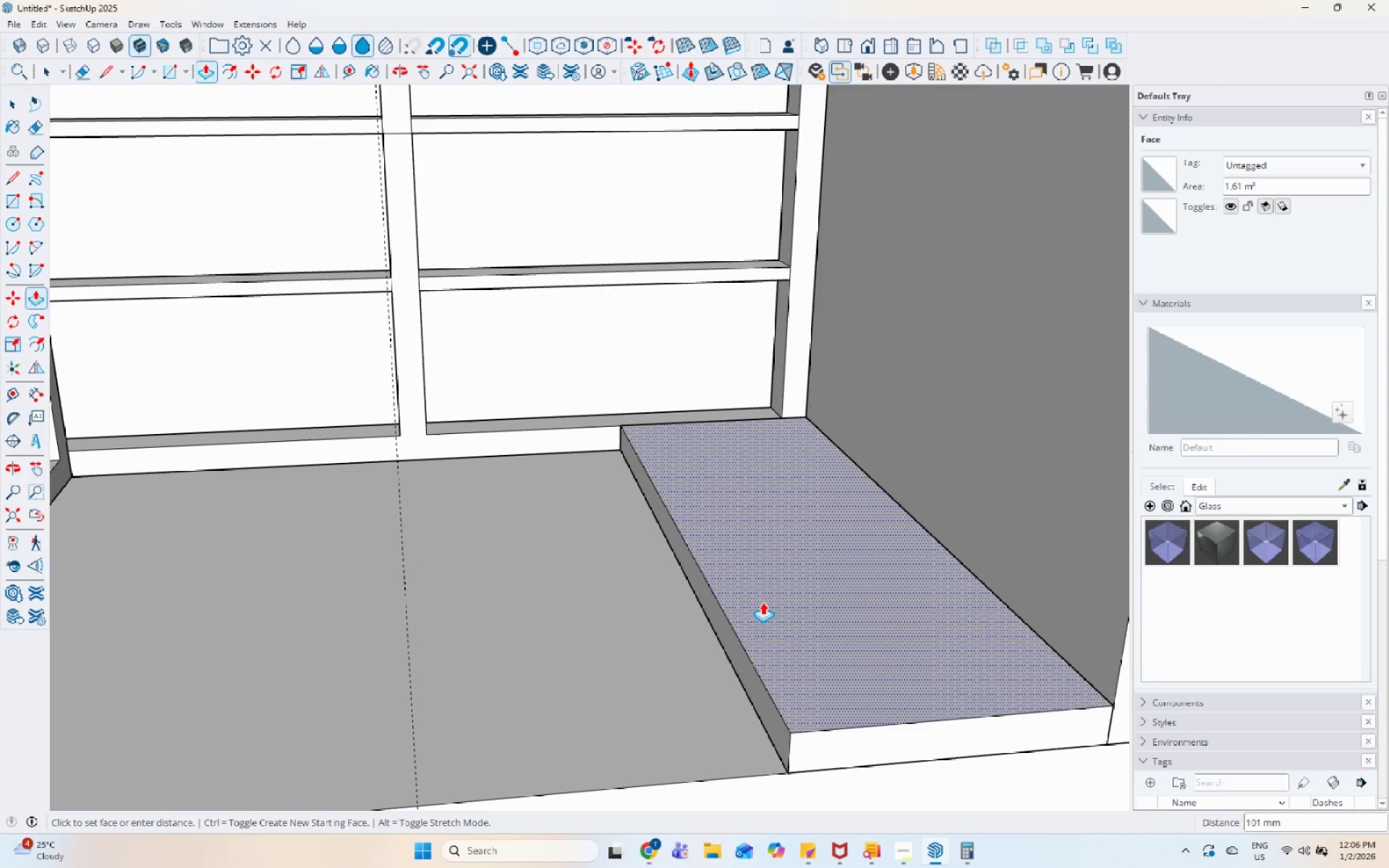 
scroll: coordinate [763, 602], scroll_direction: down, amount: 3.0
 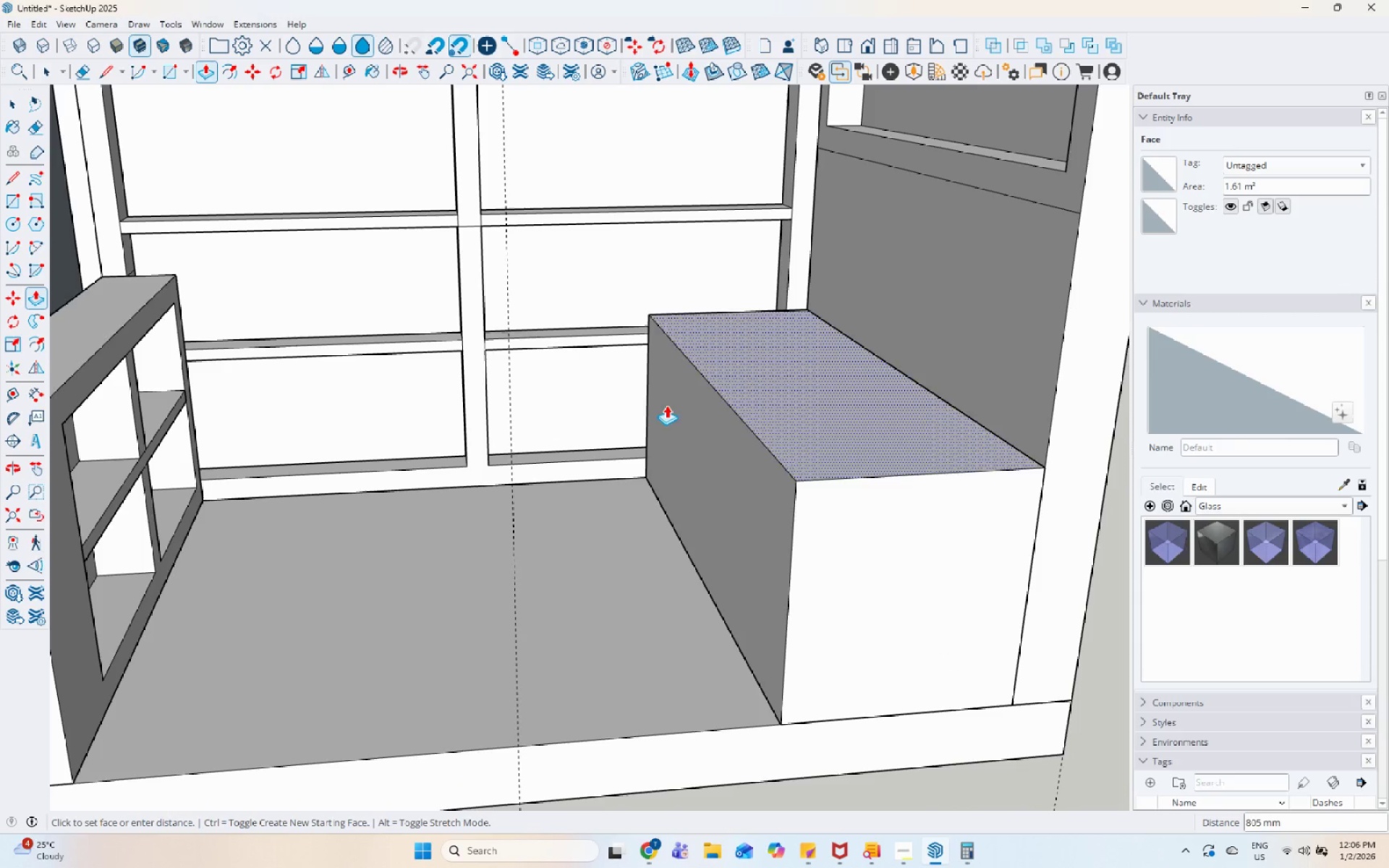 
left_click([629, 344])
 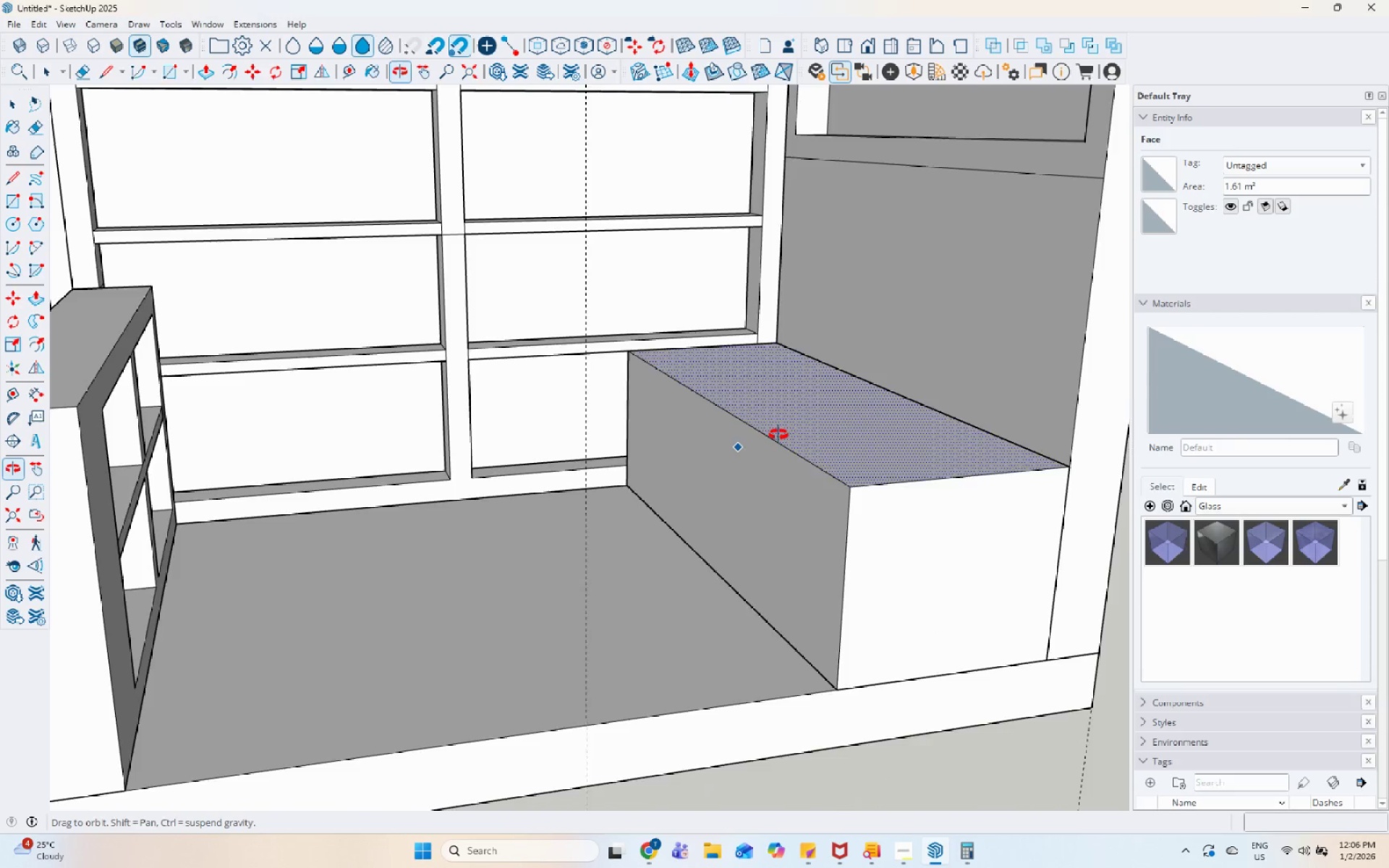 
key(Space)
 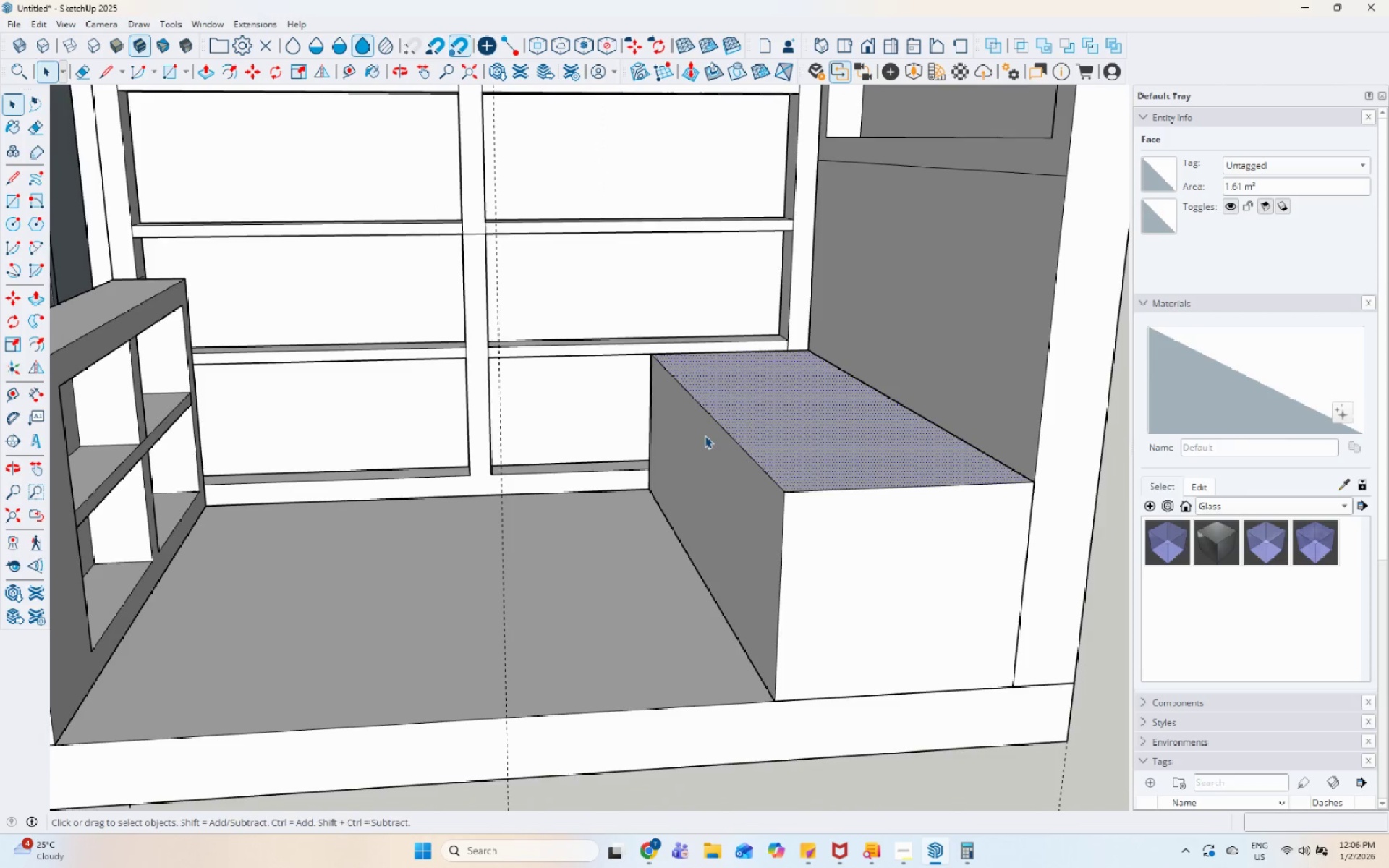 
scroll: coordinate [698, 448], scroll_direction: down, amount: 7.0
 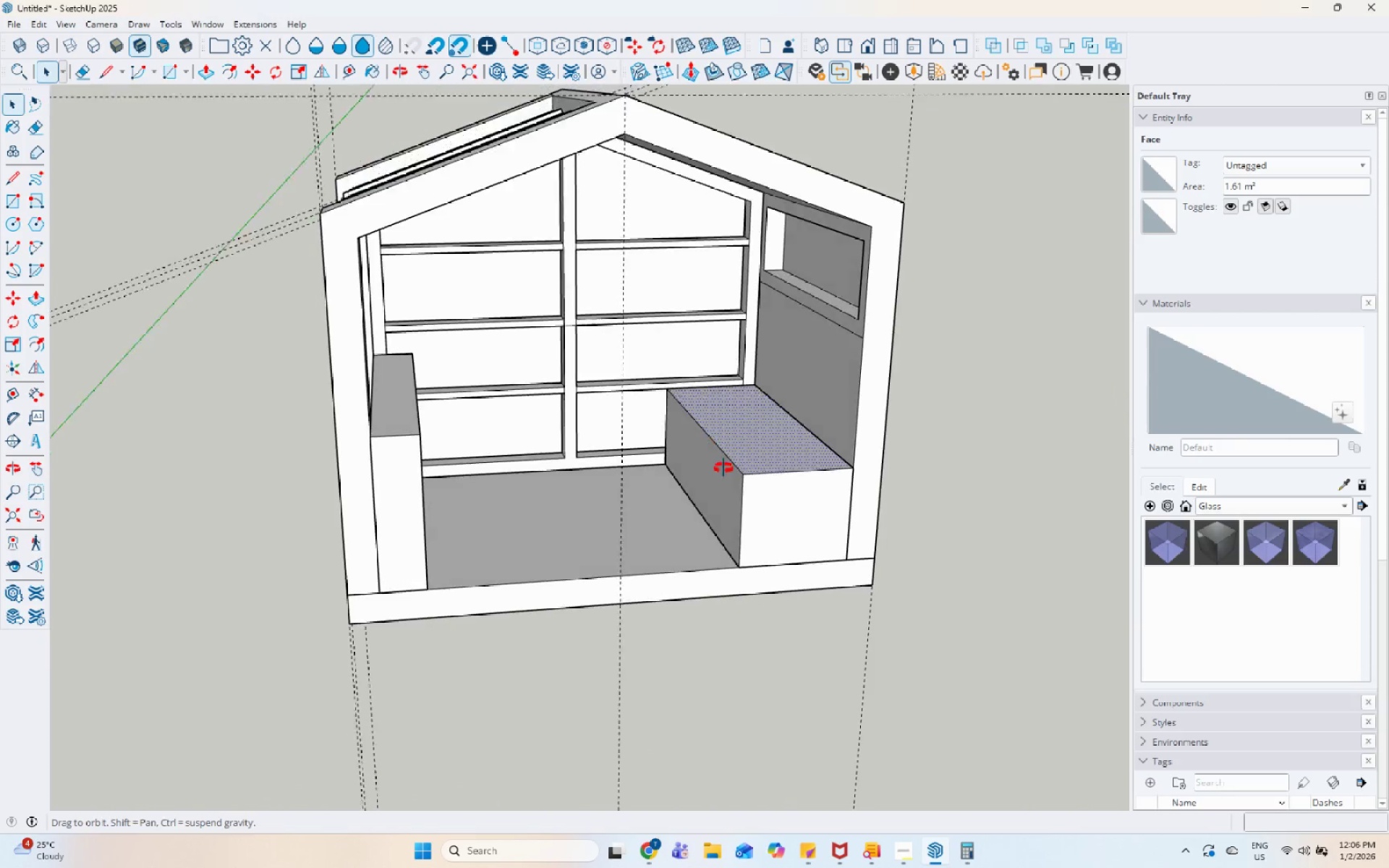 
left_click([749, 427])
 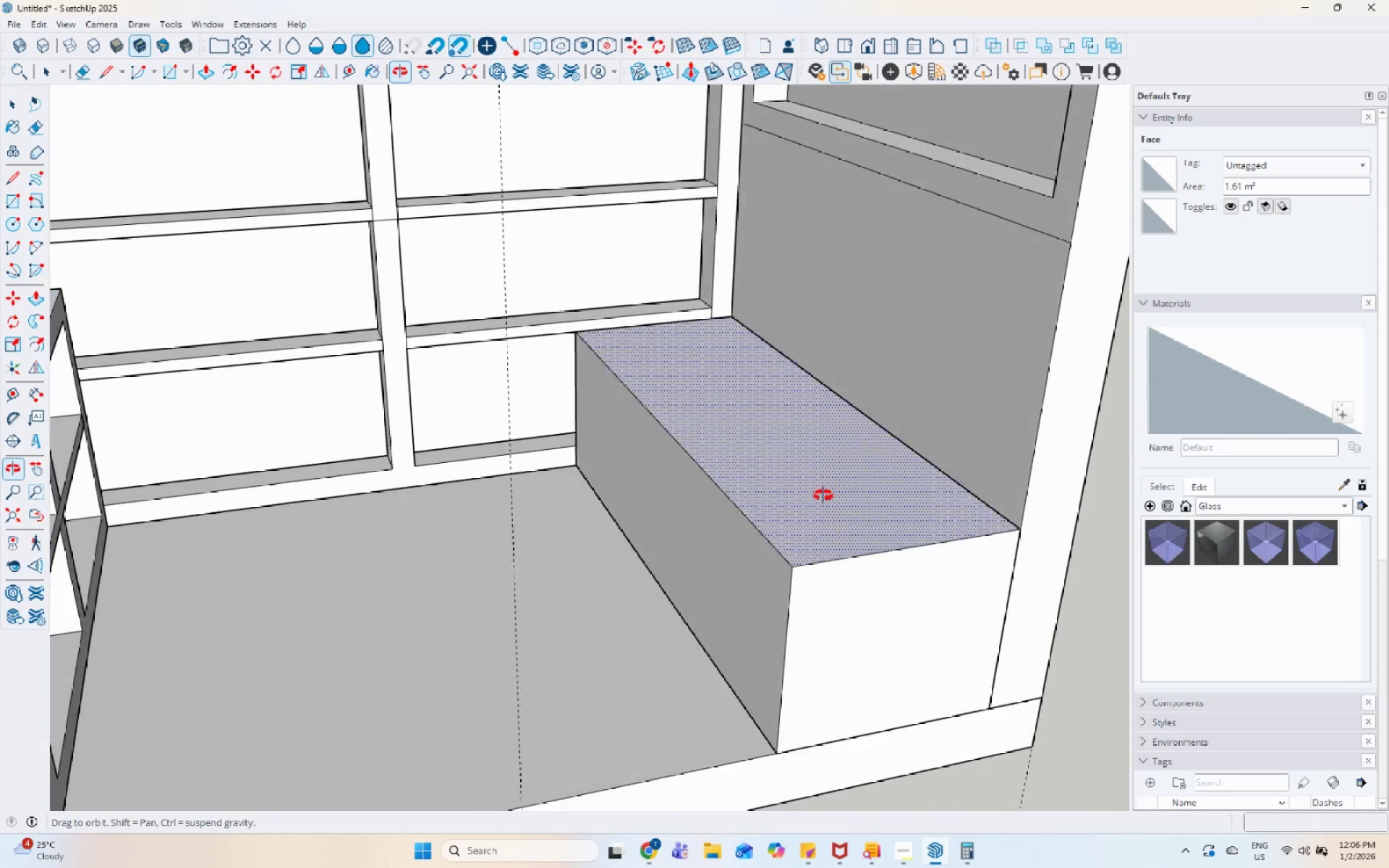 
scroll: coordinate [749, 430], scroll_direction: up, amount: 7.0
 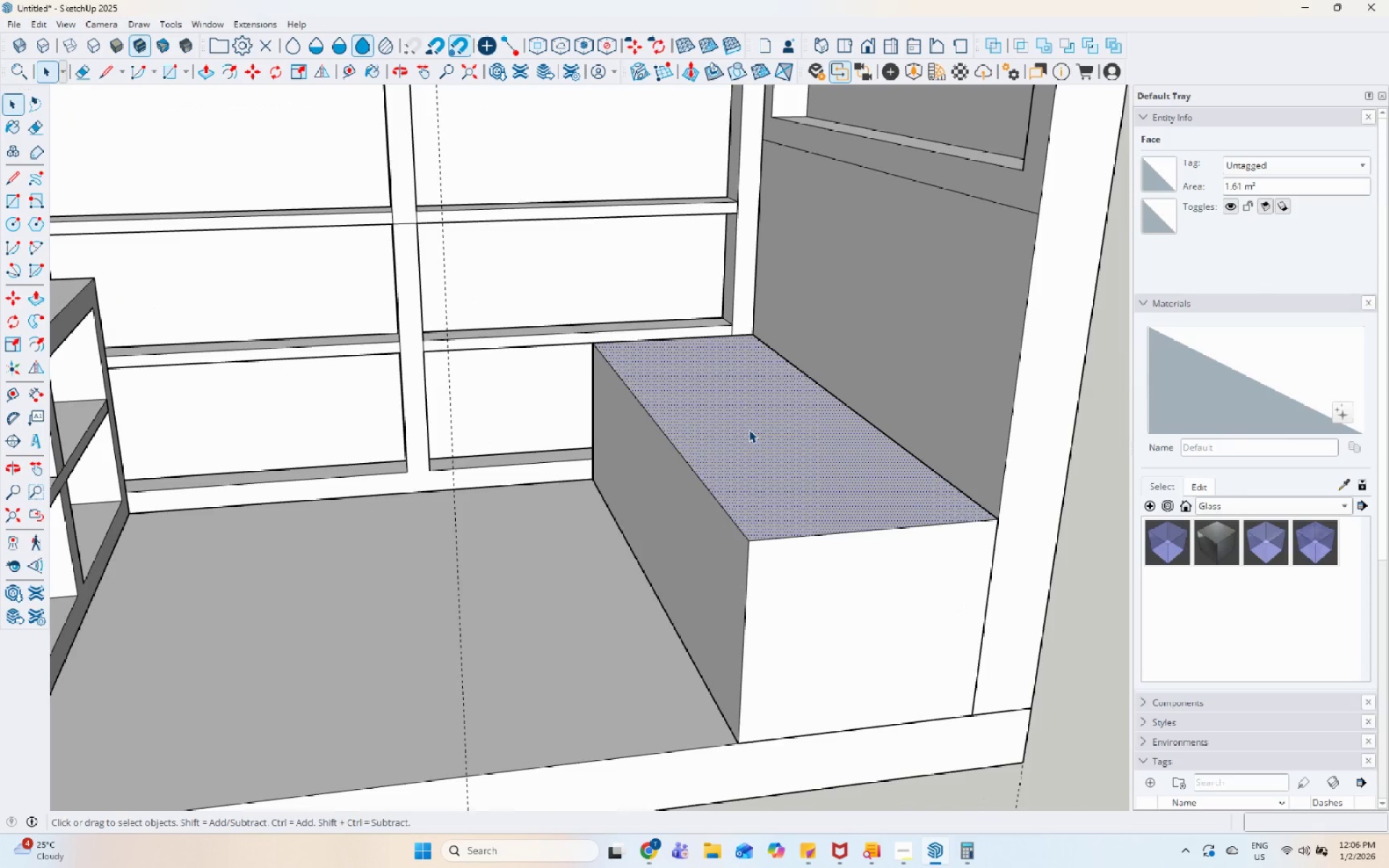 
scroll: coordinate [813, 501], scroll_direction: down, amount: 7.0
 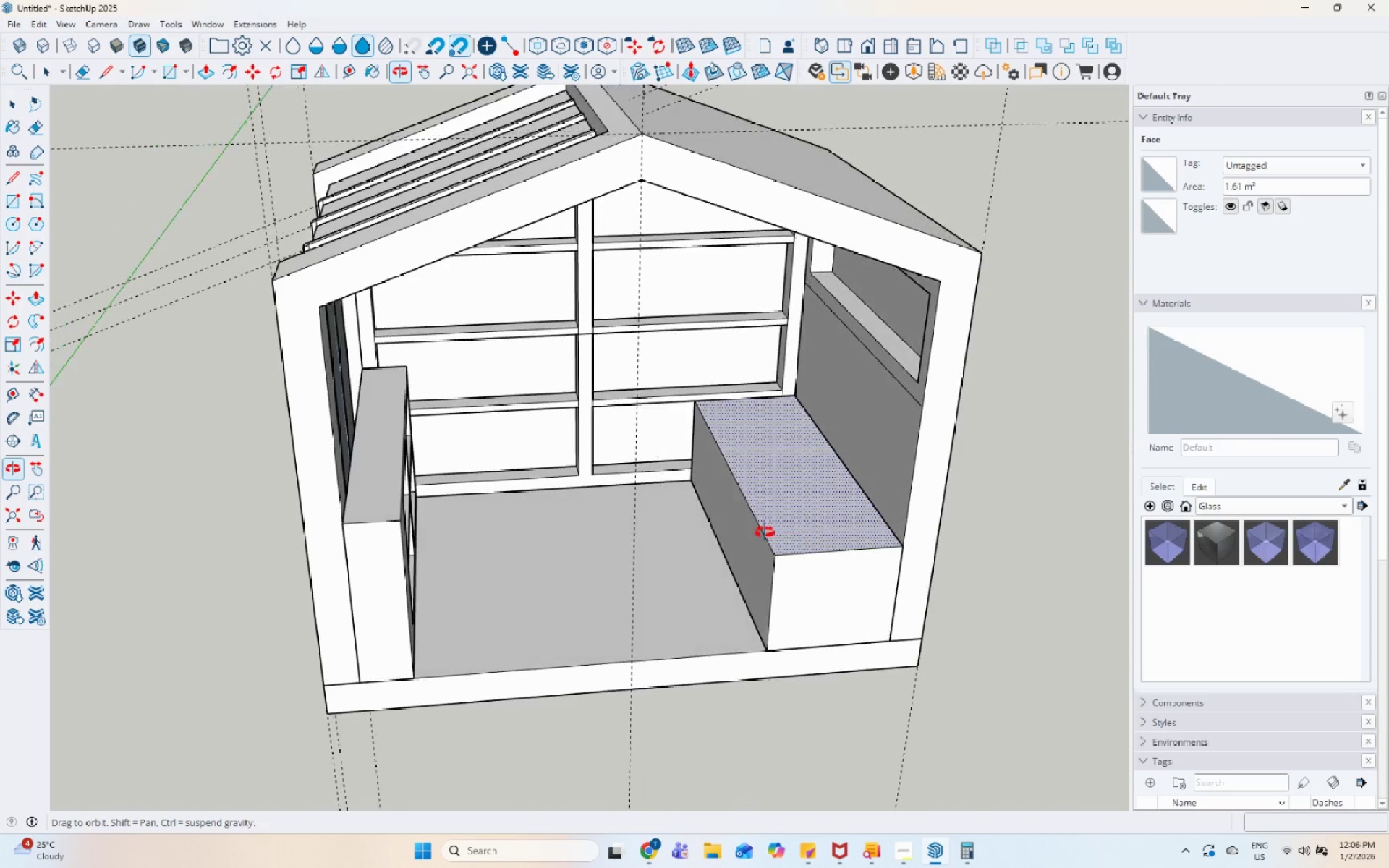 
left_click([817, 512])
 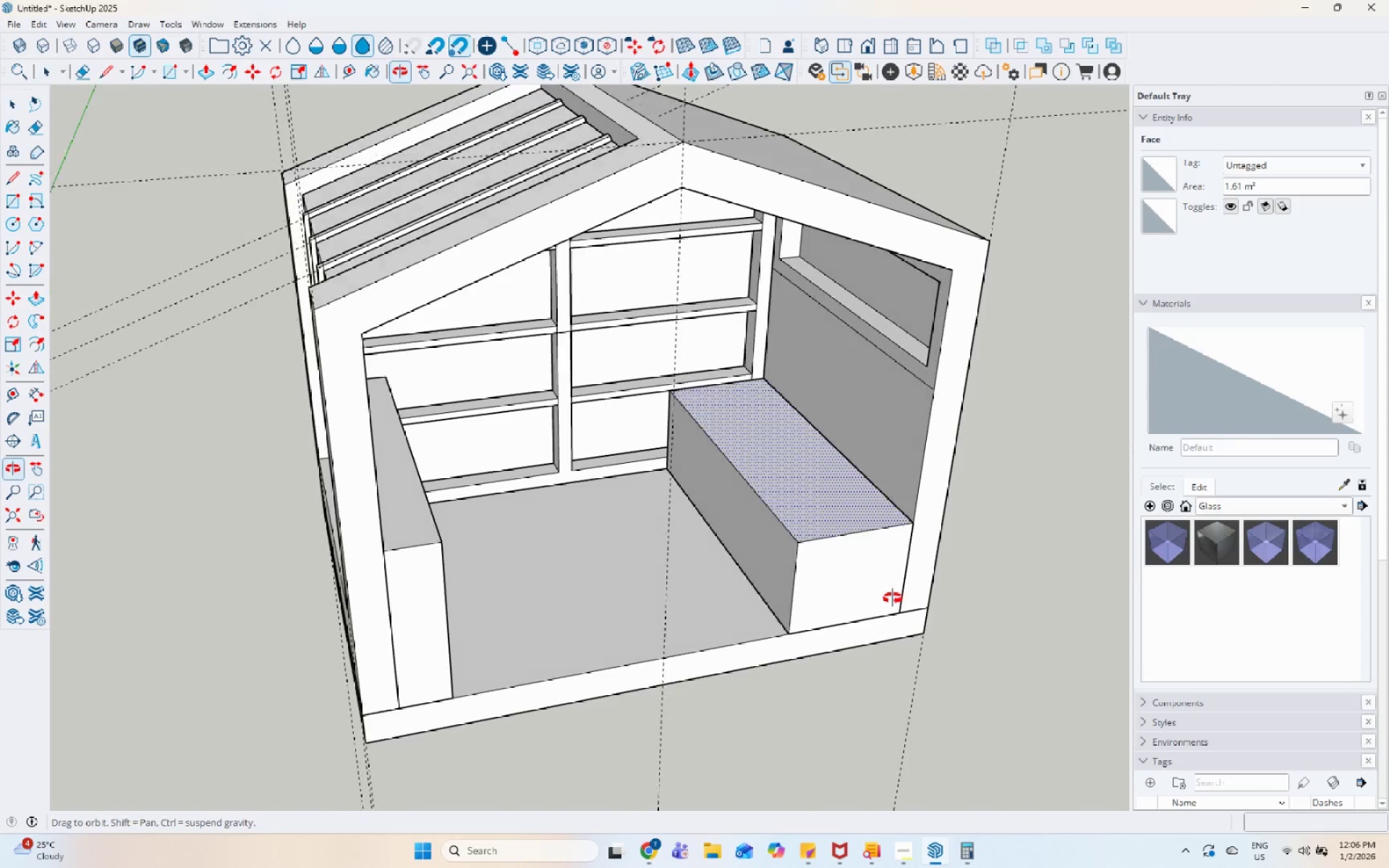 
left_click([886, 582])
 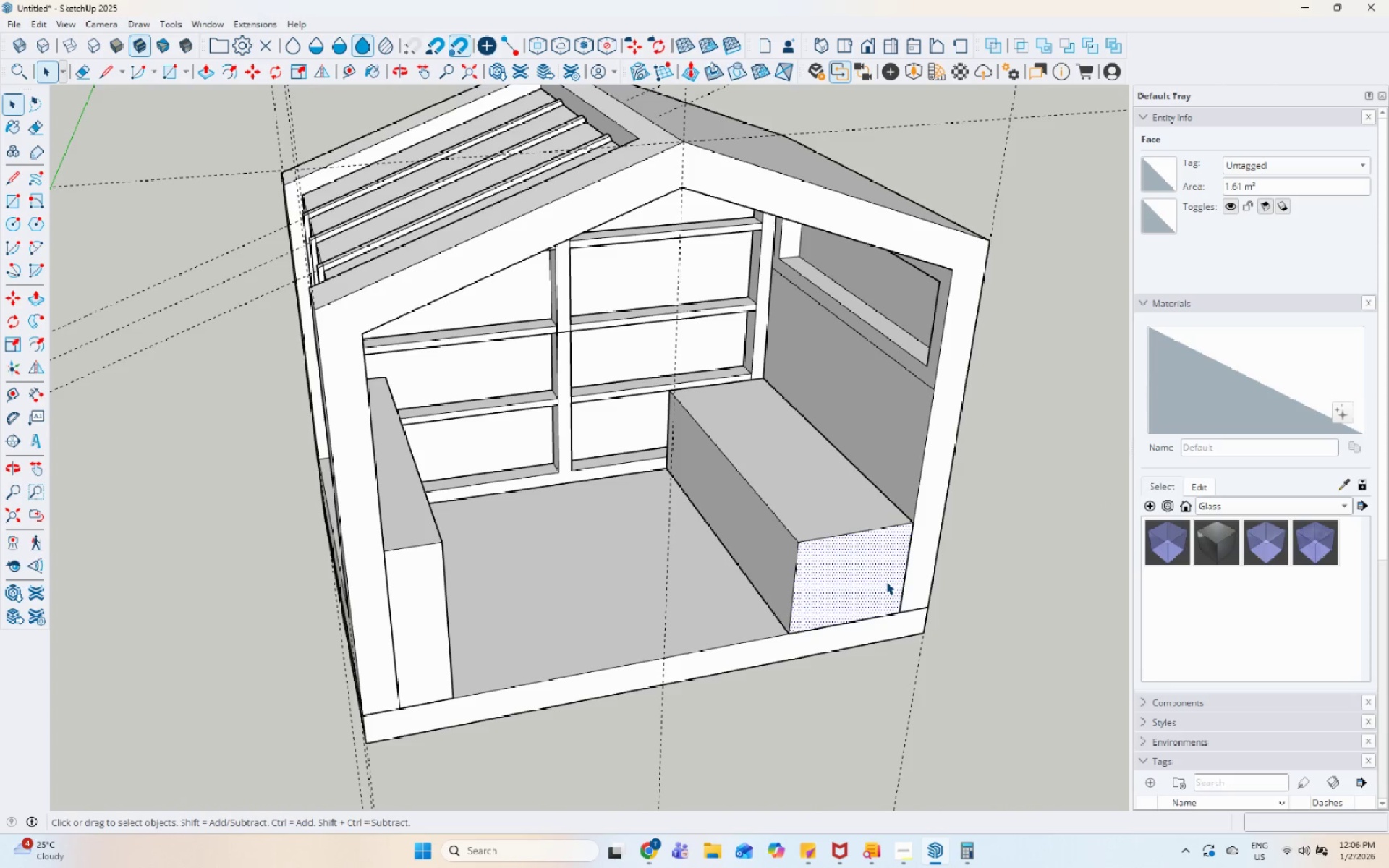 
scroll: coordinate [882, 582], scroll_direction: up, amount: 4.0
 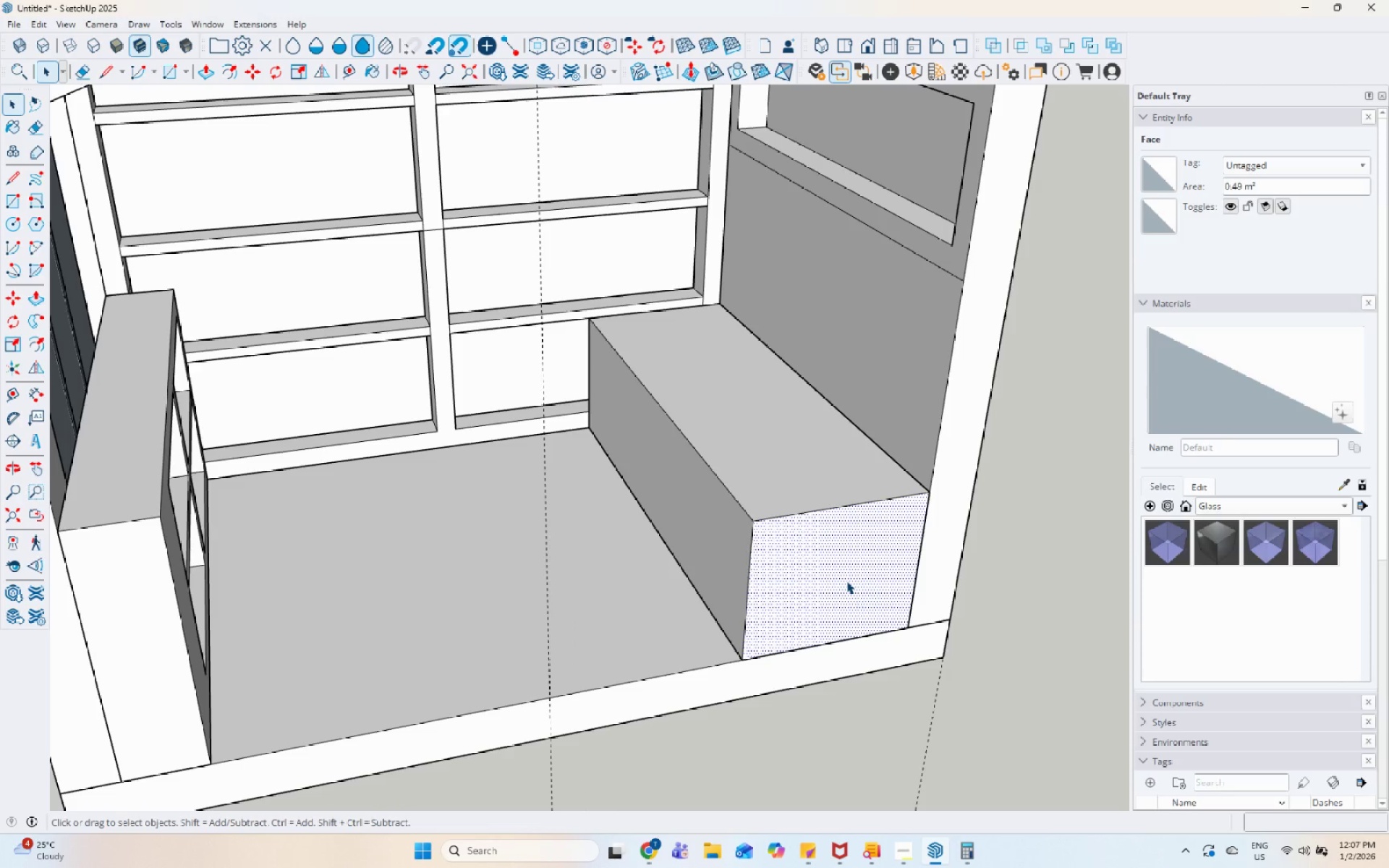 
wait(13.8)
 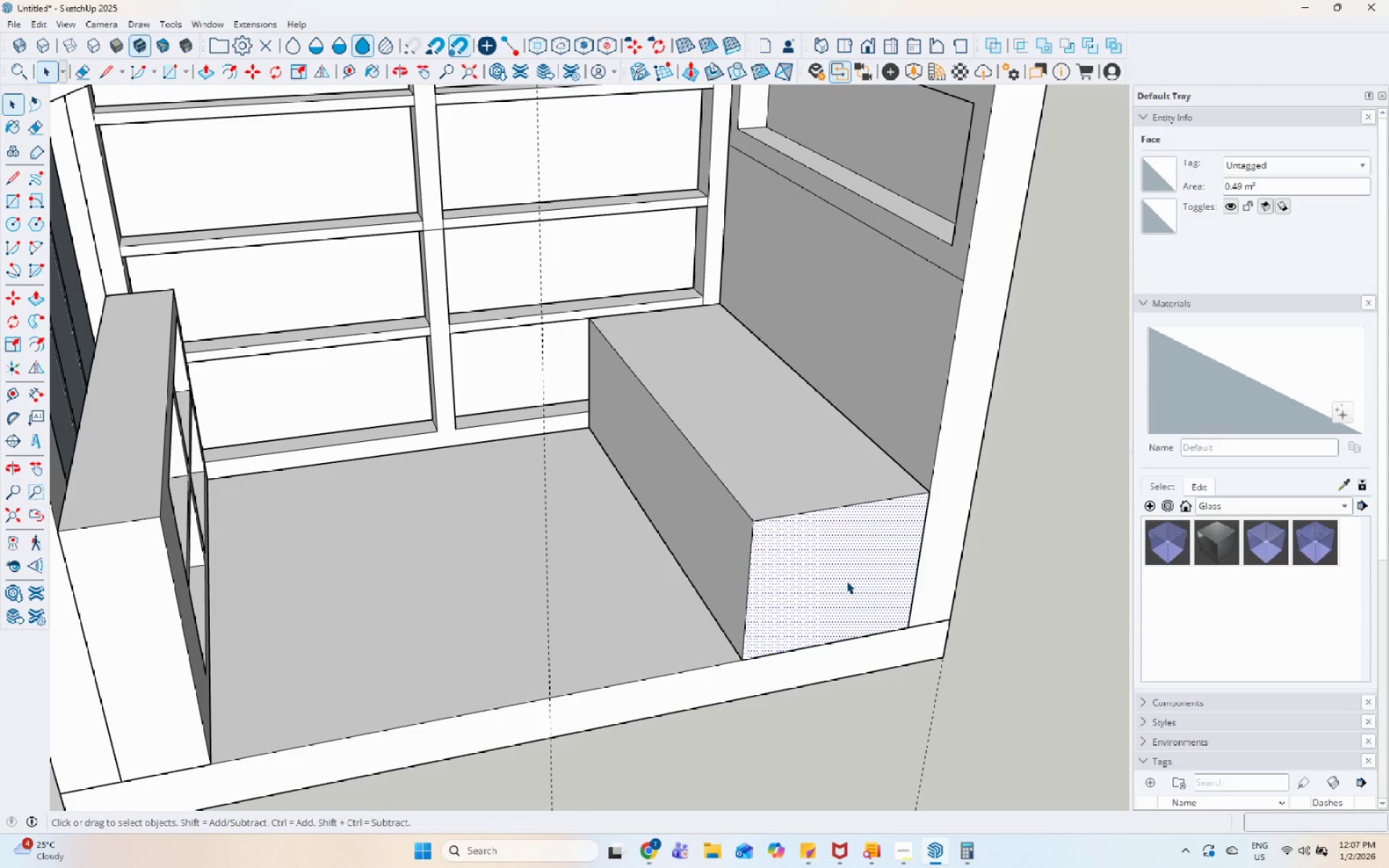 
scroll: coordinate [797, 610], scroll_direction: down, amount: 10.0
 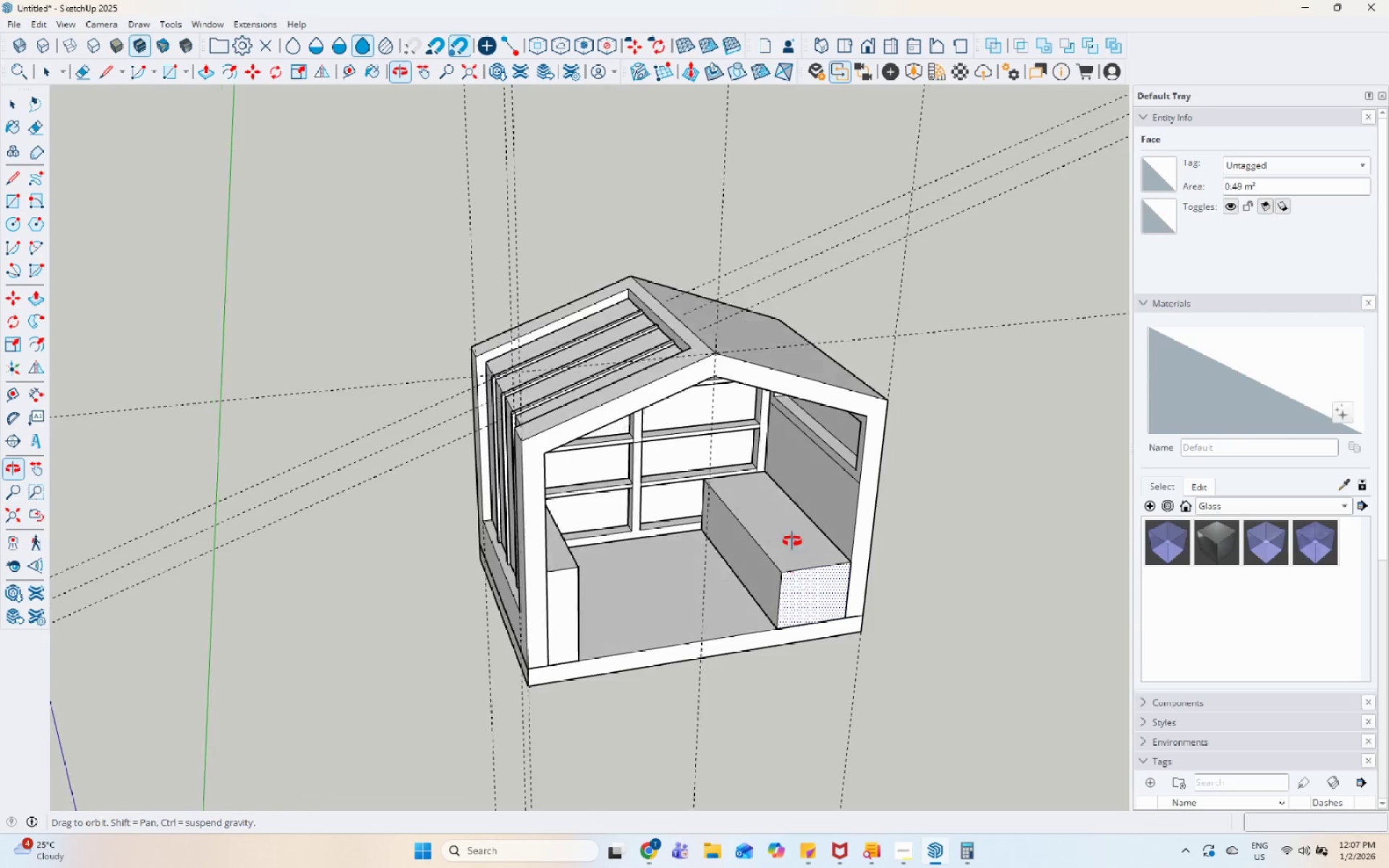 
scroll: coordinate [810, 581], scroll_direction: up, amount: 10.0
 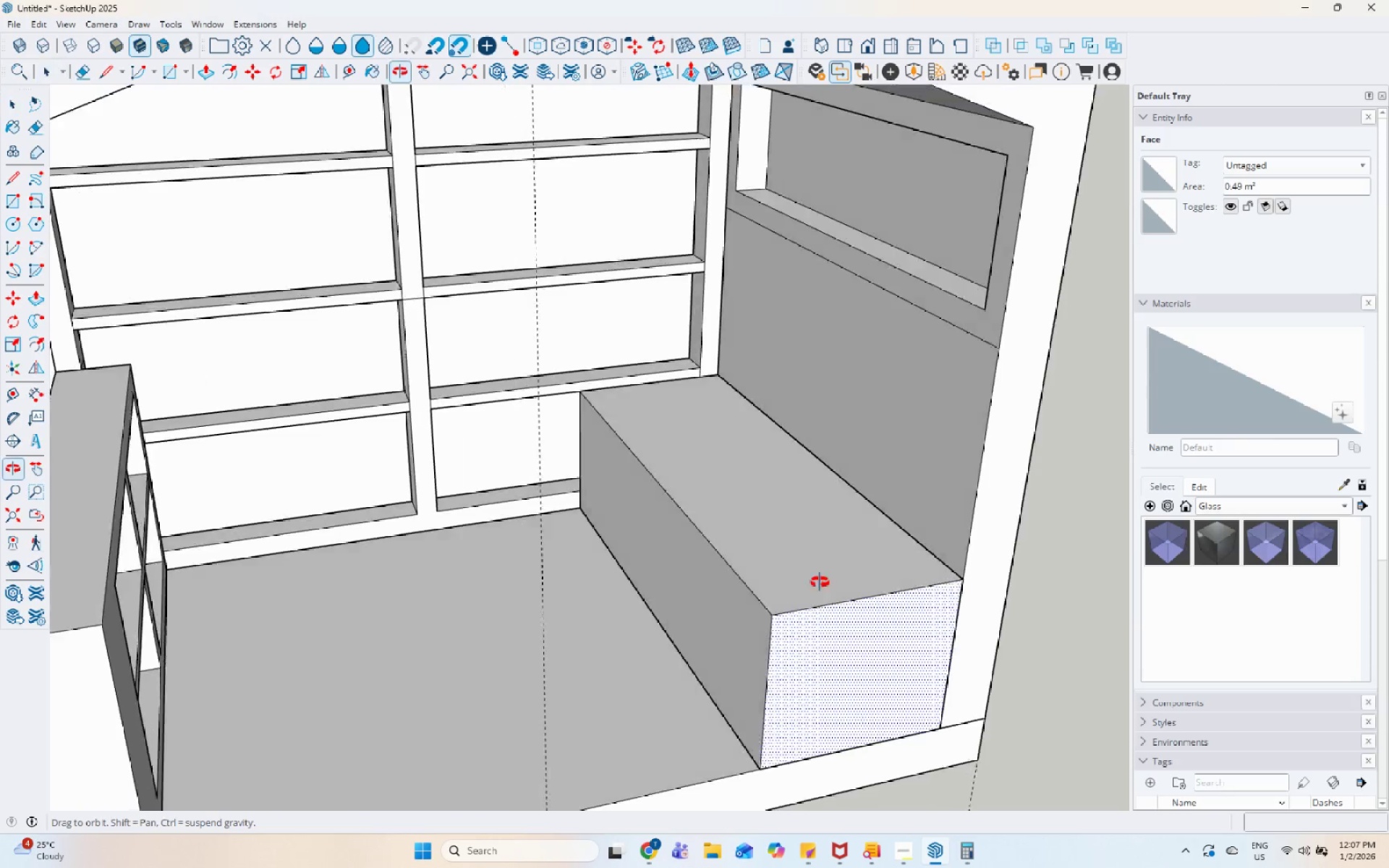 
scroll: coordinate [731, 537], scroll_direction: down, amount: 5.0
 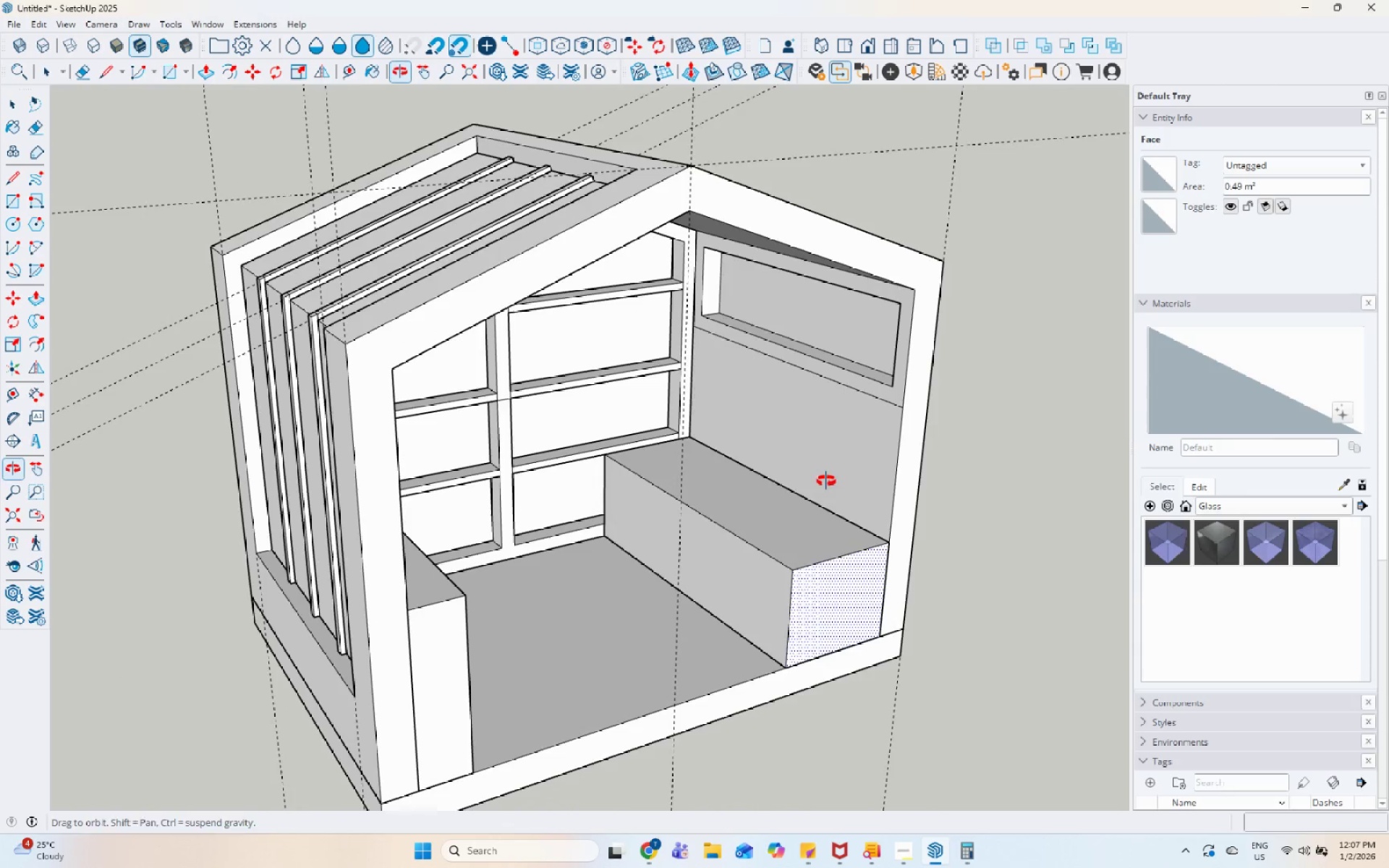 
scroll: coordinate [715, 491], scroll_direction: up, amount: 4.0
 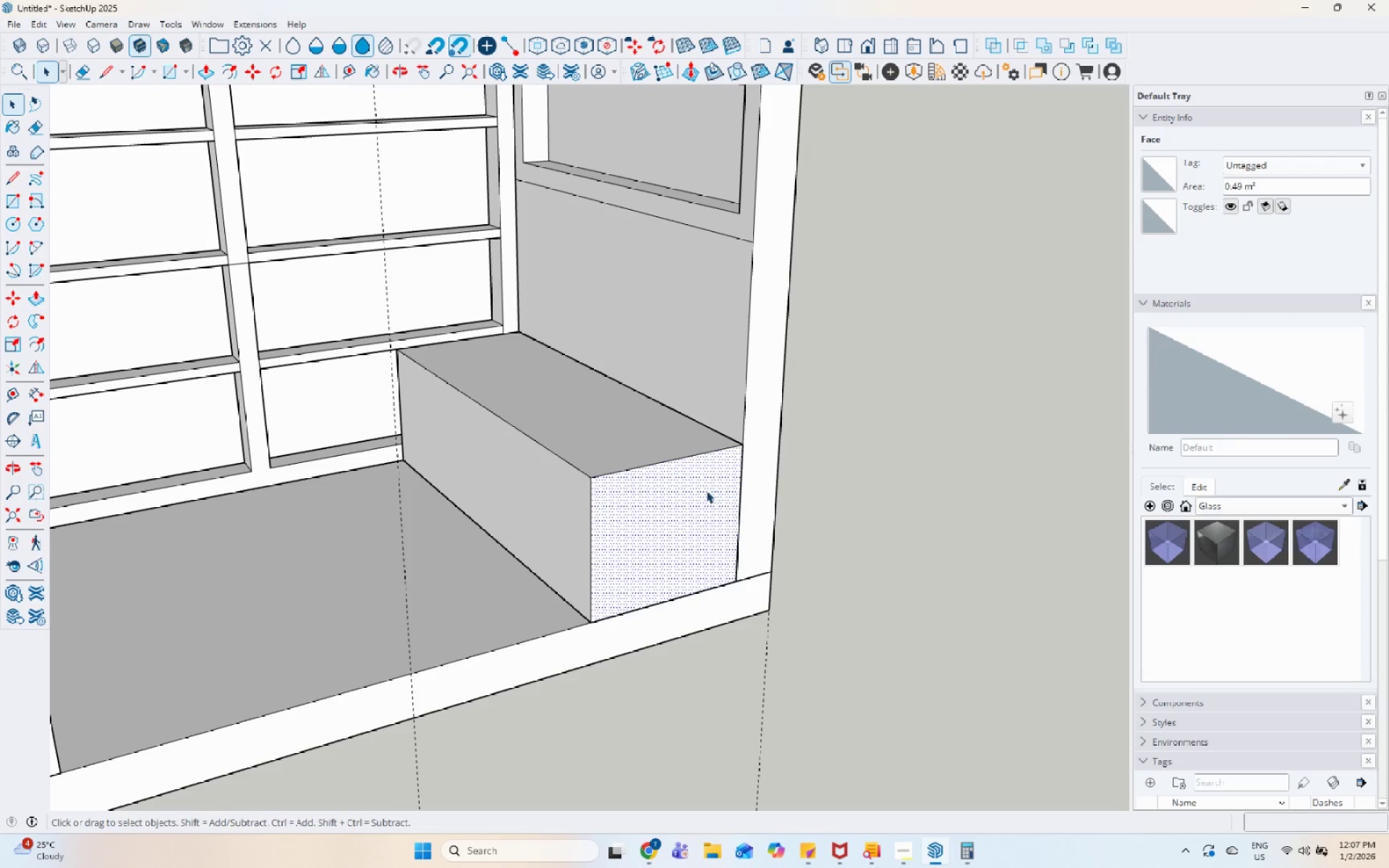 
scroll: coordinate [310, 499], scroll_direction: down, amount: 1.0
 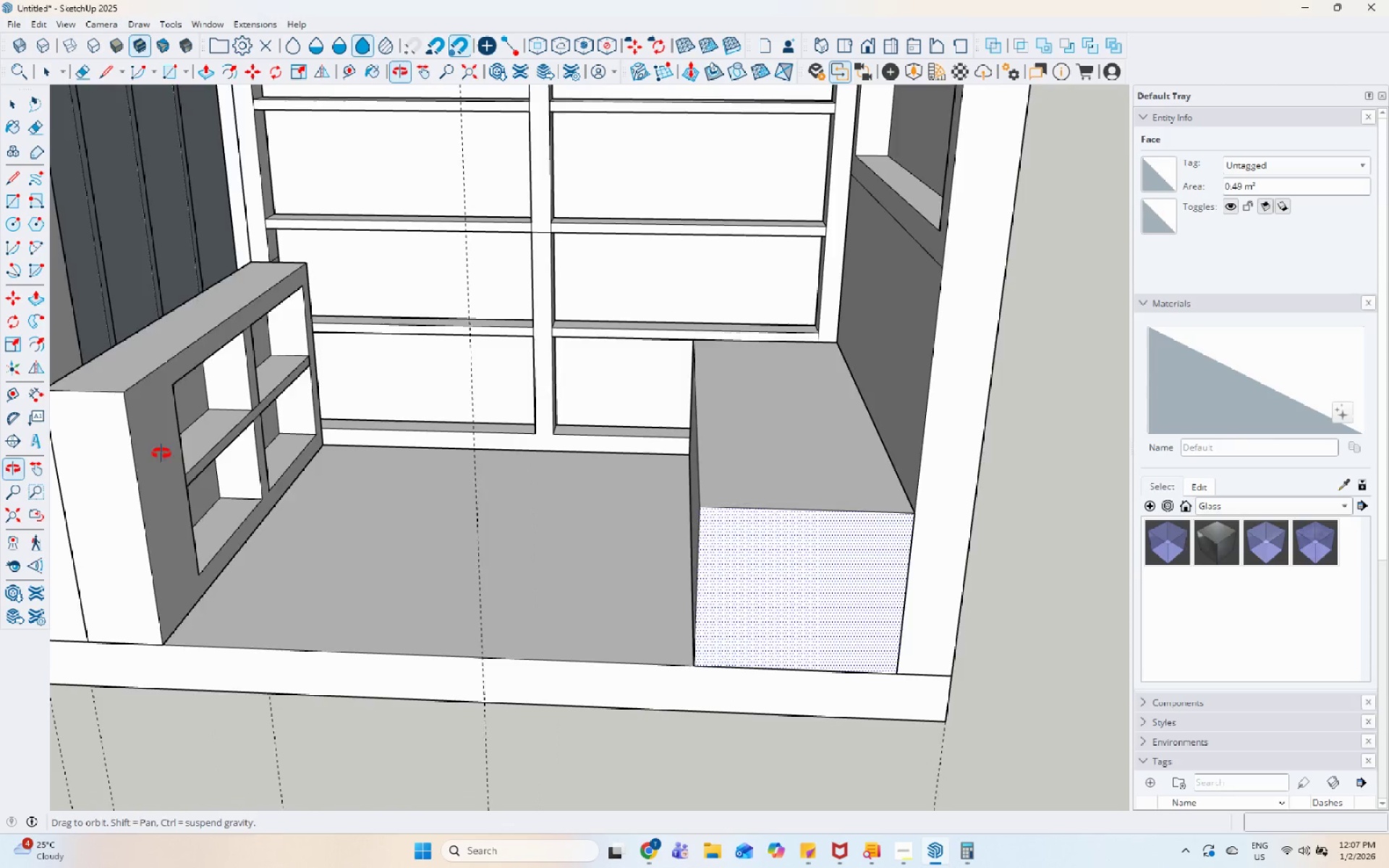 
scroll: coordinate [226, 337], scroll_direction: up, amount: 4.0
 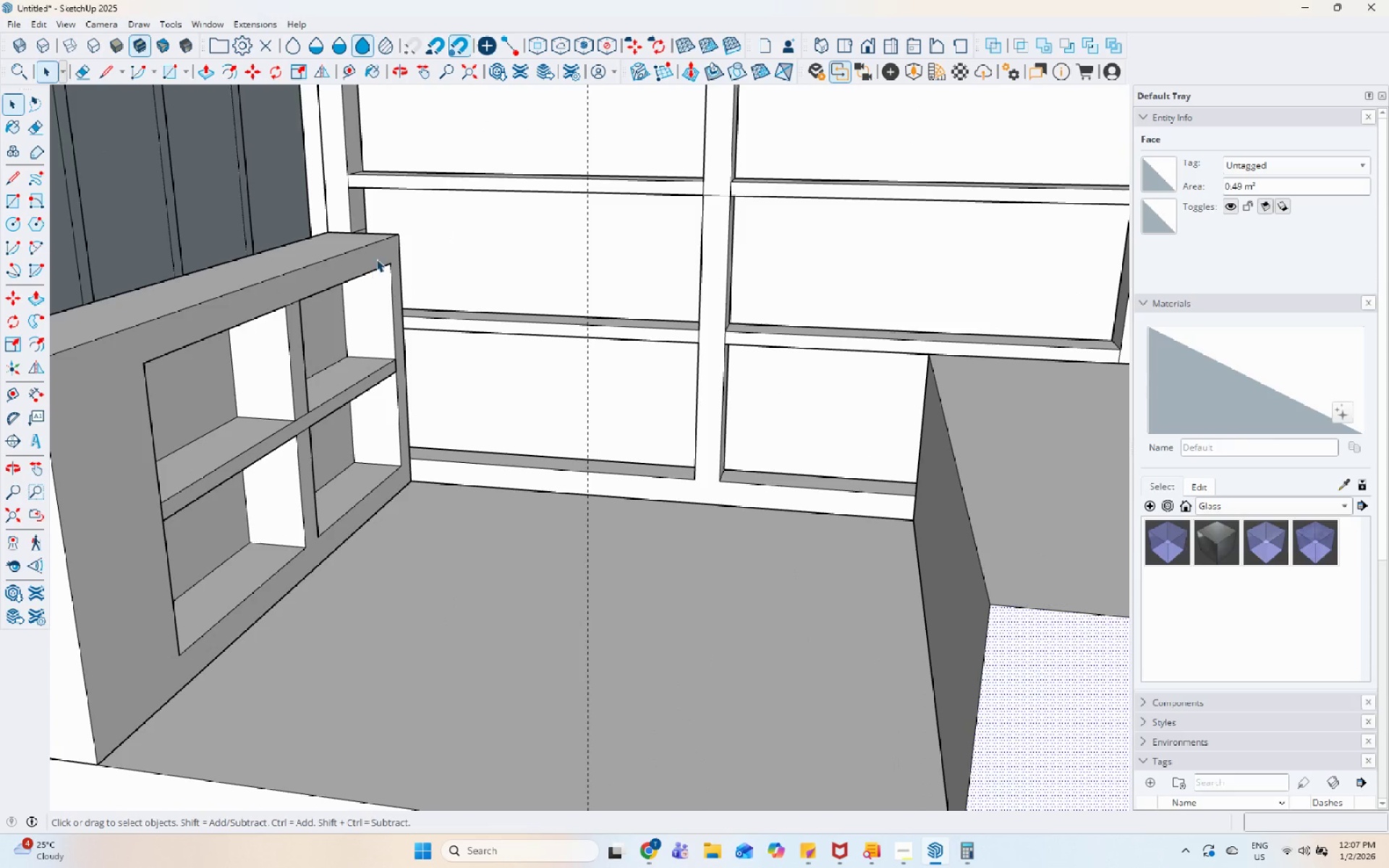 
double_click([376, 259])
 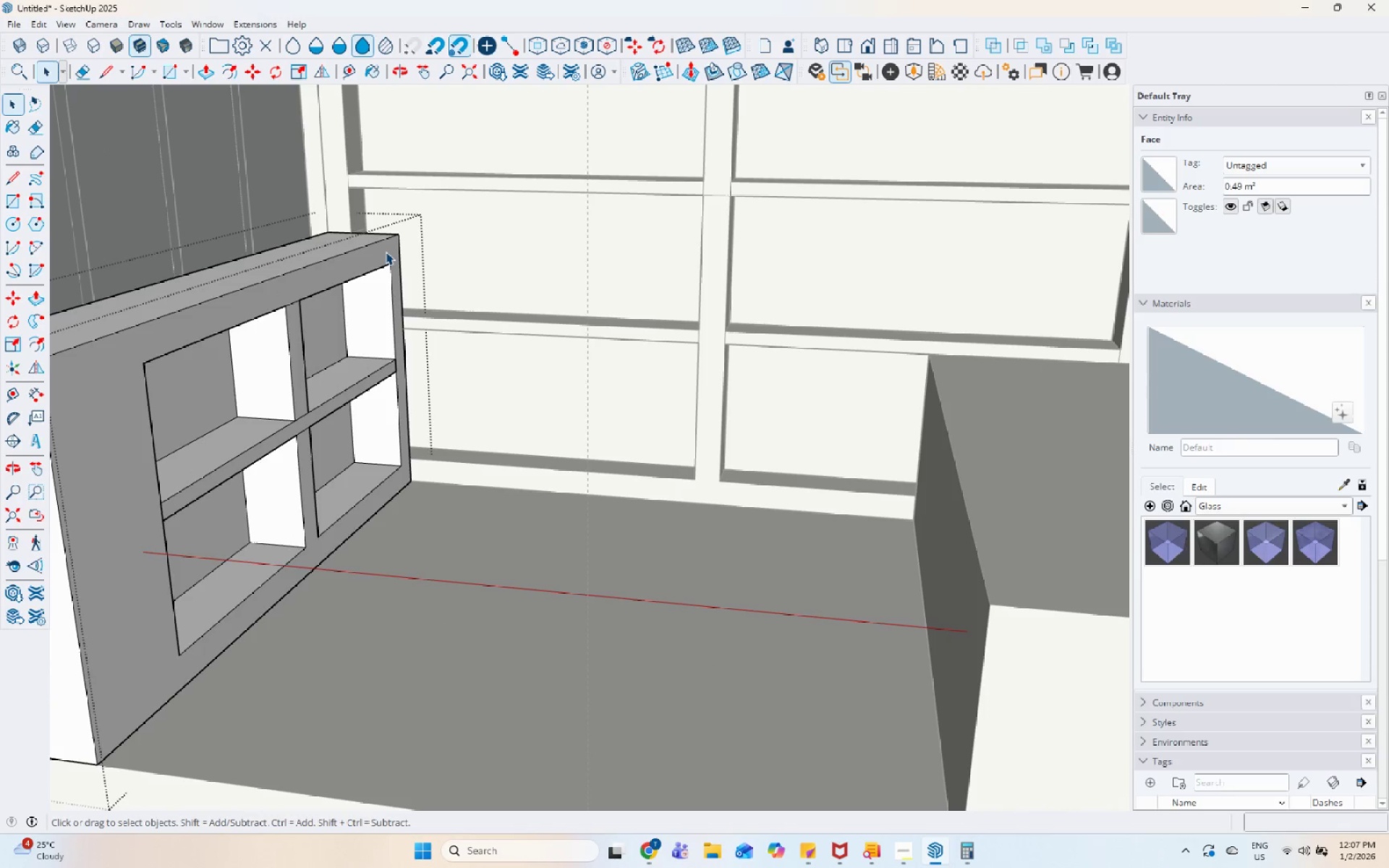 
triple_click([386, 252])
 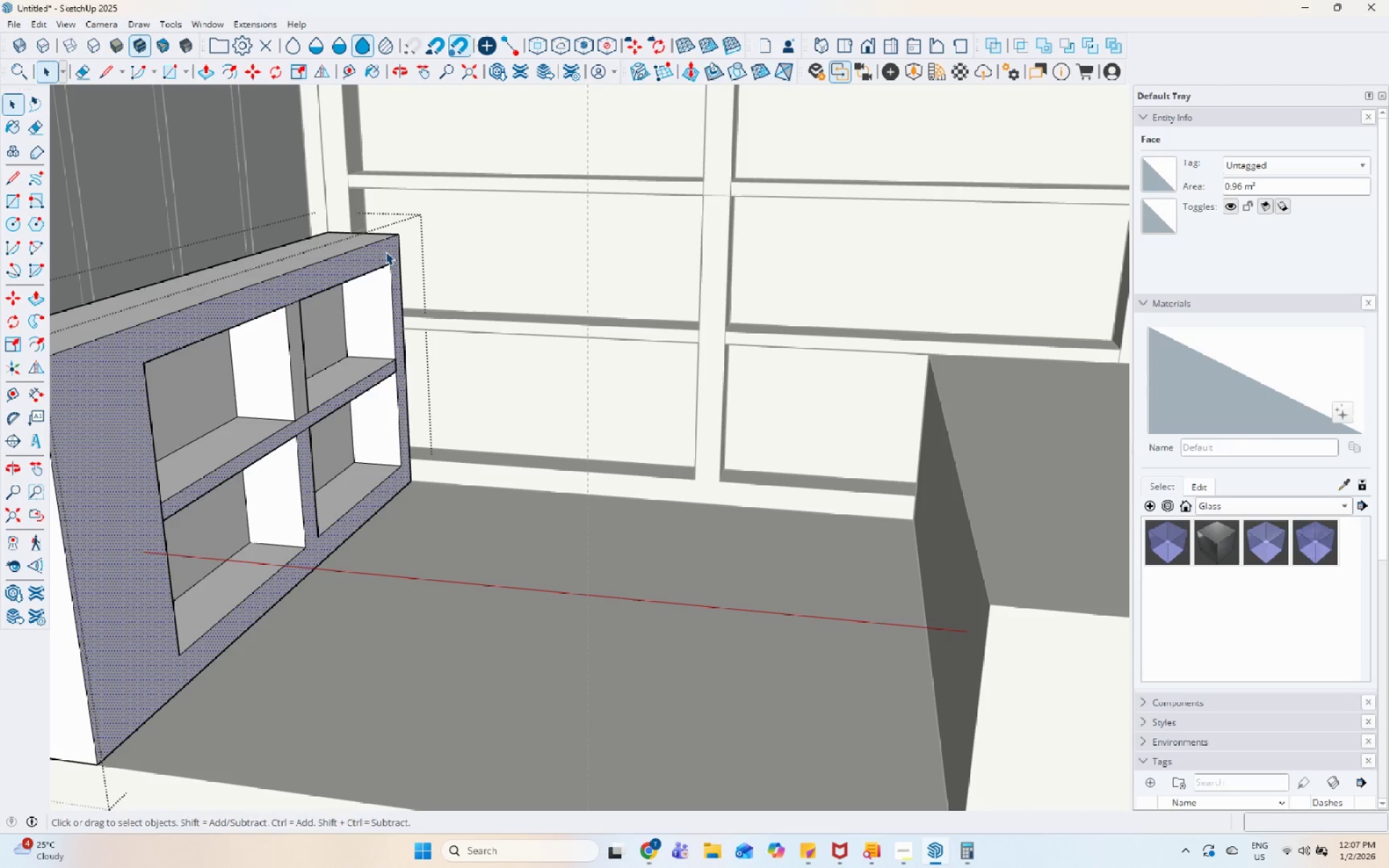 
key(P)
 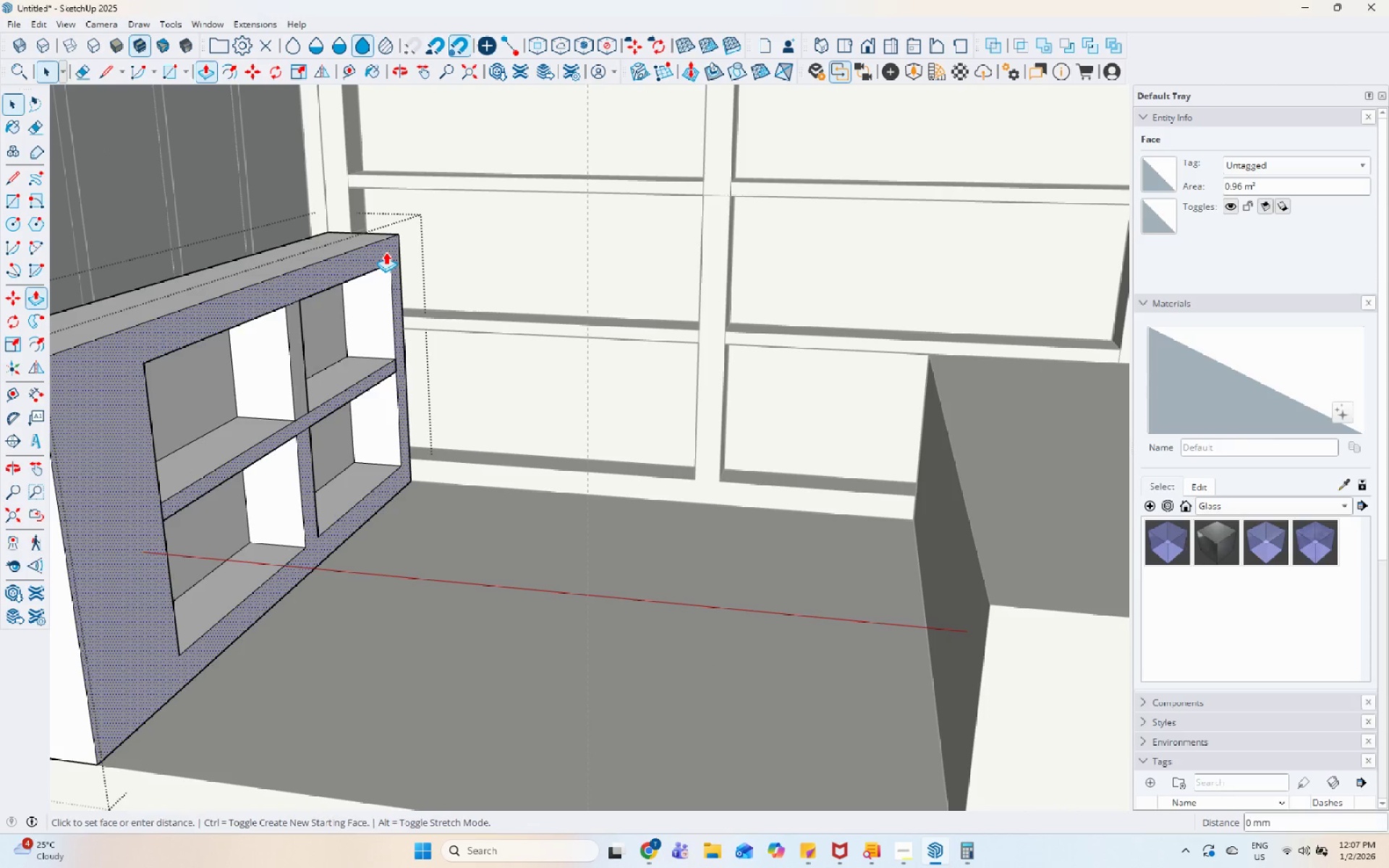 
left_click([386, 252])
 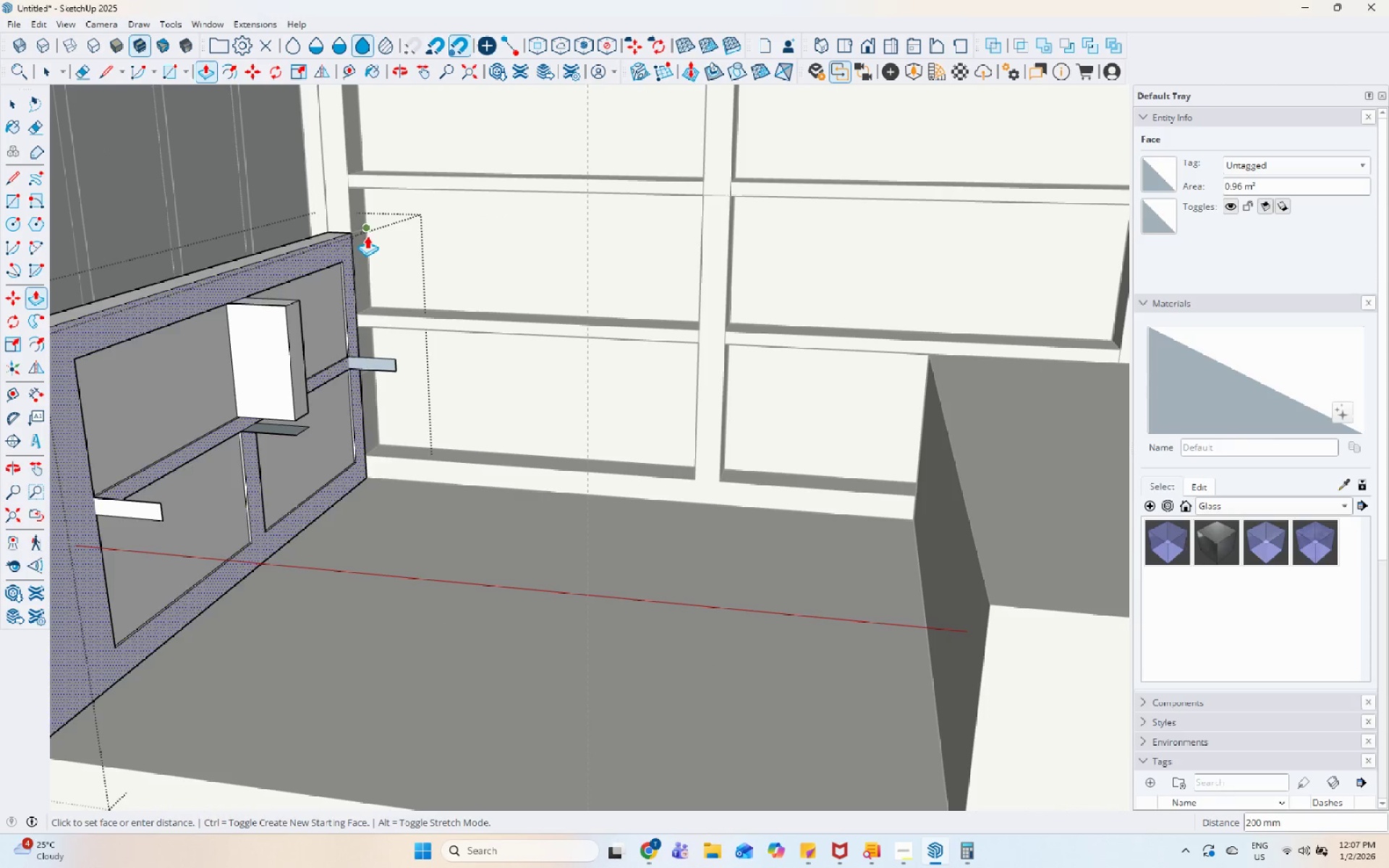 
key(Escape)
 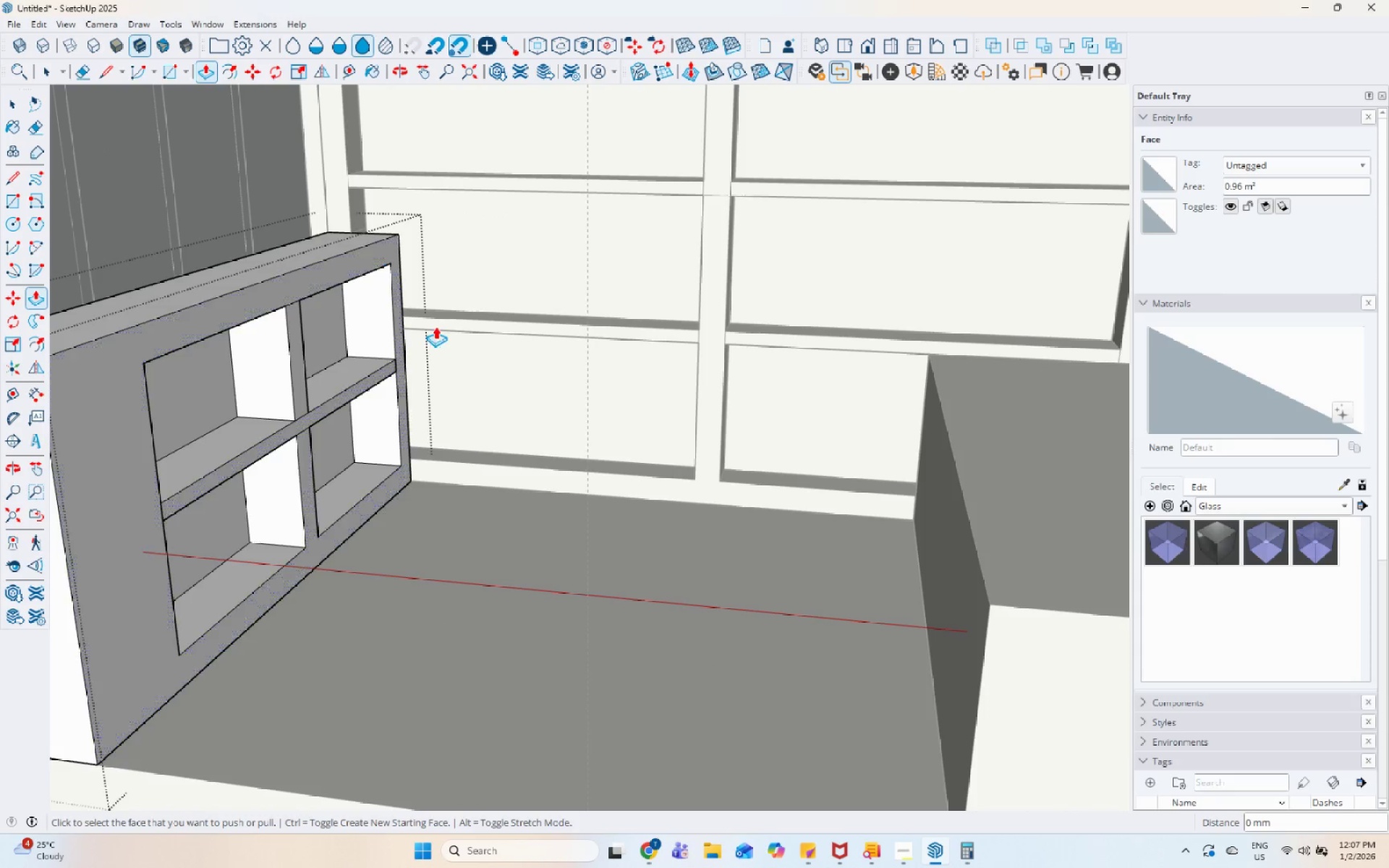 
key(Space)
 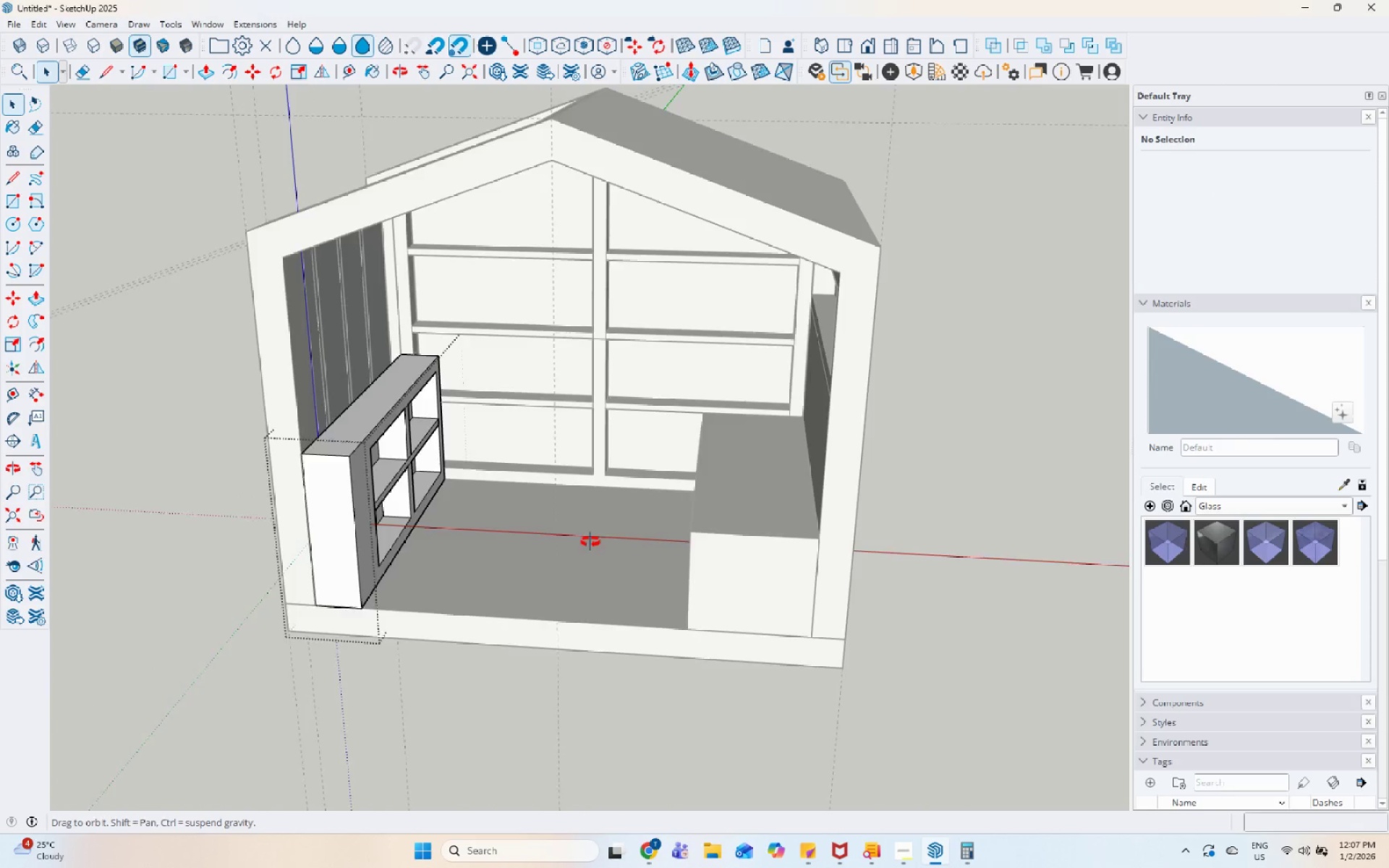 
key(Escape)
 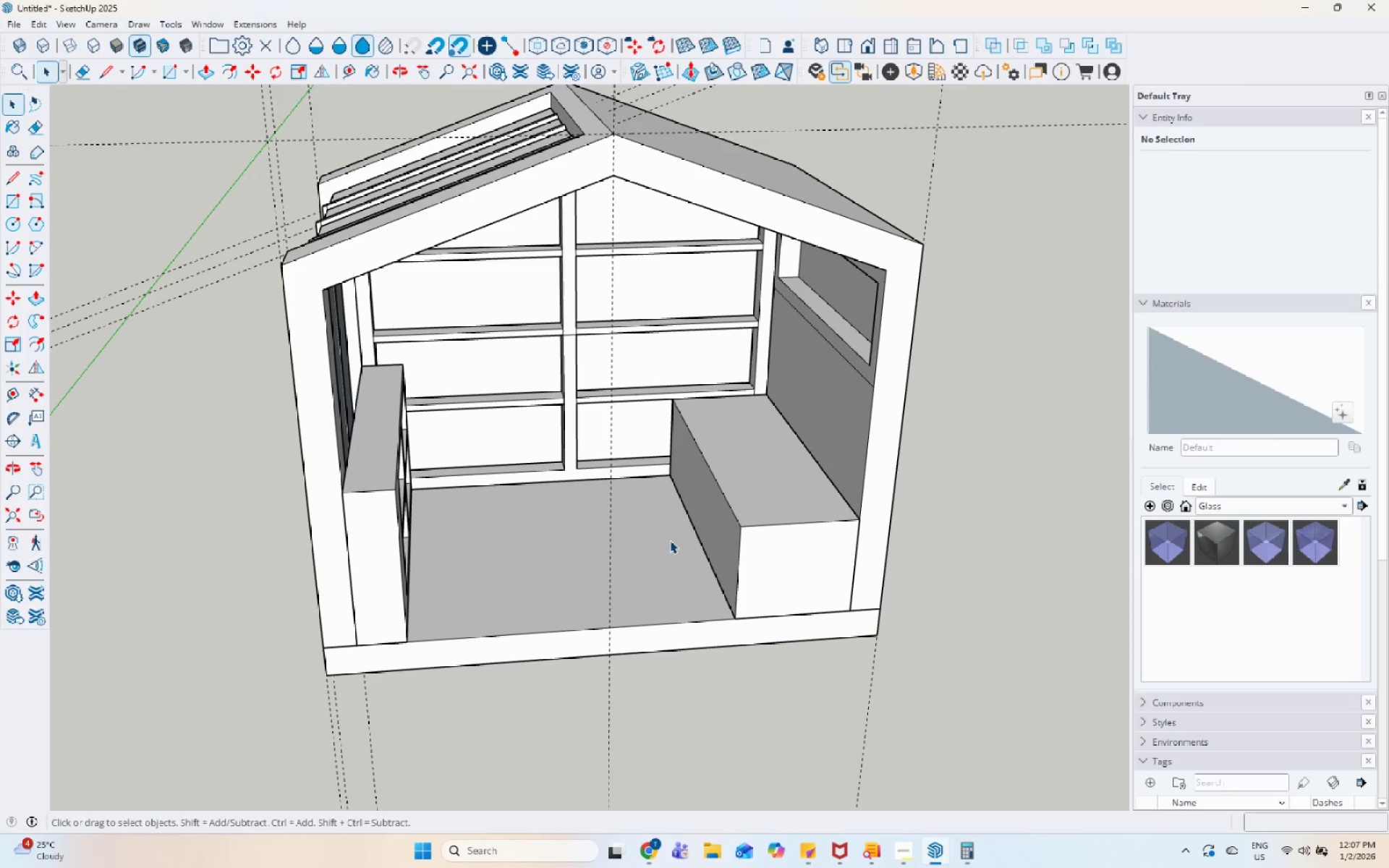 
scroll: coordinate [509, 489], scroll_direction: down, amount: 6.0
 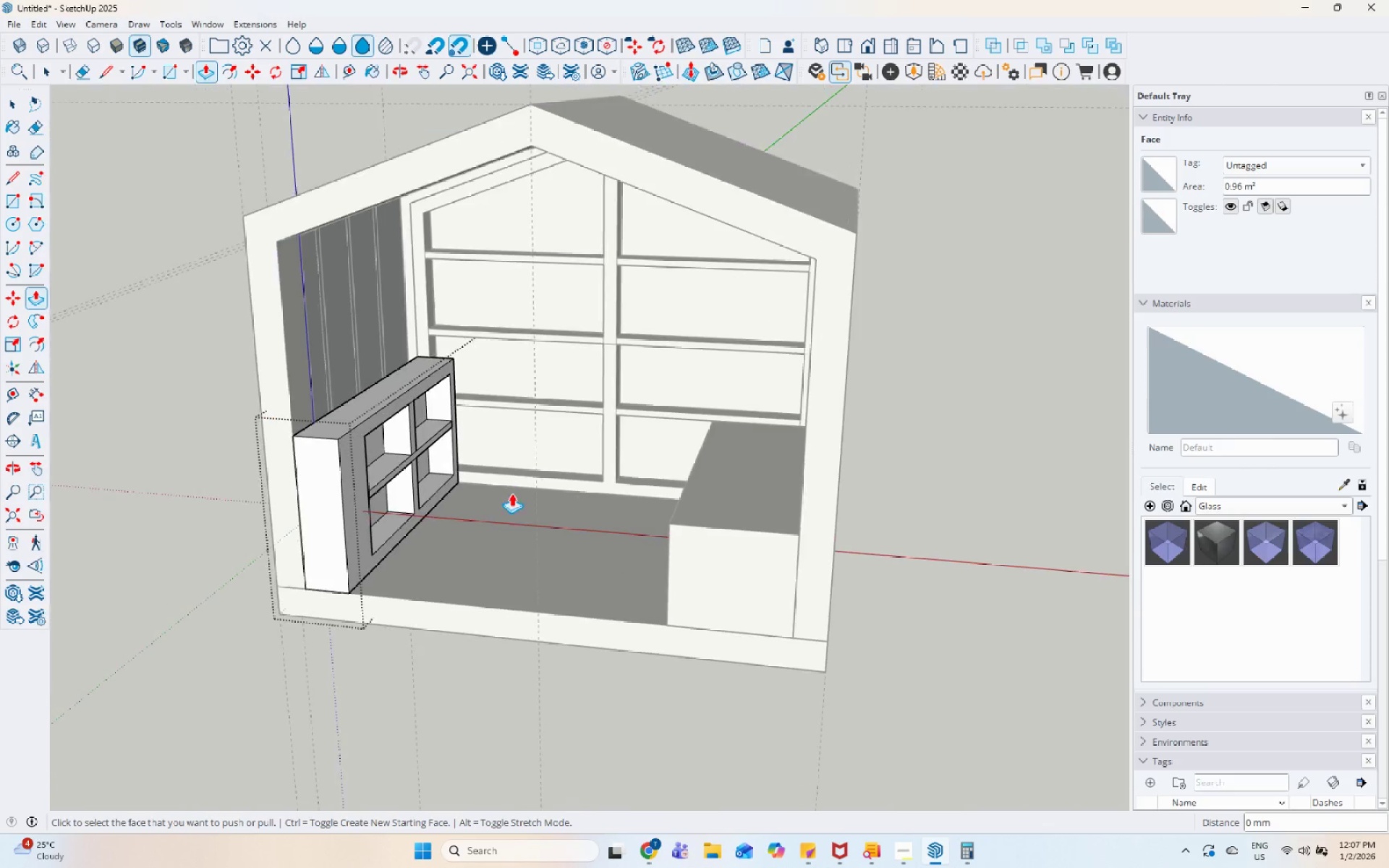 
key(Escape)
 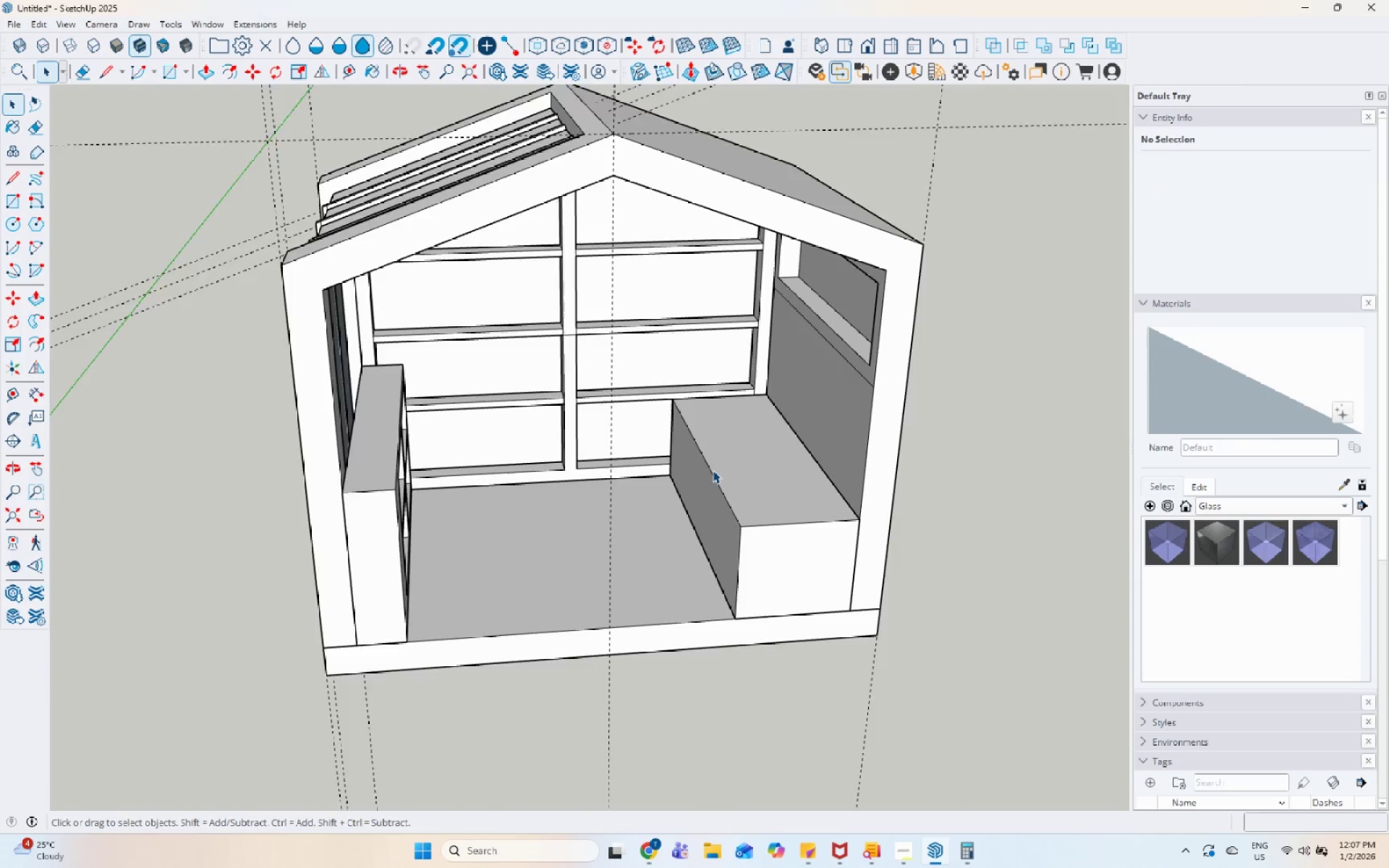 
scroll: coordinate [713, 470], scroll_direction: up, amount: 3.0
 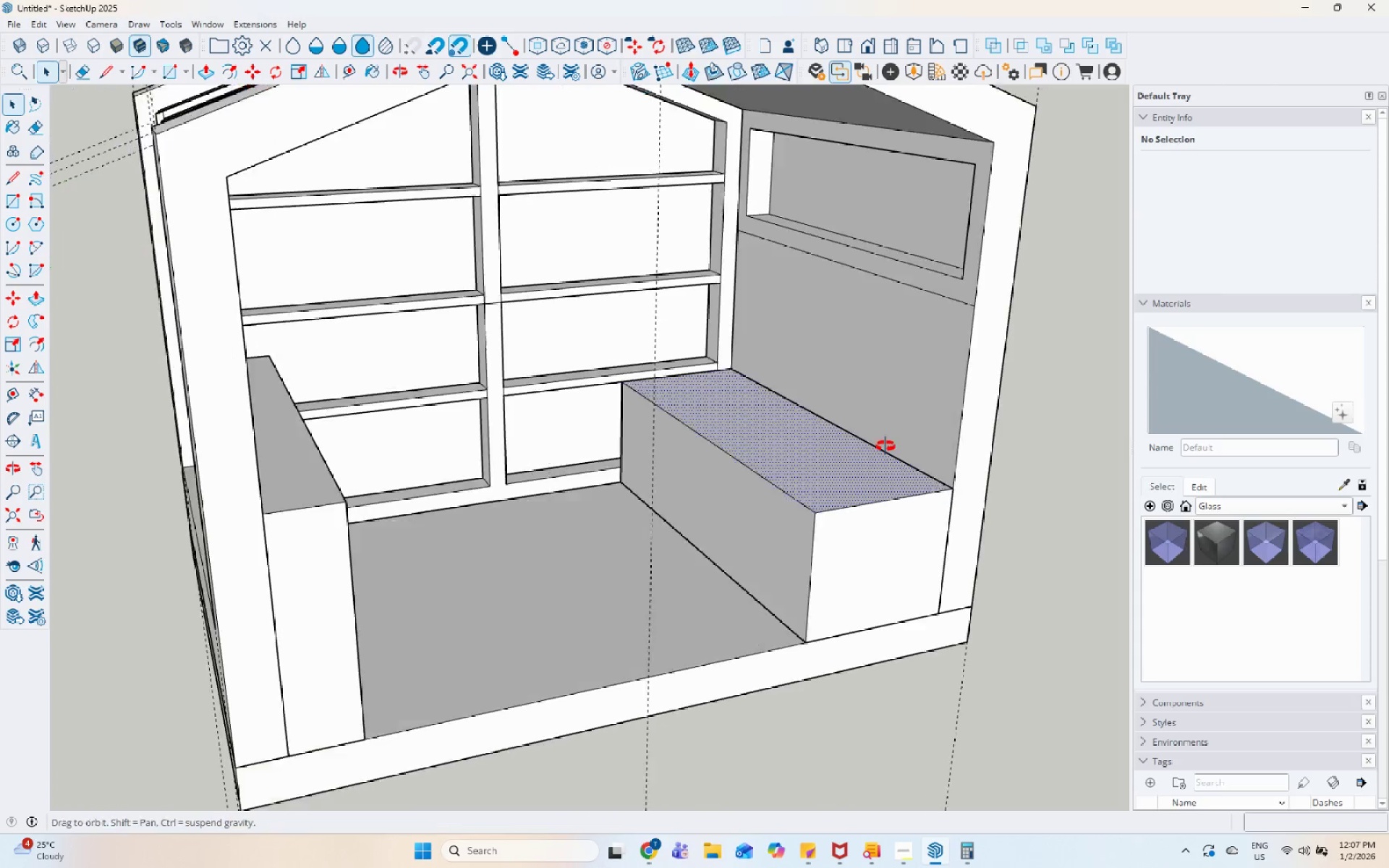 
double_click([863, 479])
 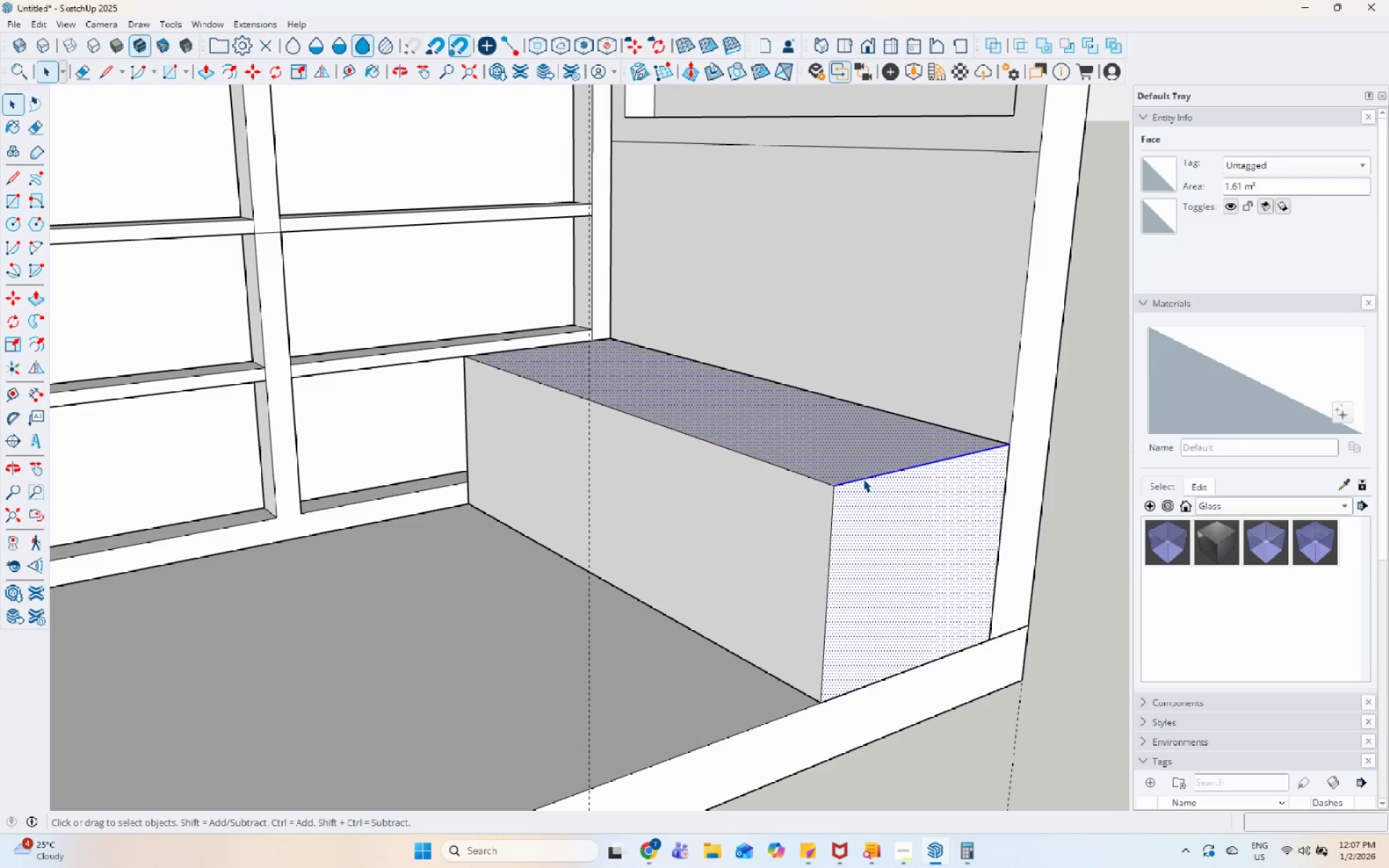 
triple_click([863, 479])
 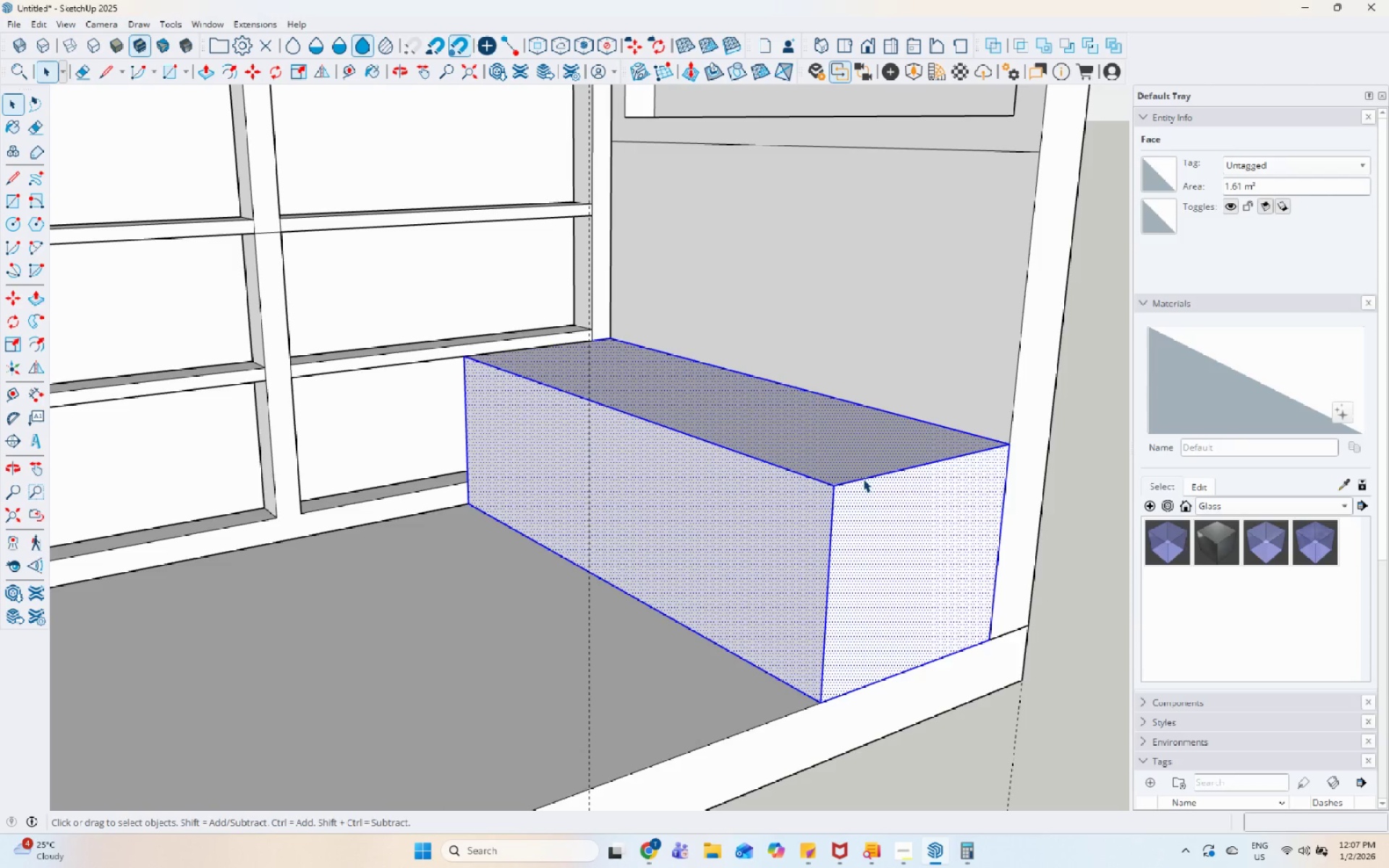 
scroll: coordinate [863, 479], scroll_direction: up, amount: 5.0
 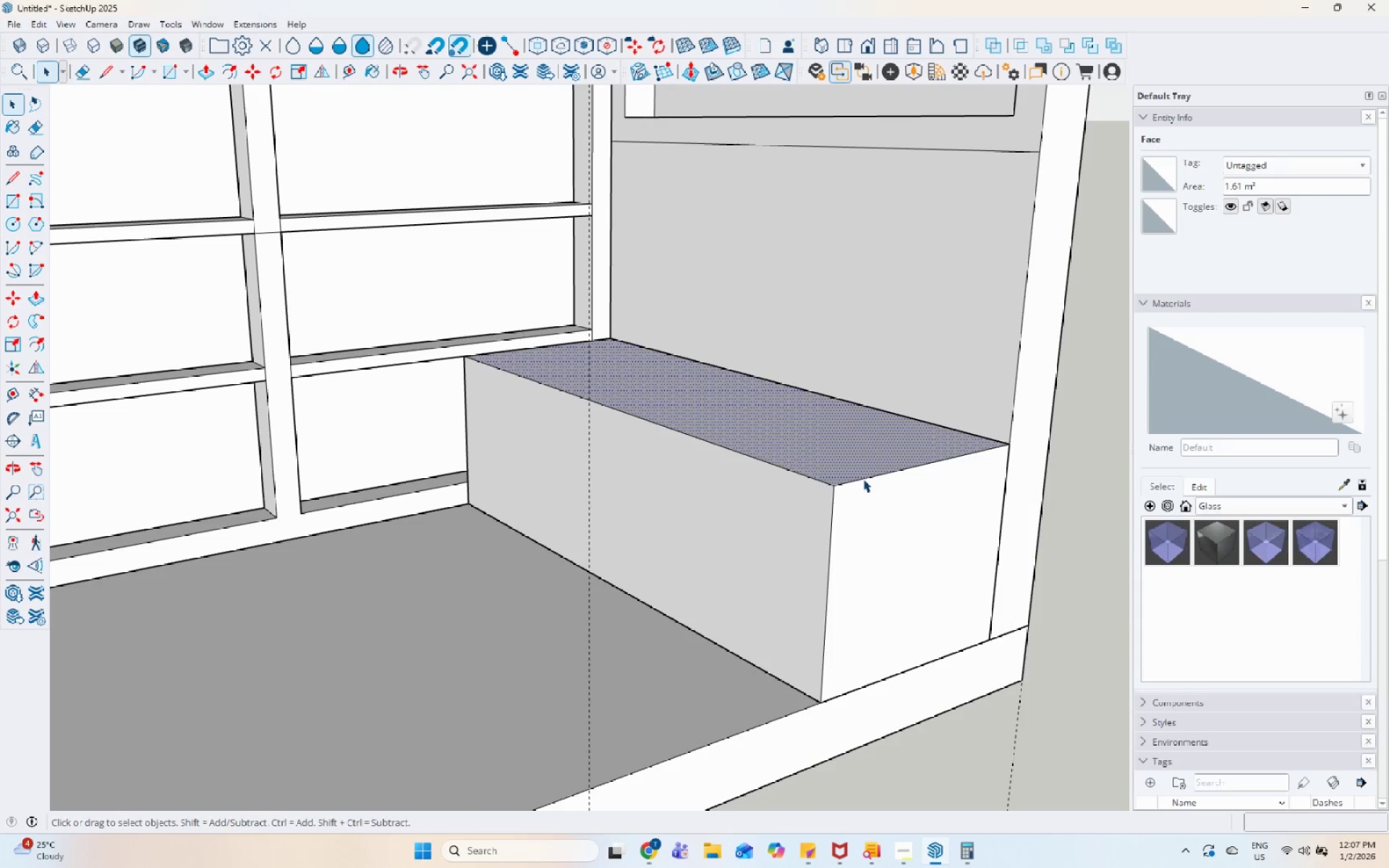 
right_click([863, 479])
 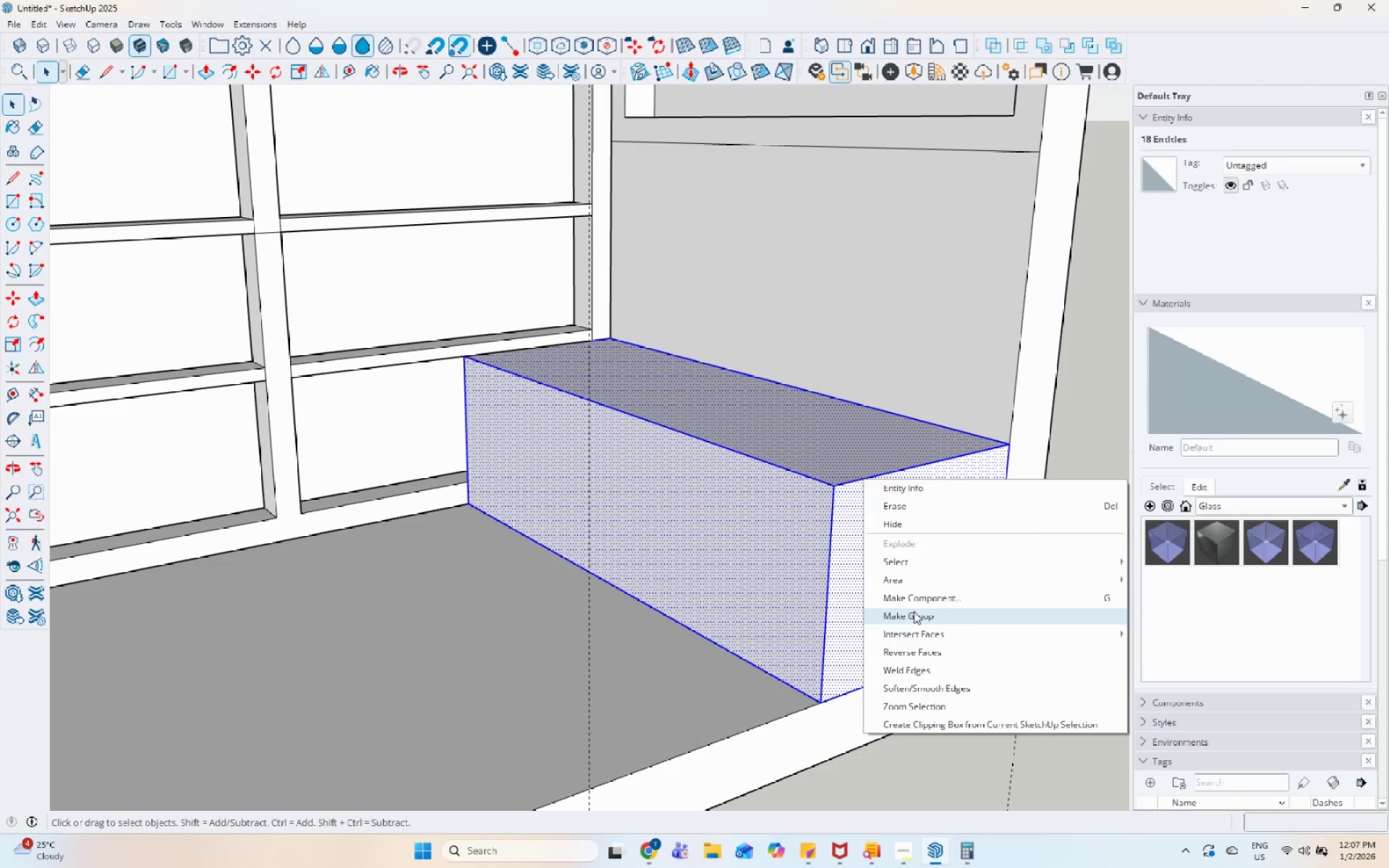 
key(Space)
 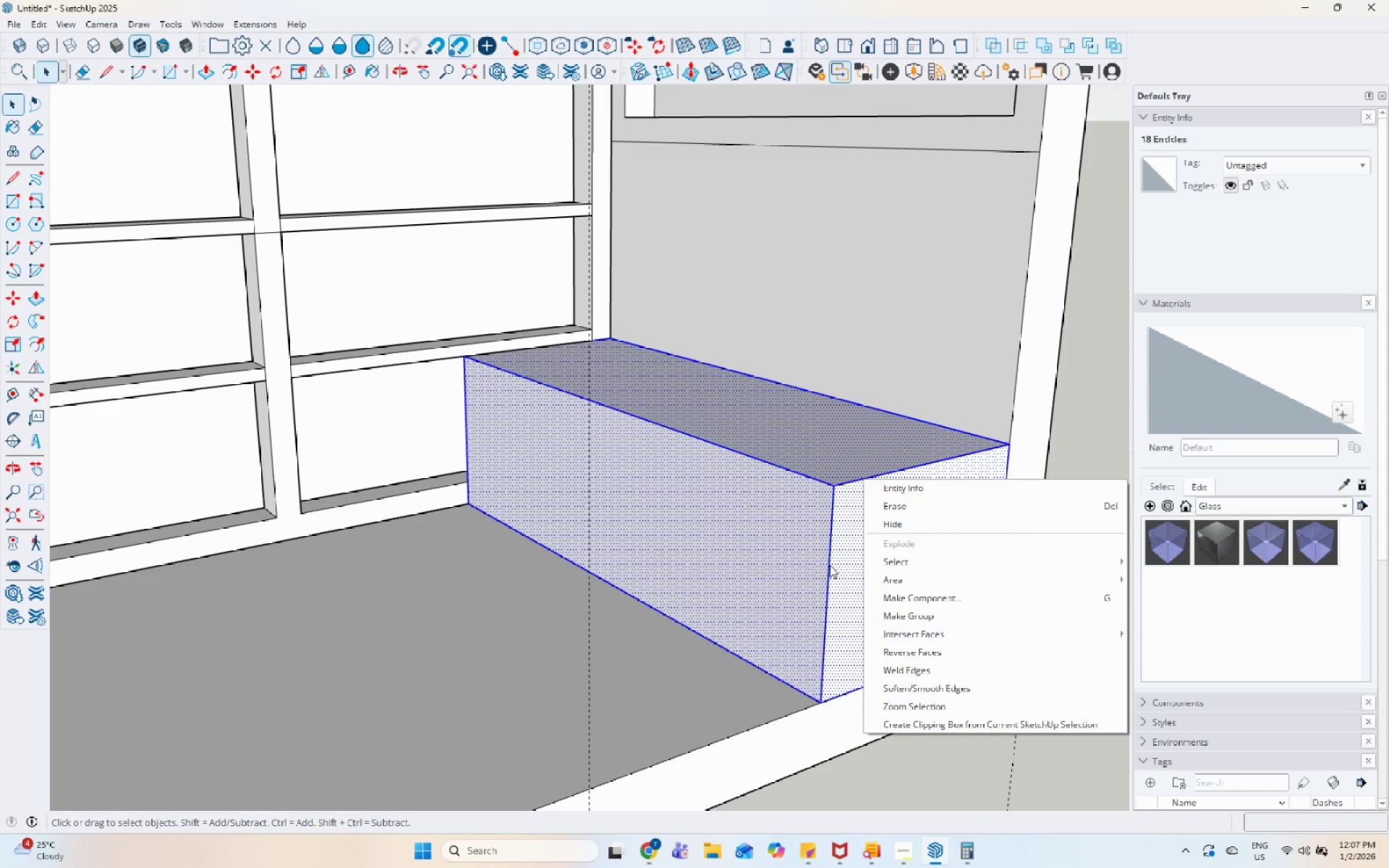 
left_click([830, 565])
 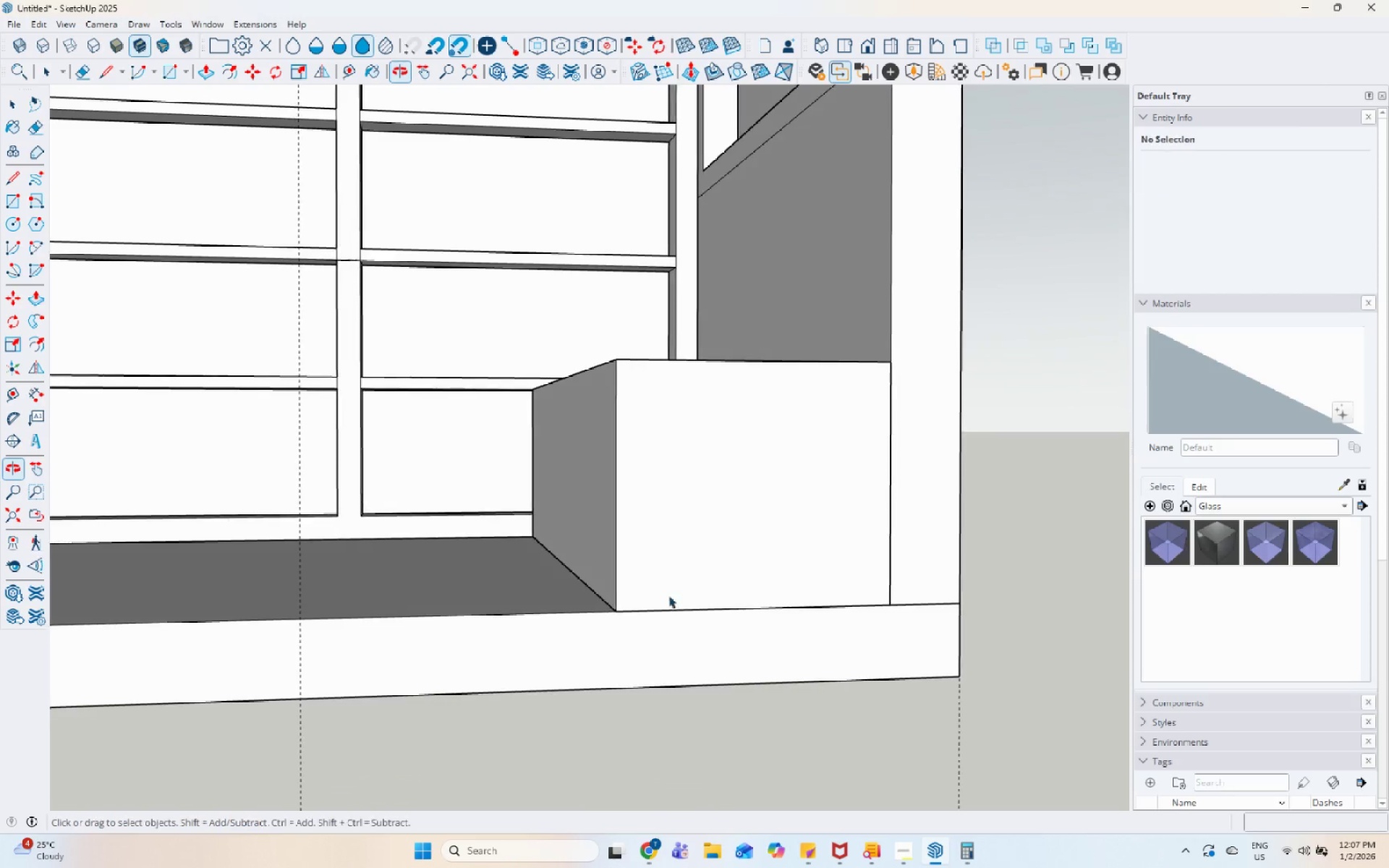 
left_click([605, 566])
 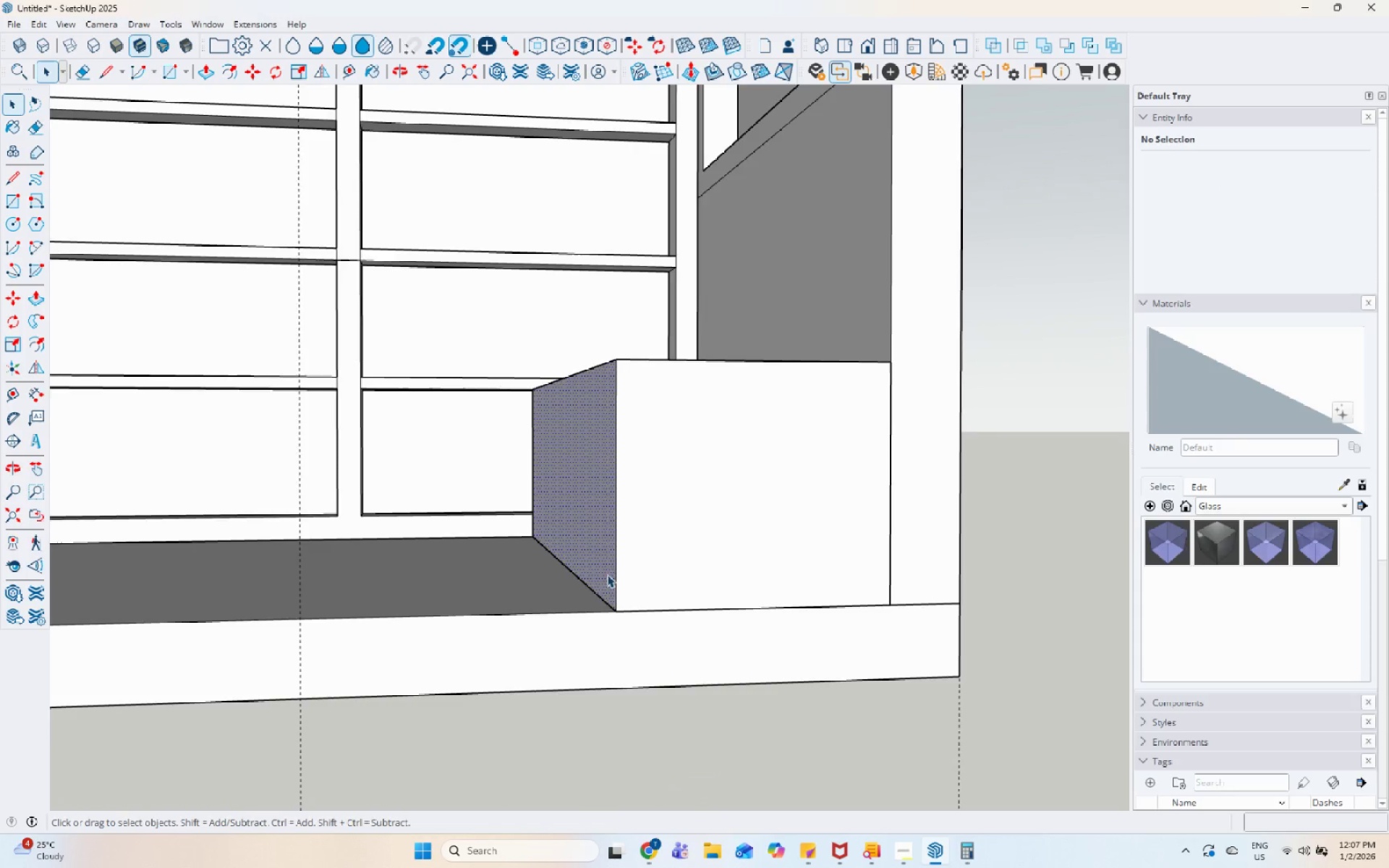 
scroll: coordinate [612, 595], scroll_direction: up, amount: 3.0
 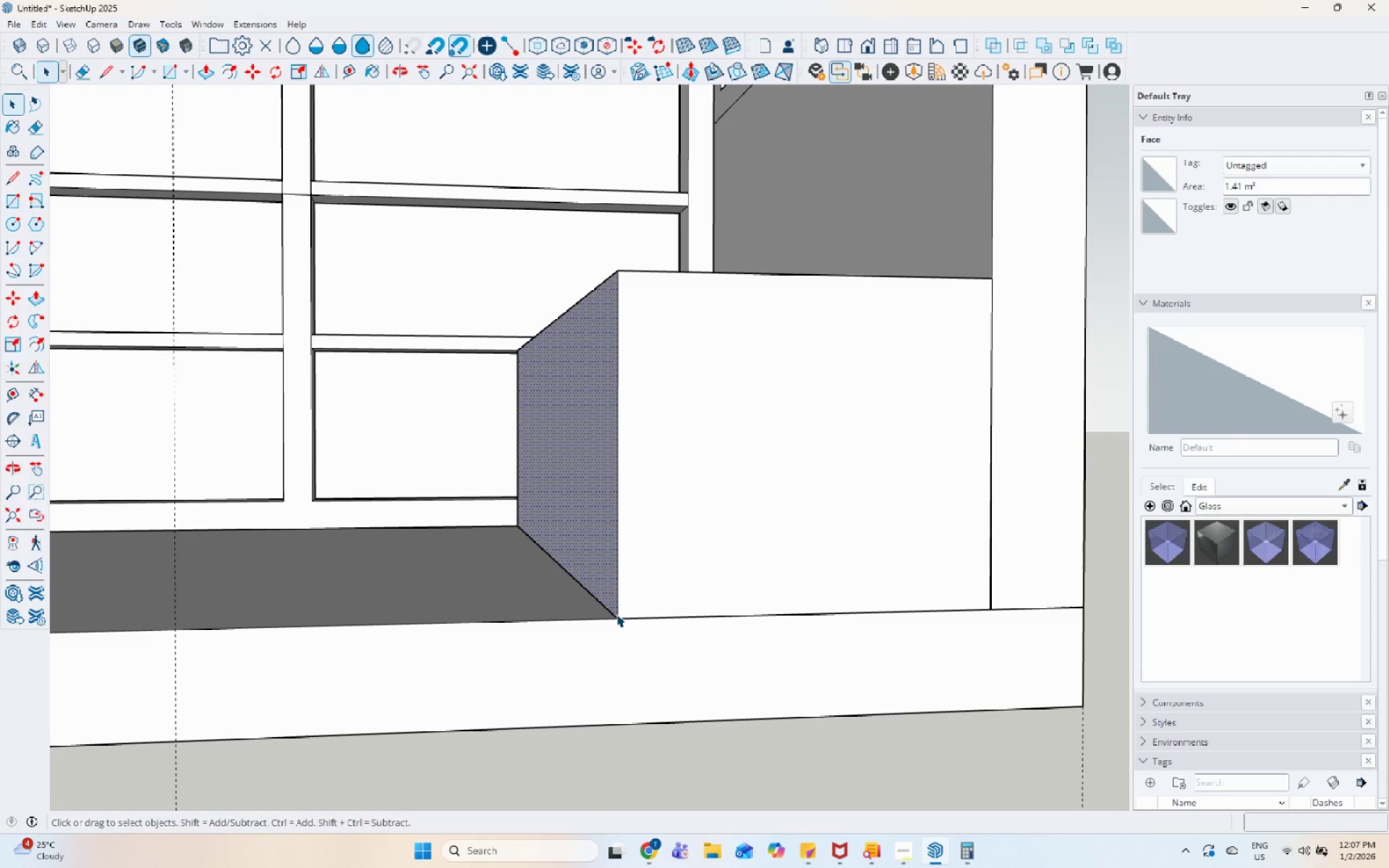 
left_click([616, 614])
 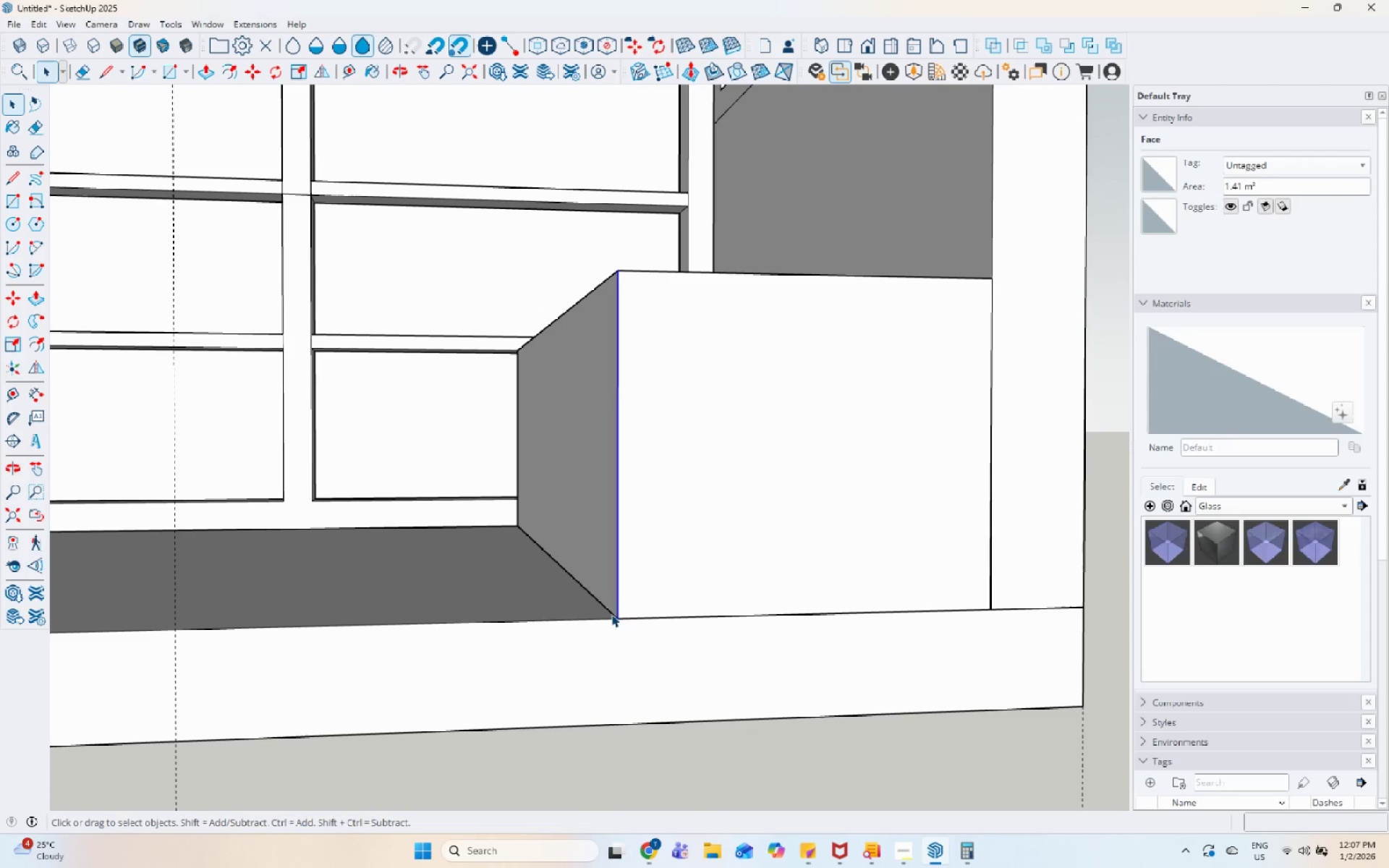 
left_click([611, 614])
 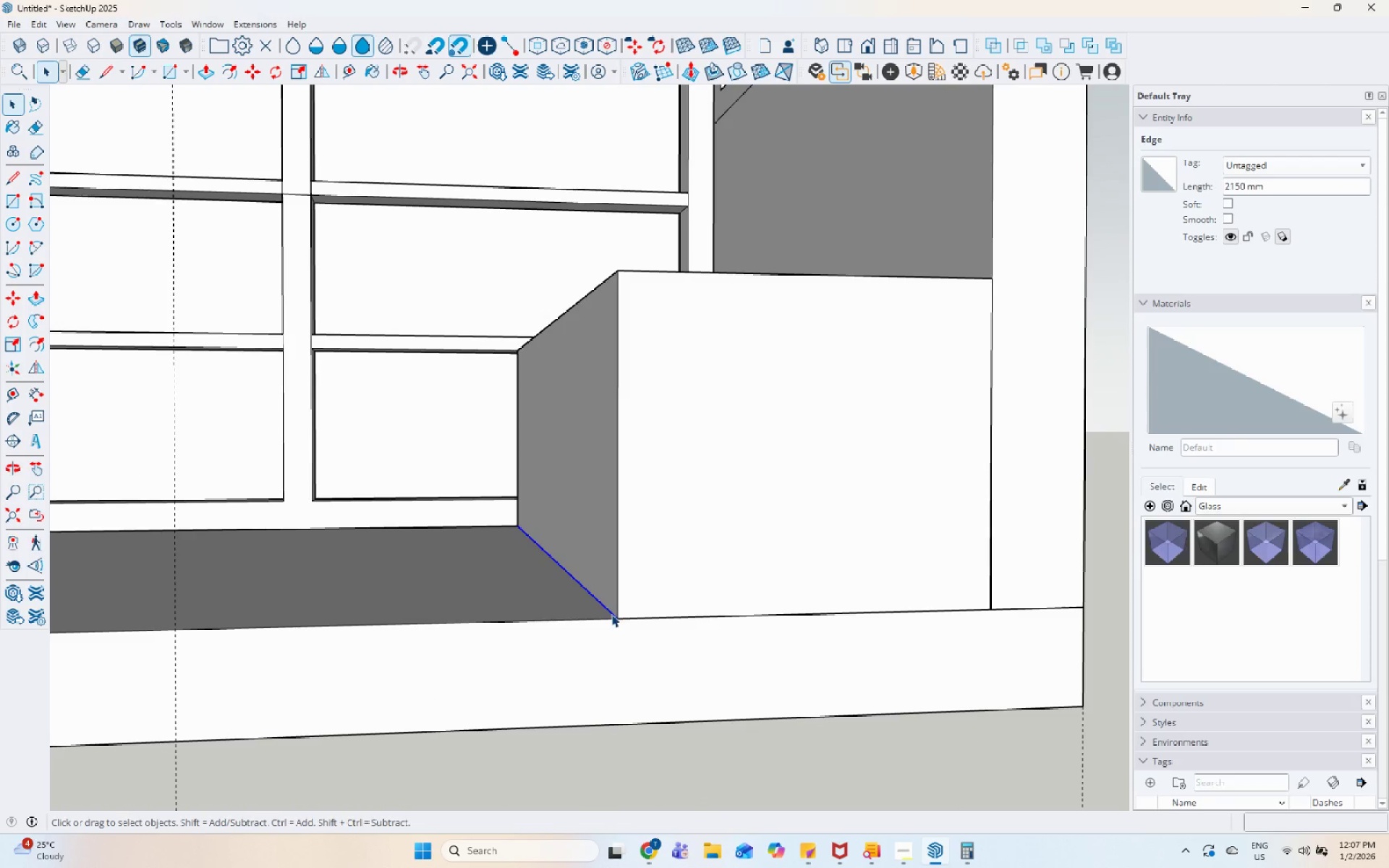 
key(M)
 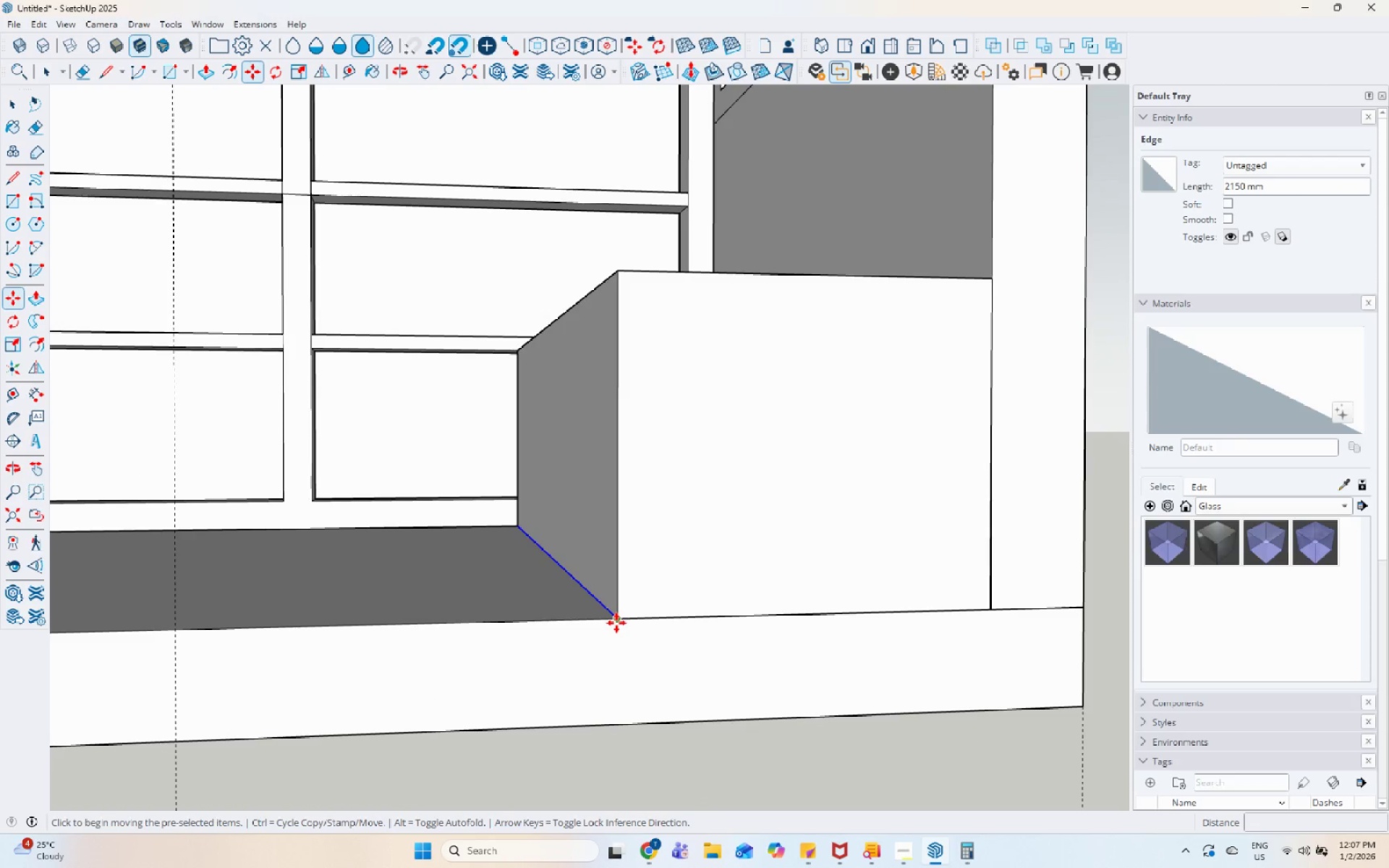 
left_click([616, 622])
 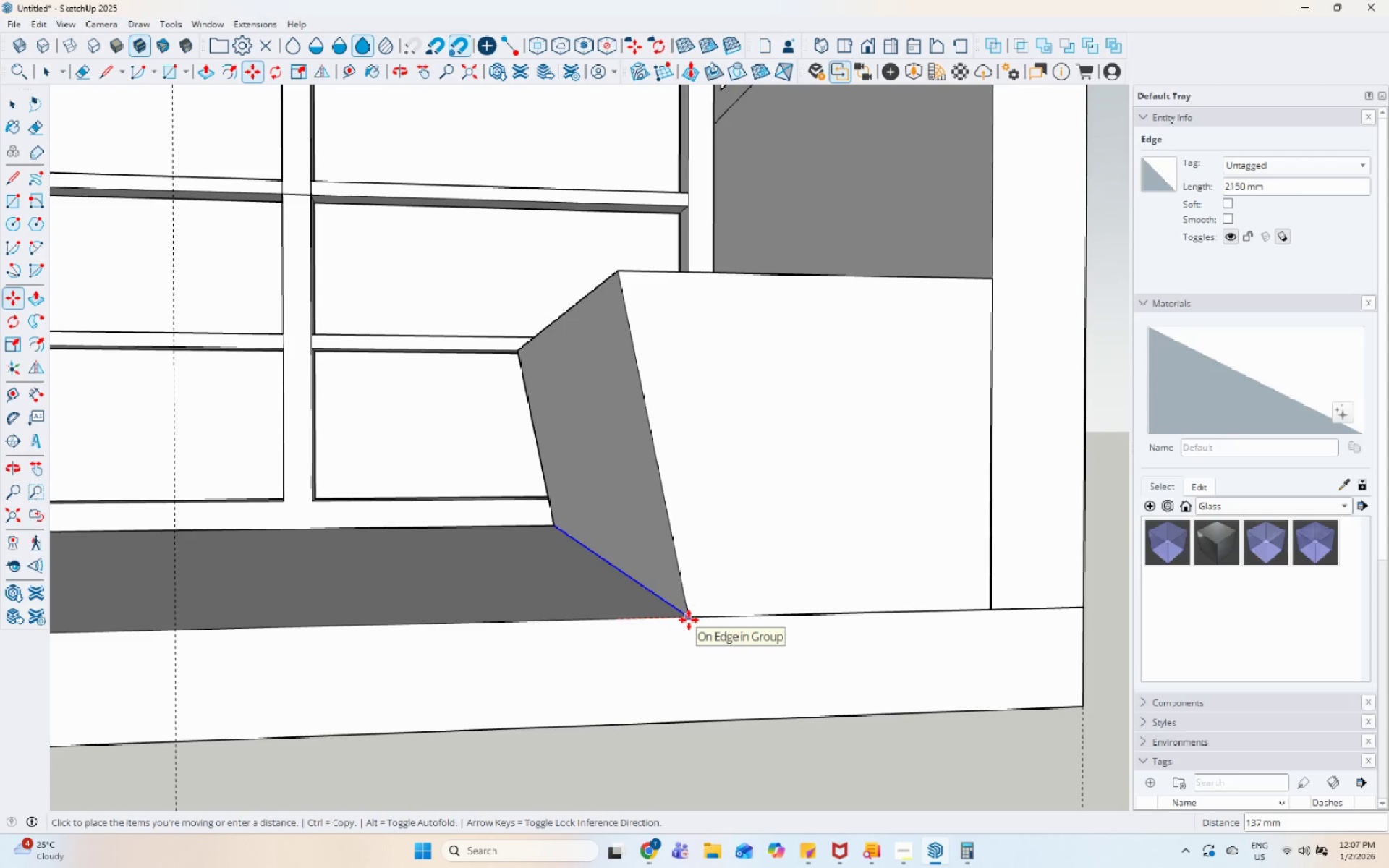 
key(Numpad1)
 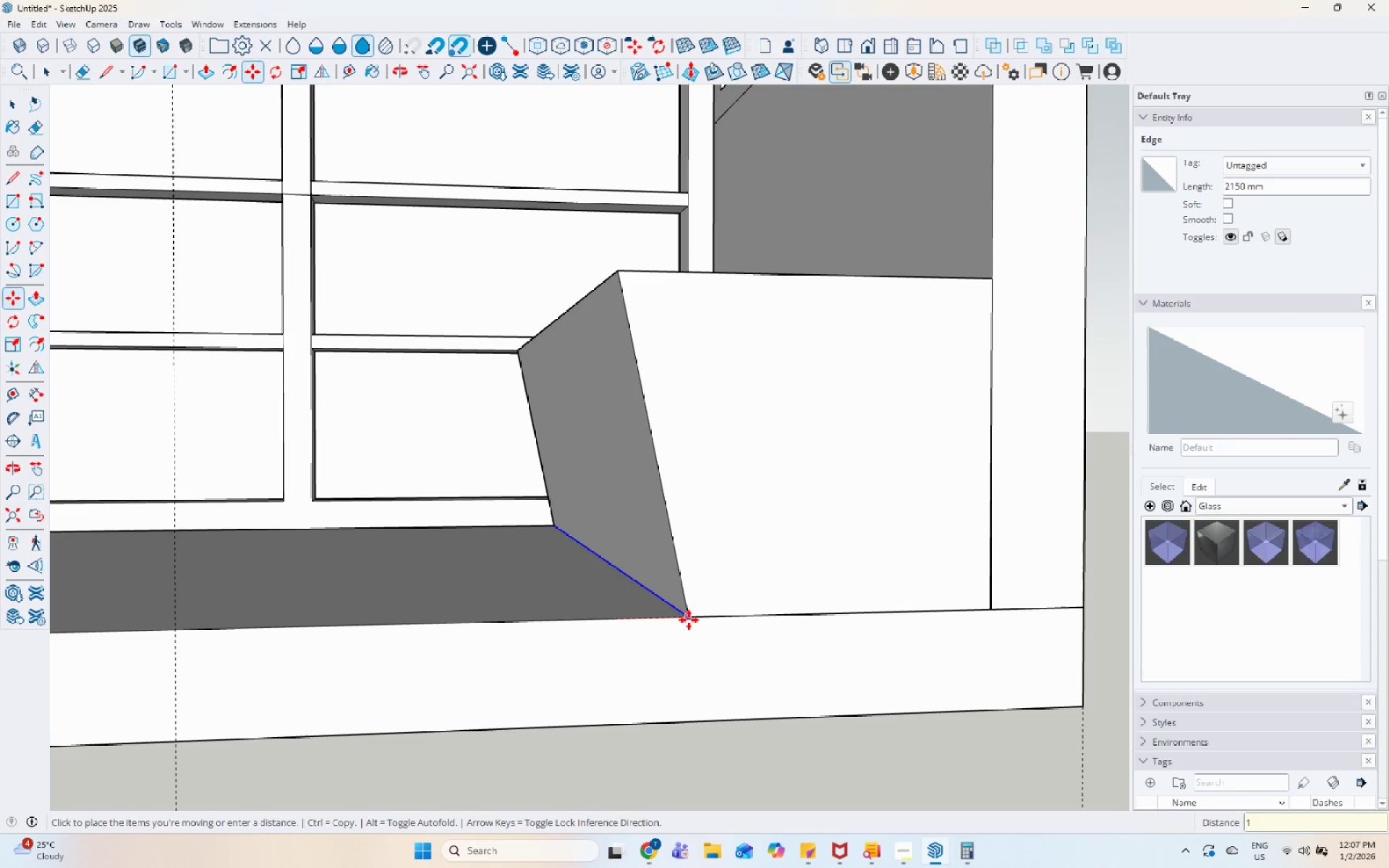 
key(Numpad3)
 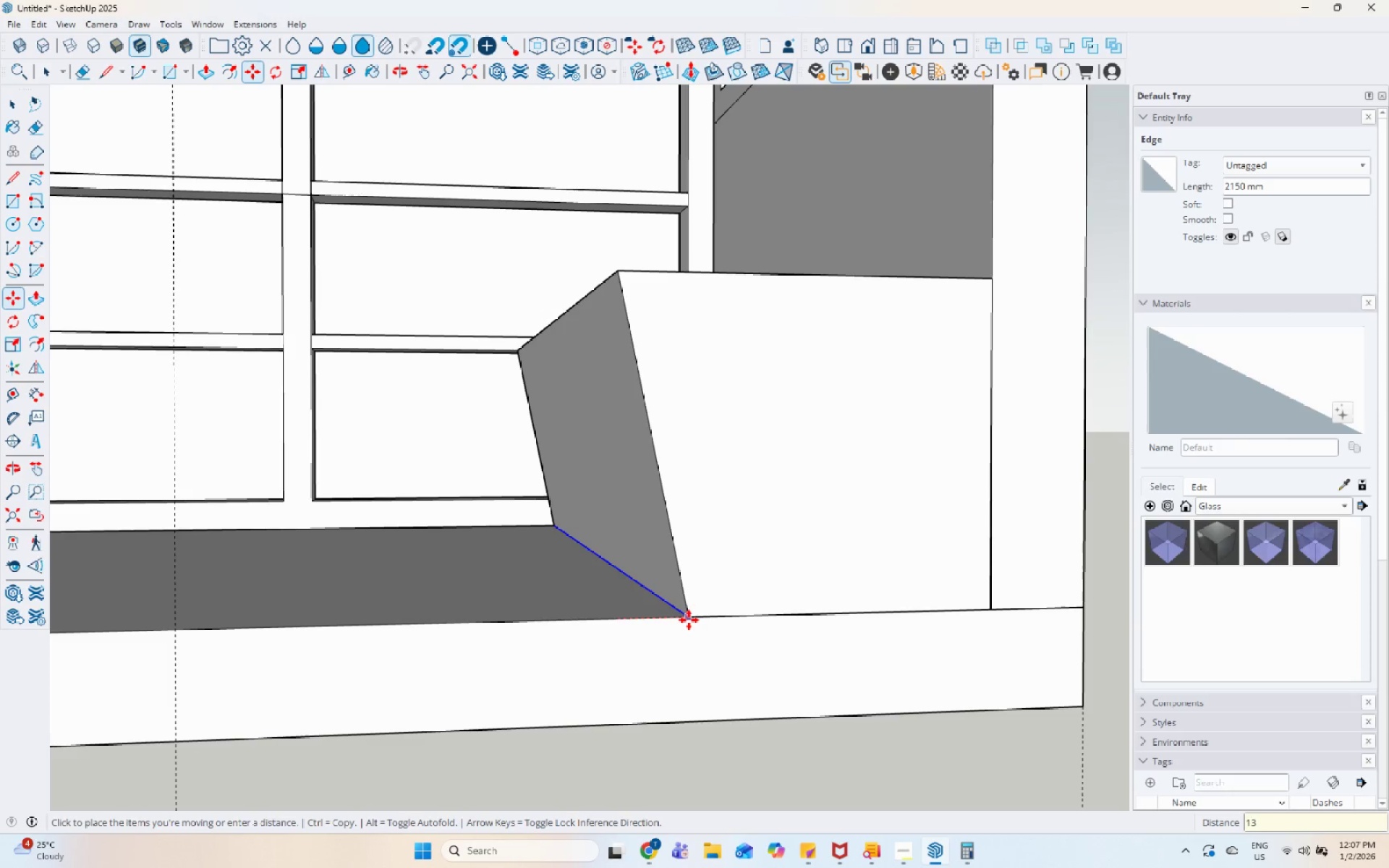 
key(Numpad0)
 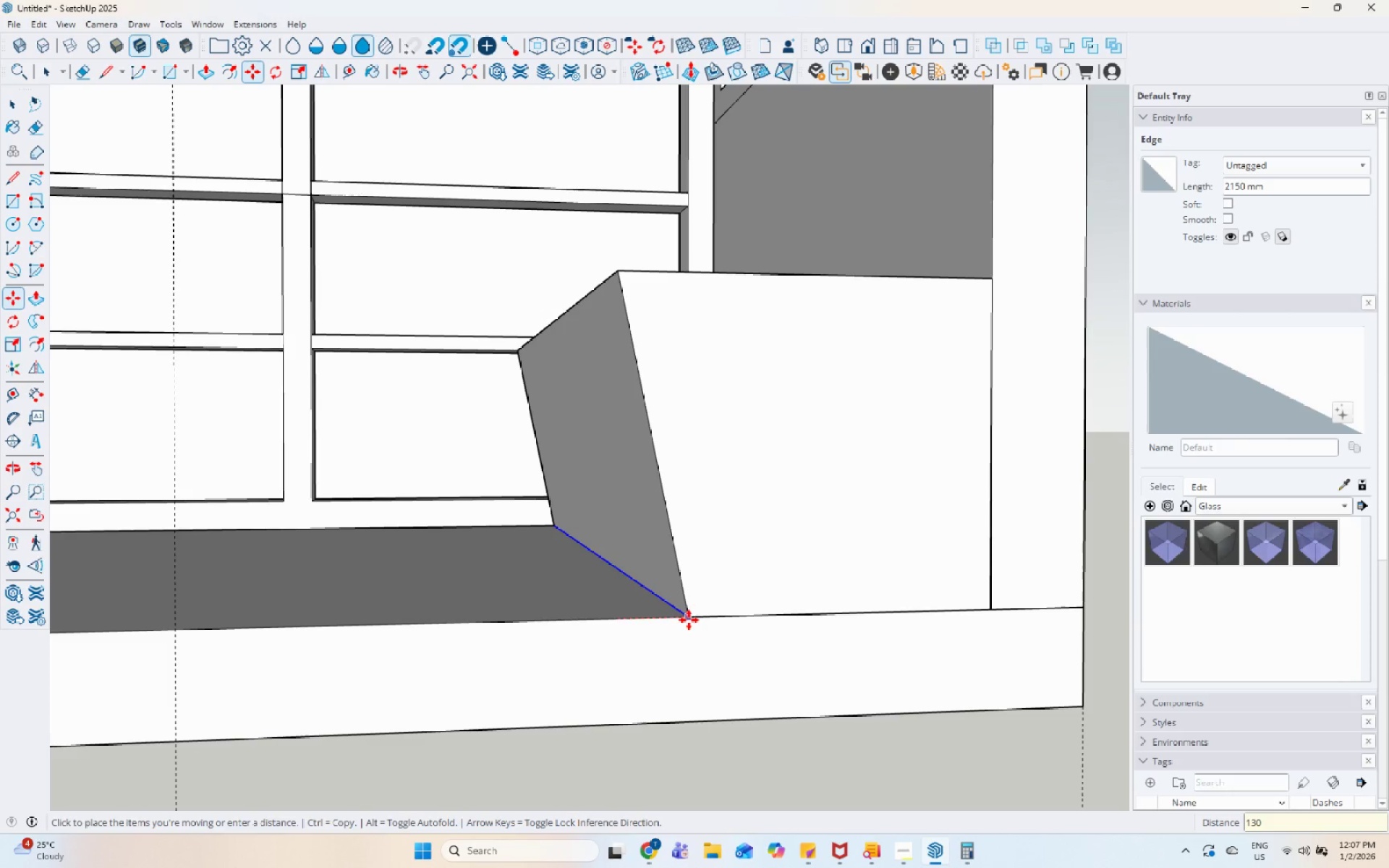 
key(Enter)
 